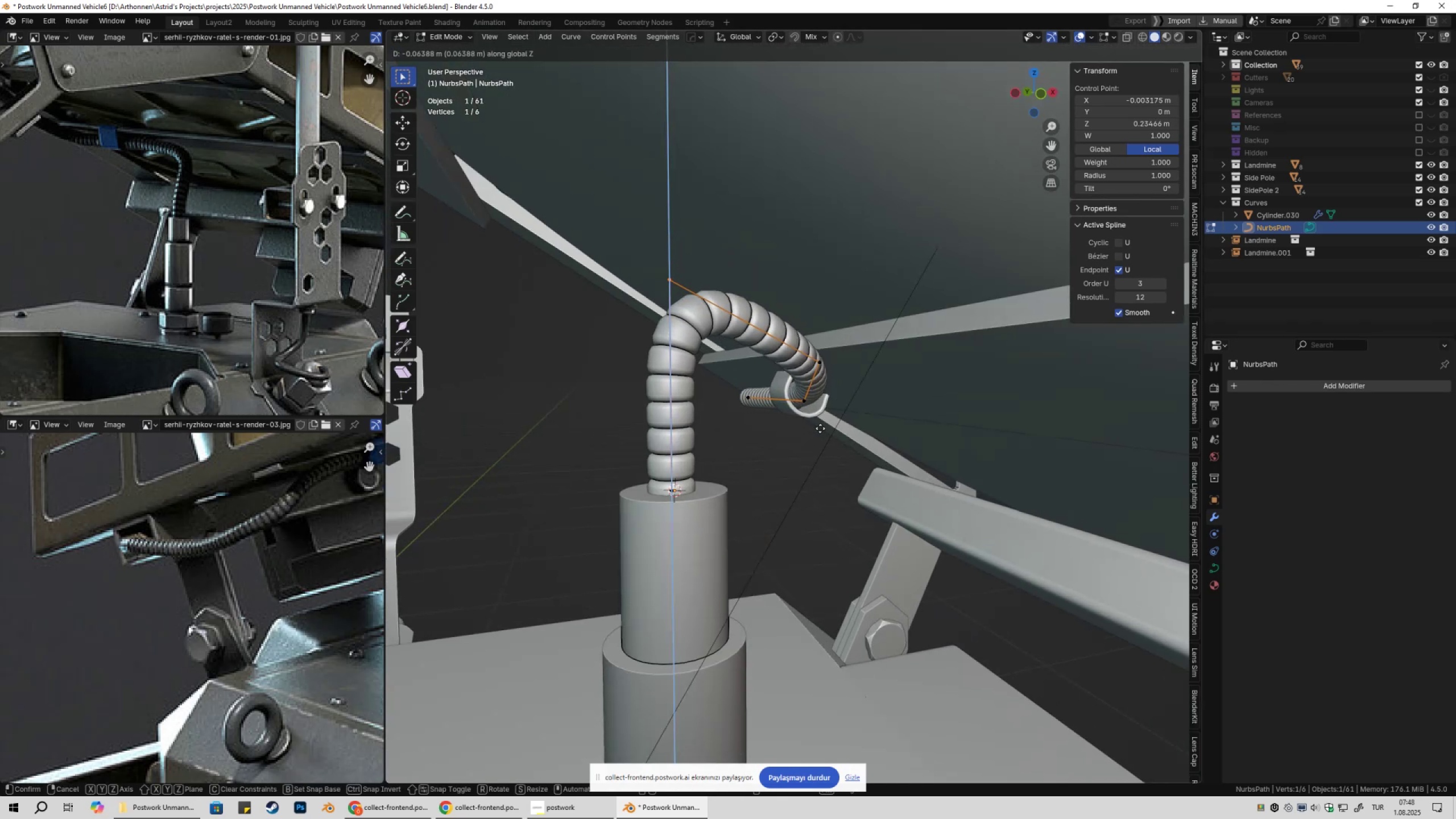 
left_click_drag(start_coordinate=[664, 271], to_coordinate=[729, 333])
 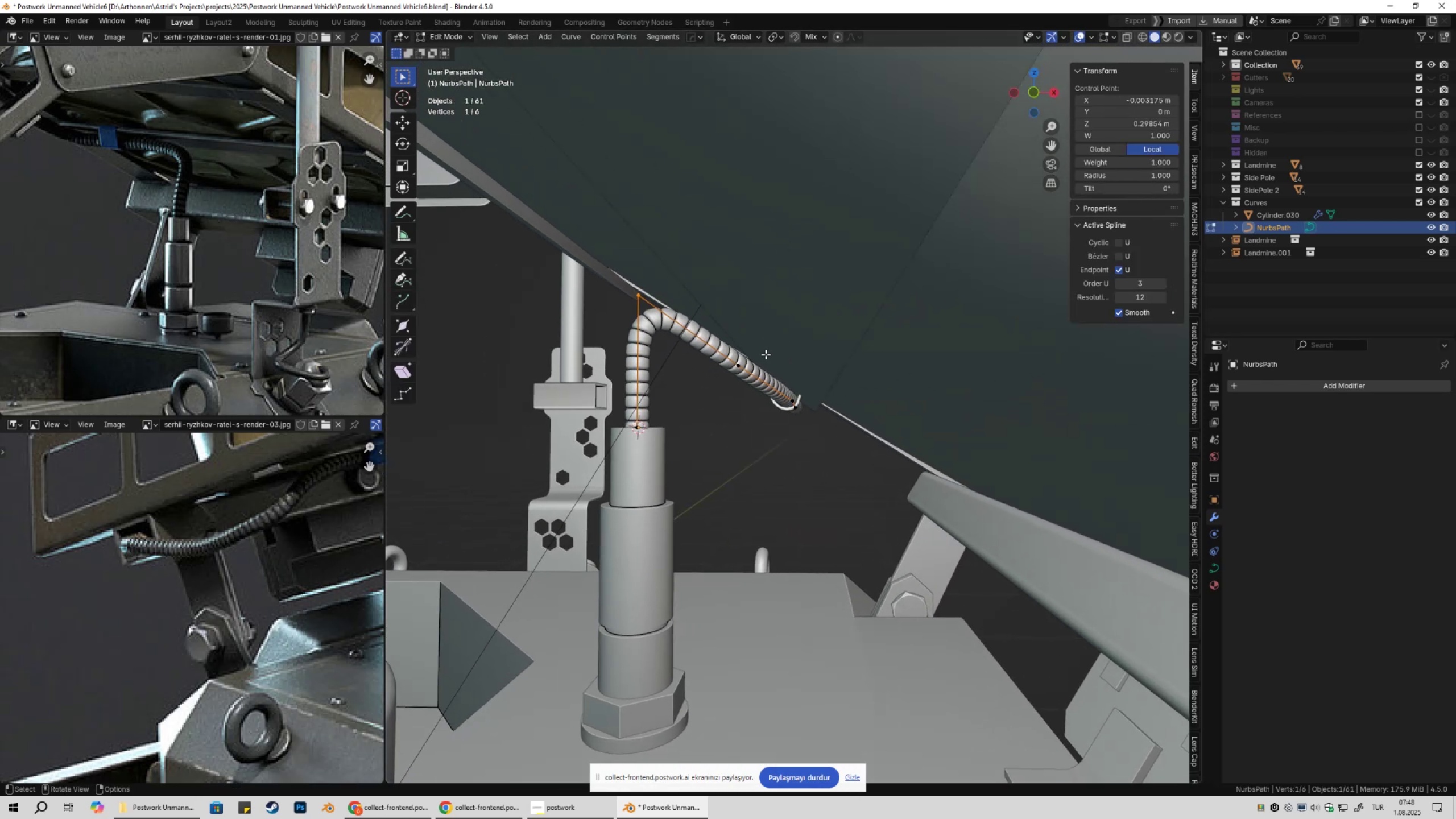 
scroll: coordinate [775, 387], scroll_direction: down, amount: 4.0
 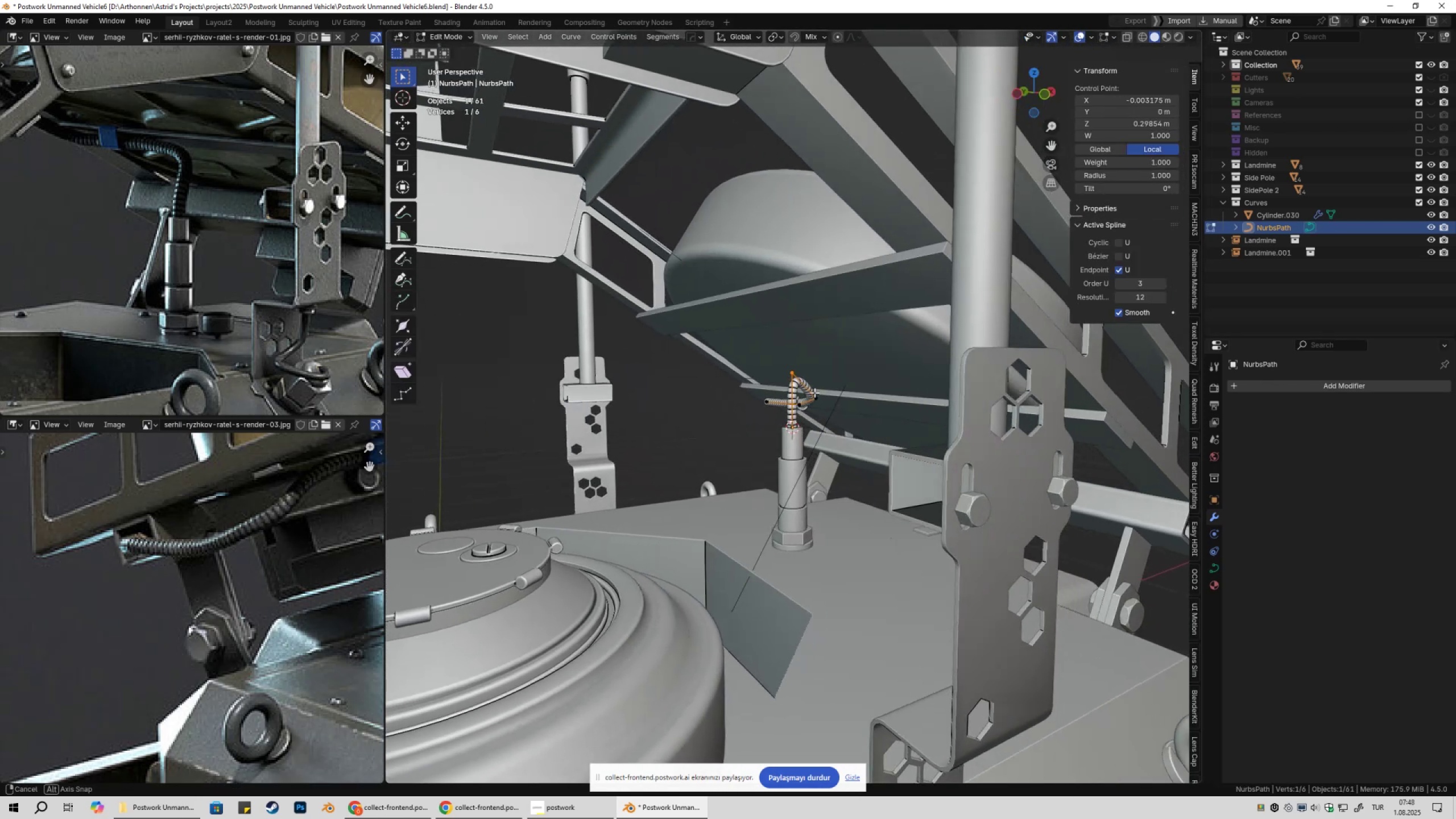 
scroll: coordinate [803, 379], scroll_direction: up, amount: 6.0
 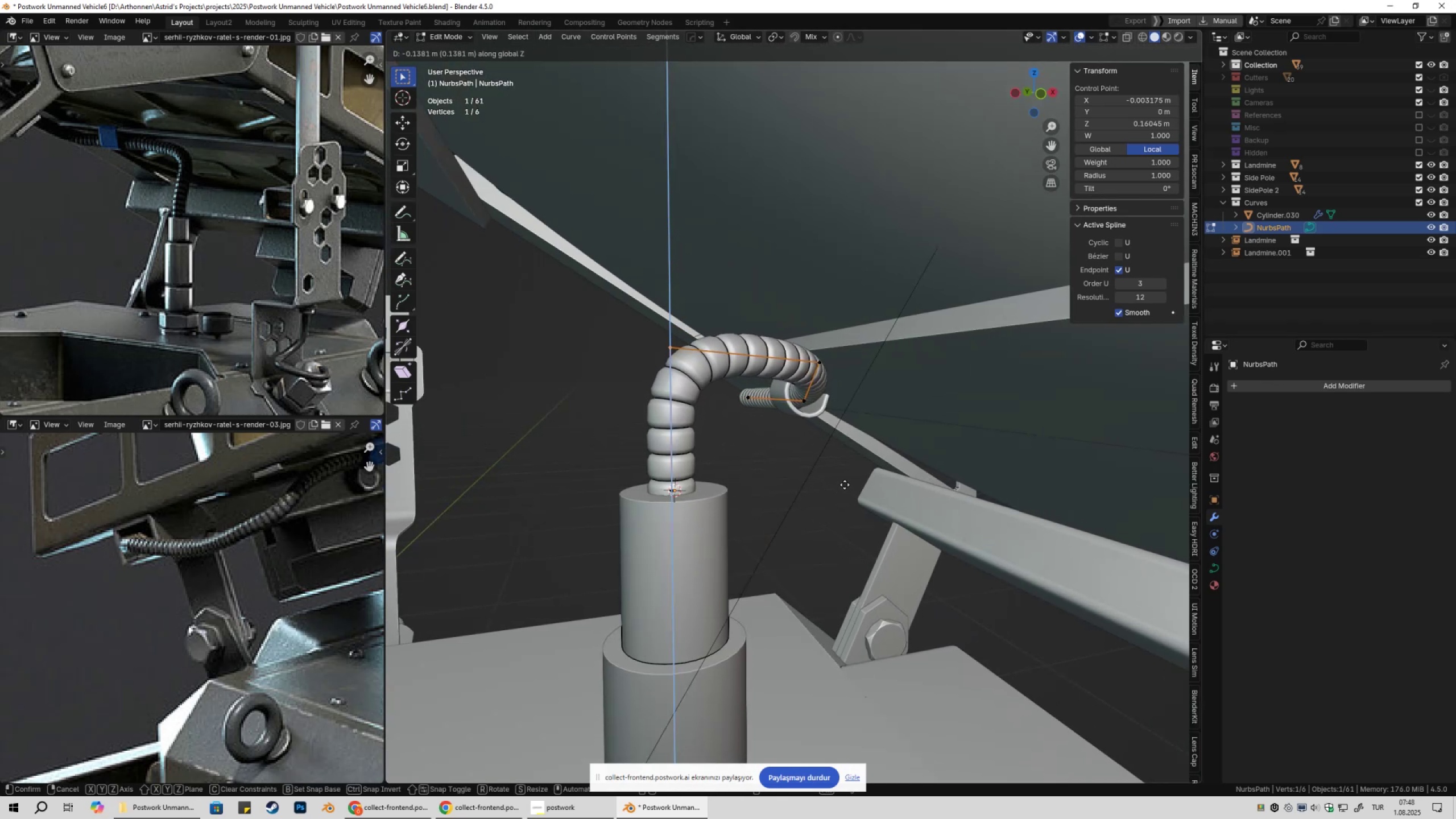 
wait(6.03)
 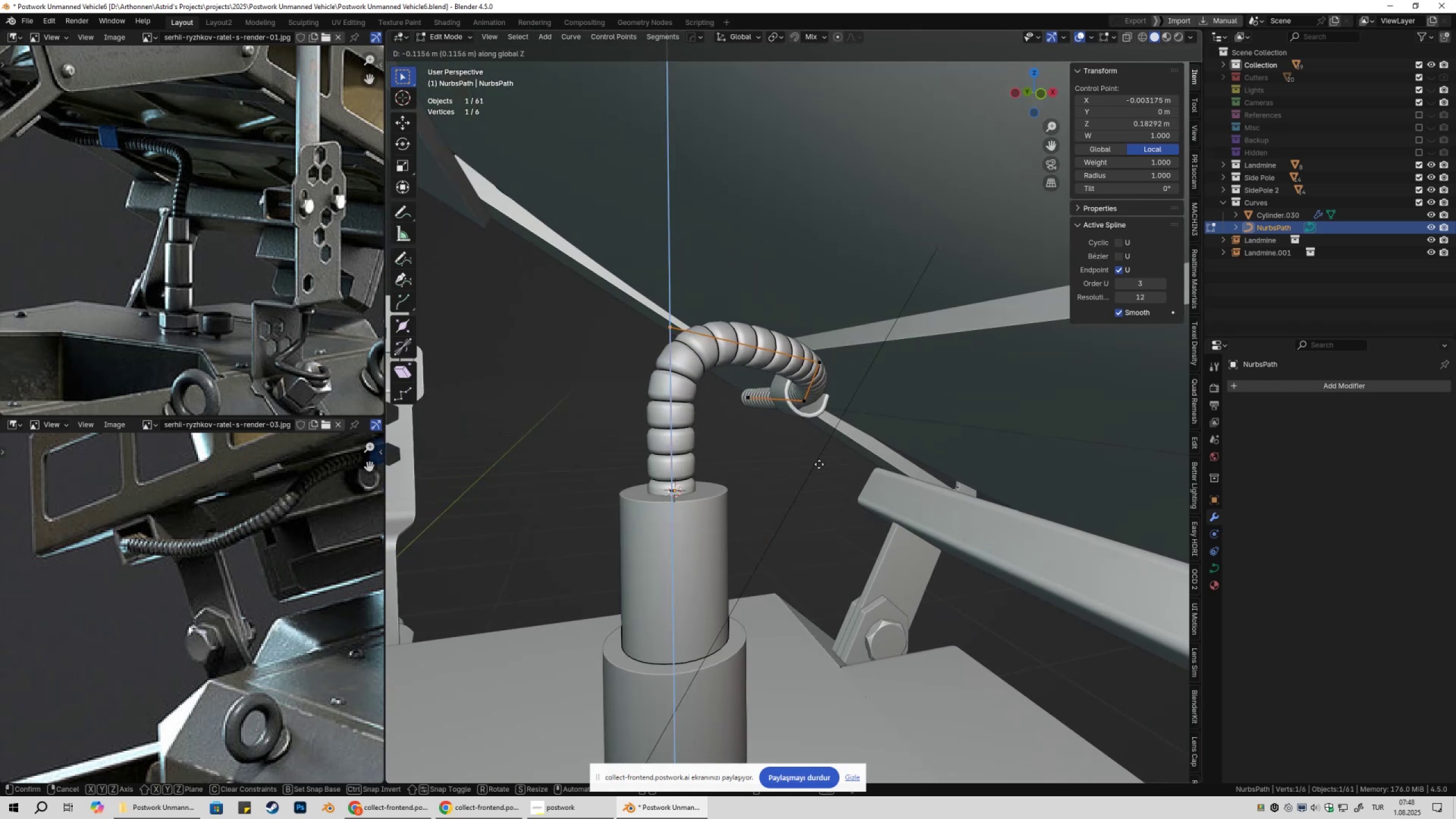 
key(Tab)
 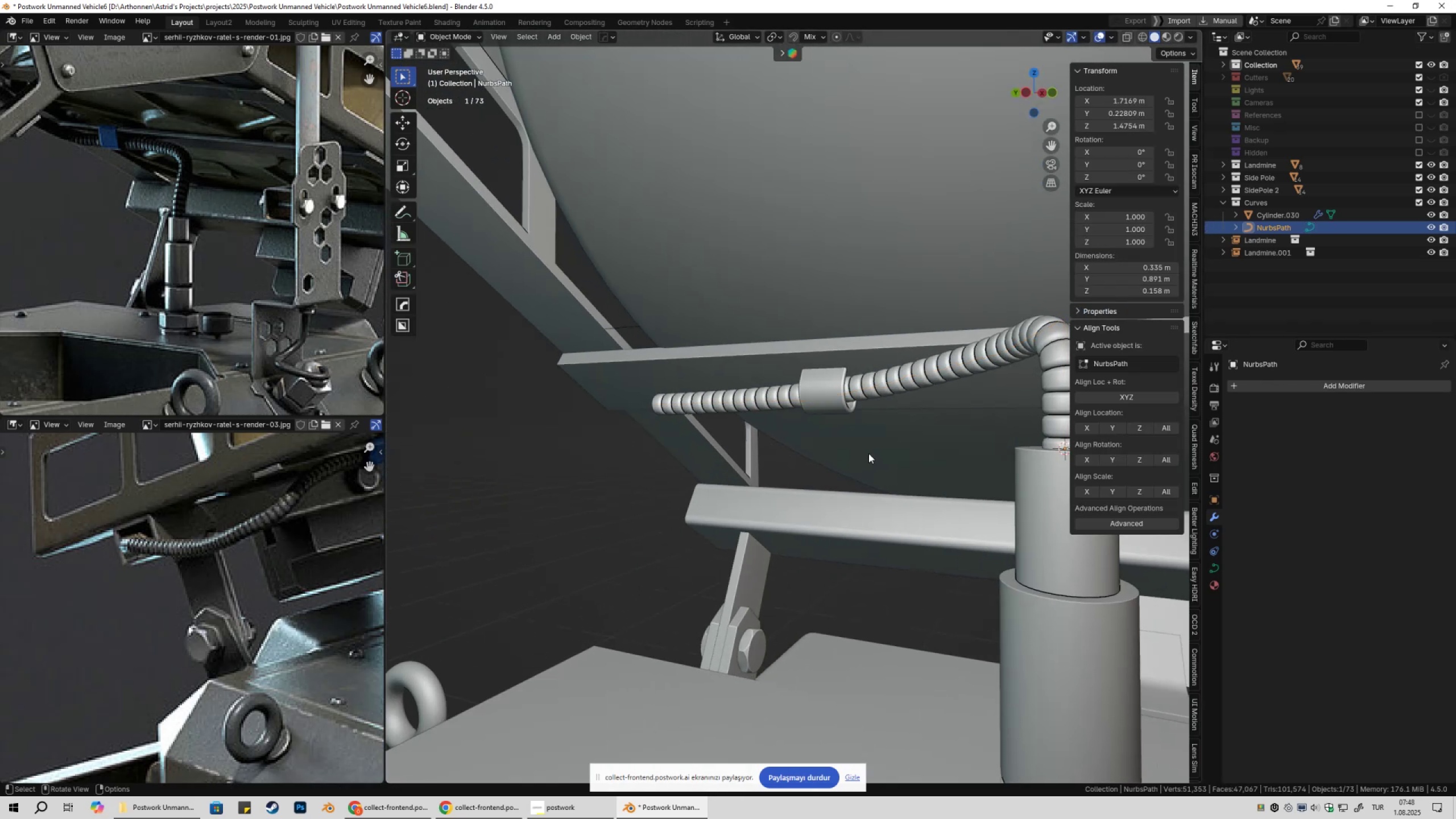 
scroll: coordinate [197, 217], scroll_direction: down, amount: 7.0
 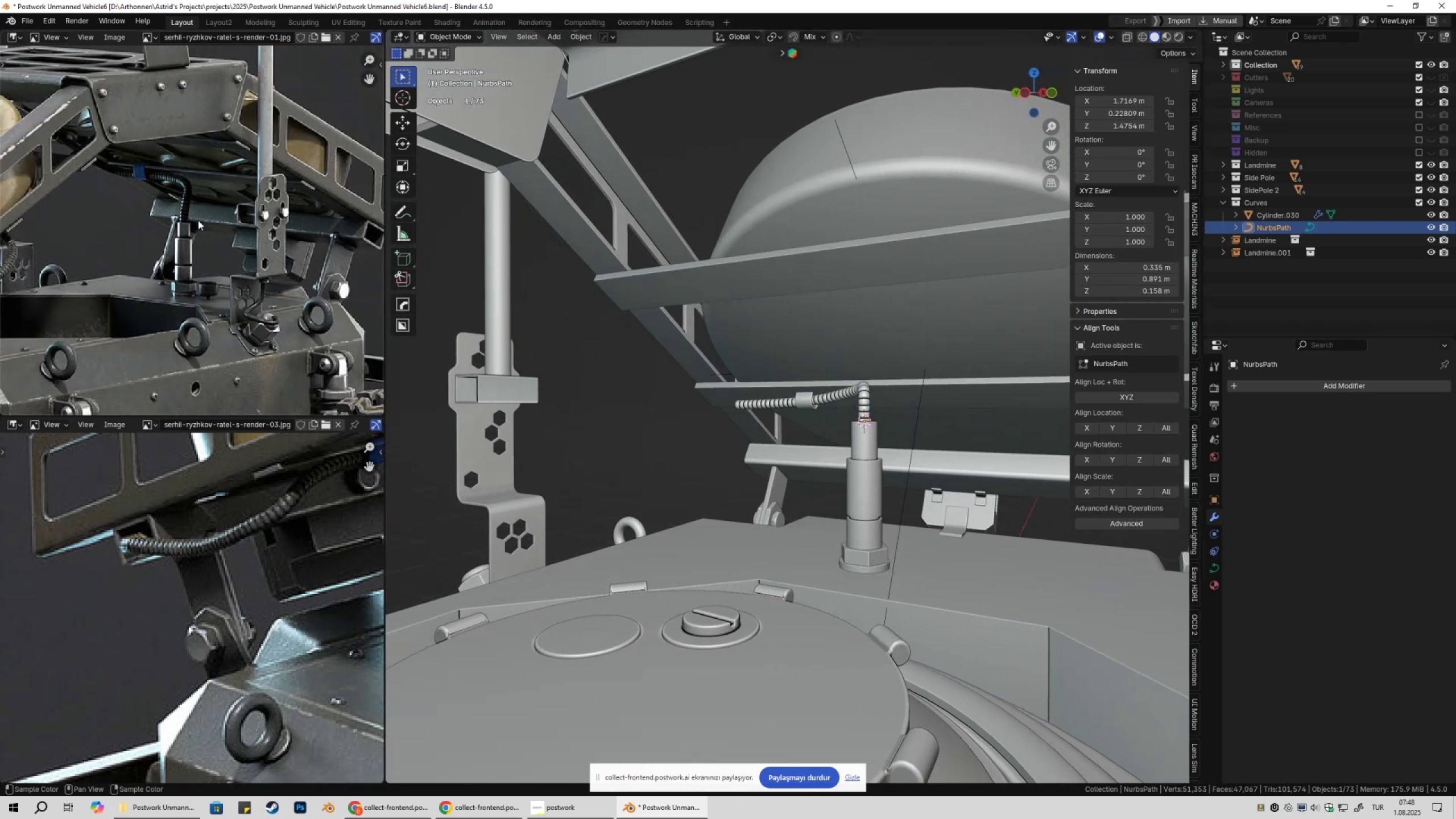 
hold_key(key=ShiftLeft, duration=0.37)
 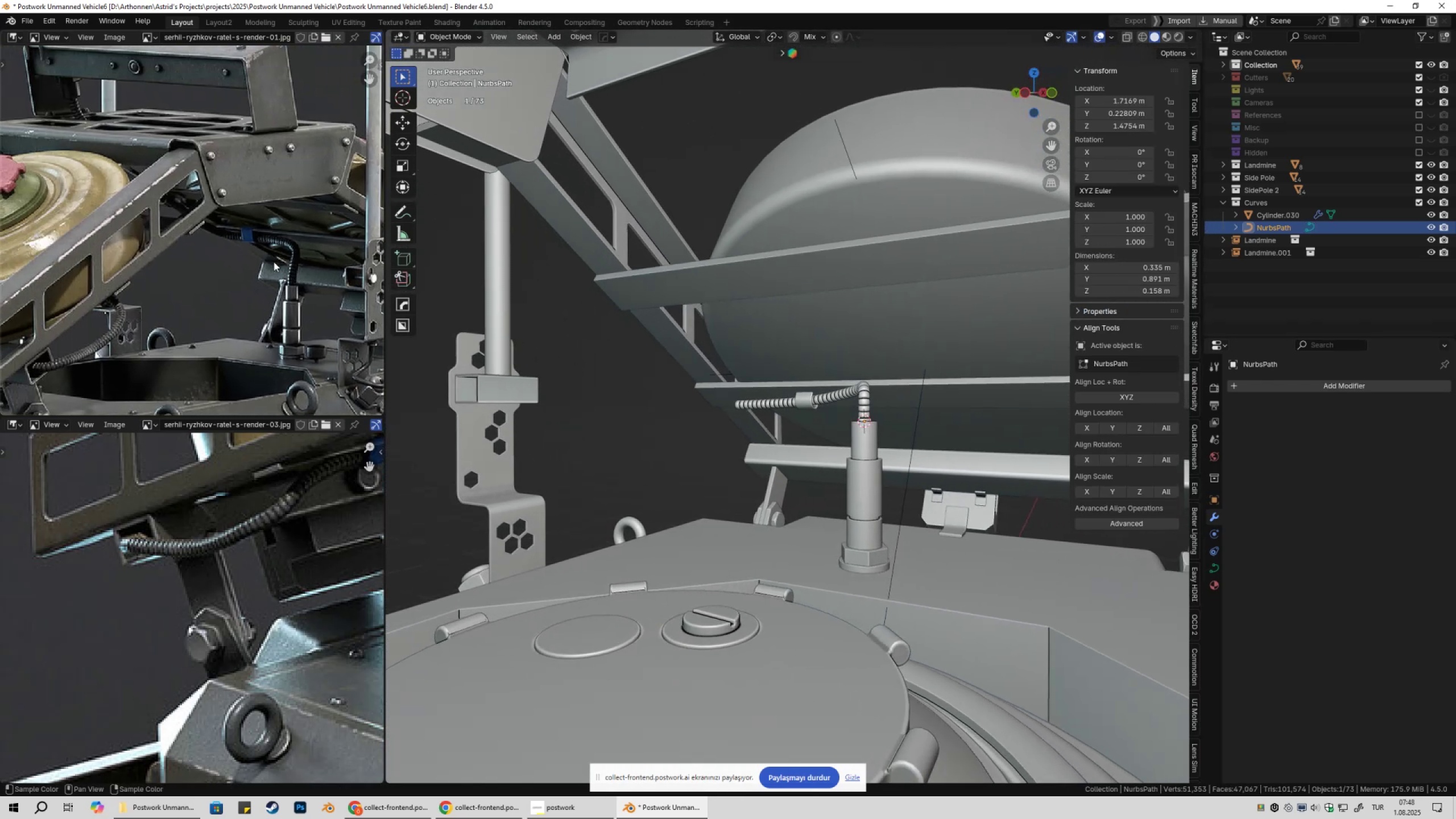 
hold_key(key=ShiftLeft, duration=0.55)
 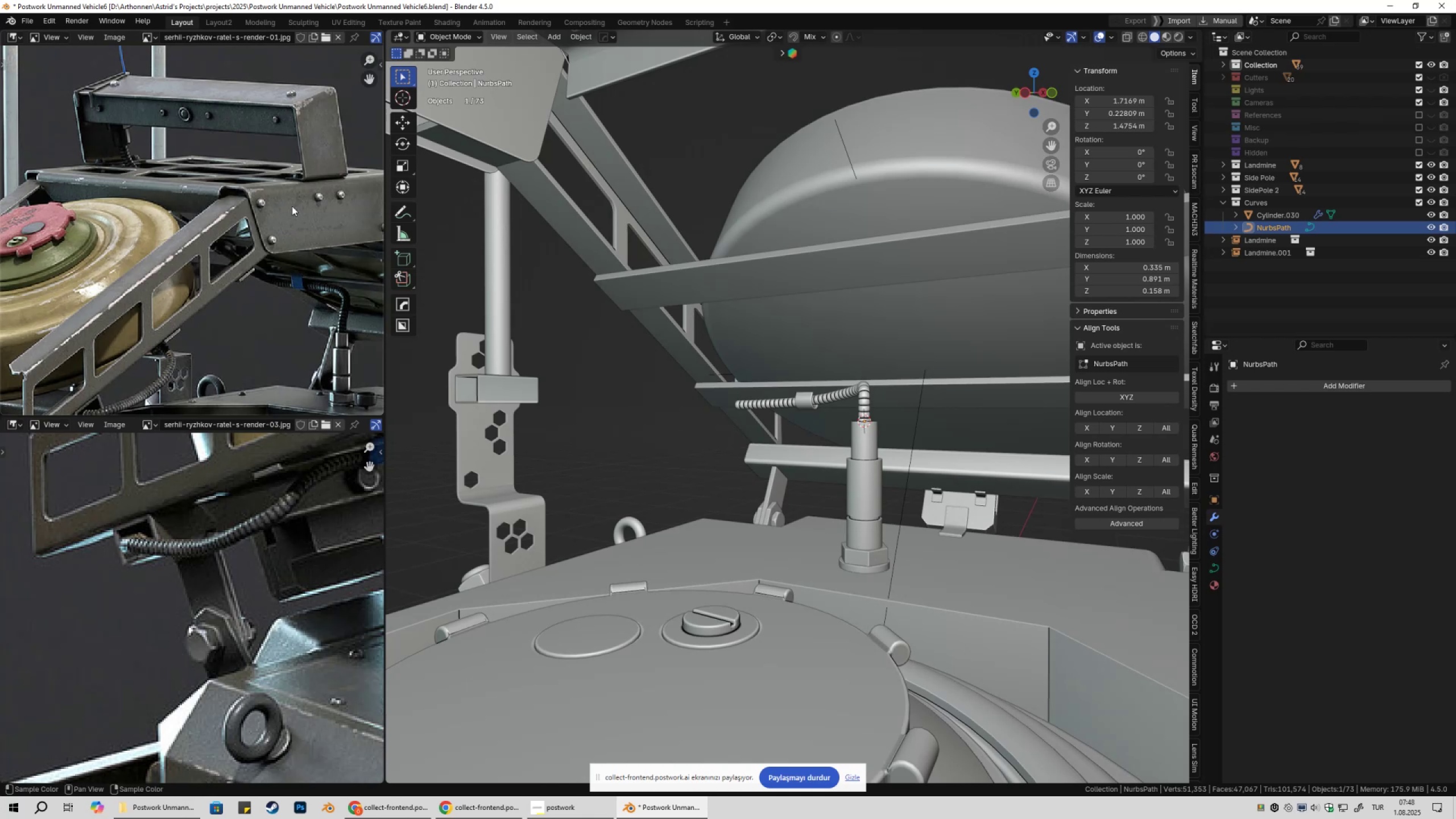 
scroll: coordinate [574, 254], scroll_direction: down, amount: 2.0
 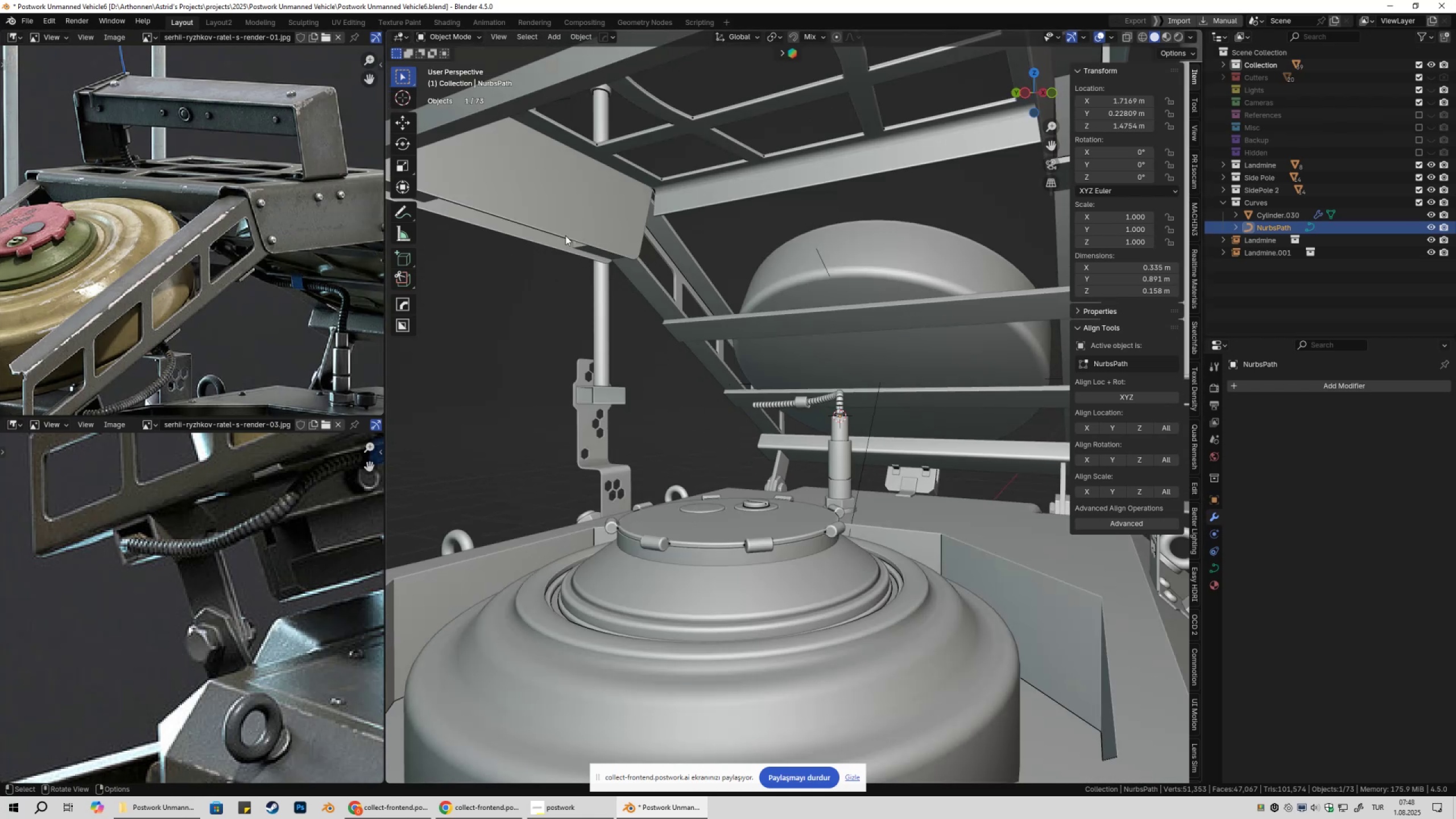 
scroll: coordinate [663, 204], scroll_direction: up, amount: 1.0
 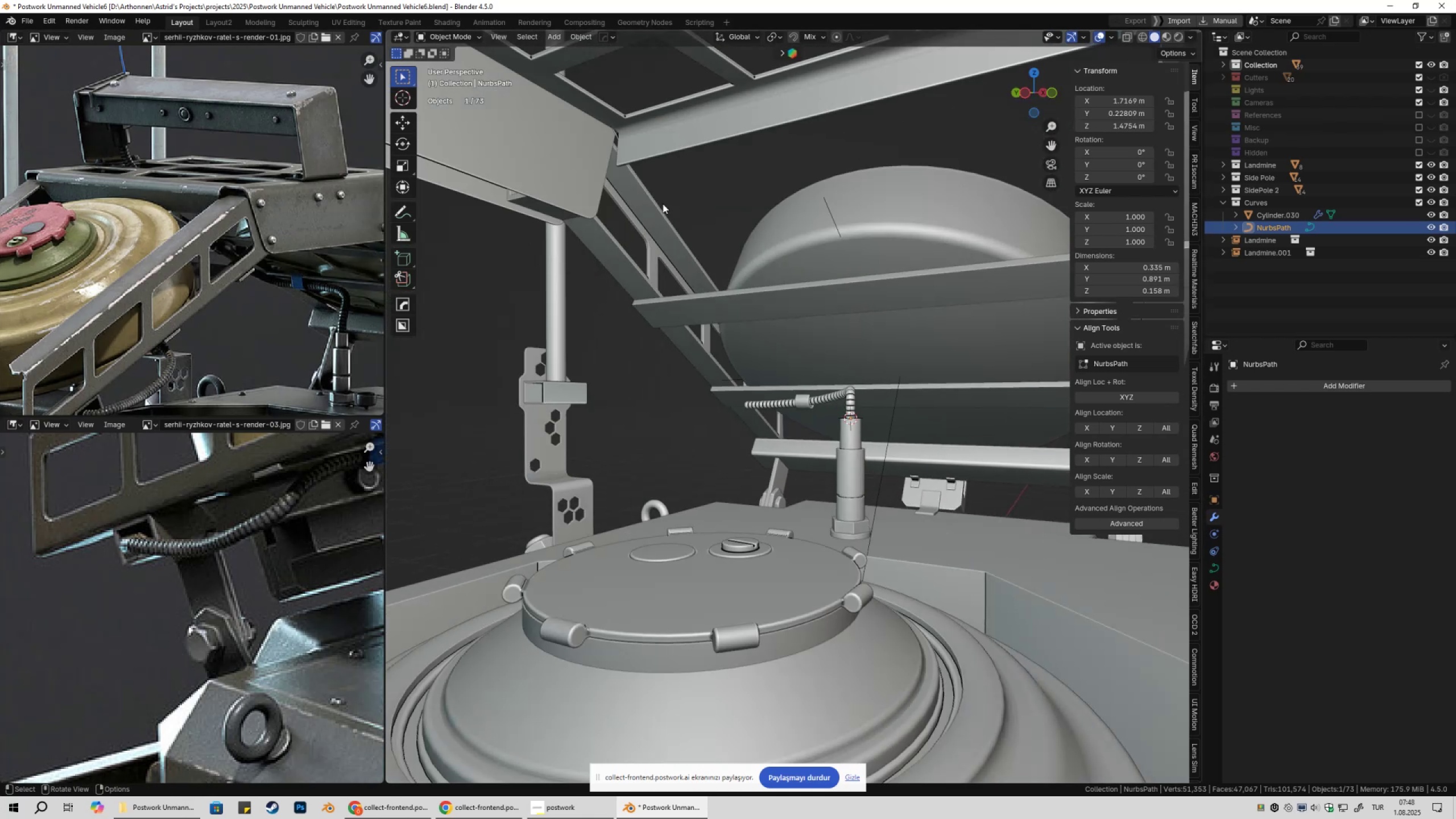 
hold_key(key=ShiftLeft, duration=0.39)
 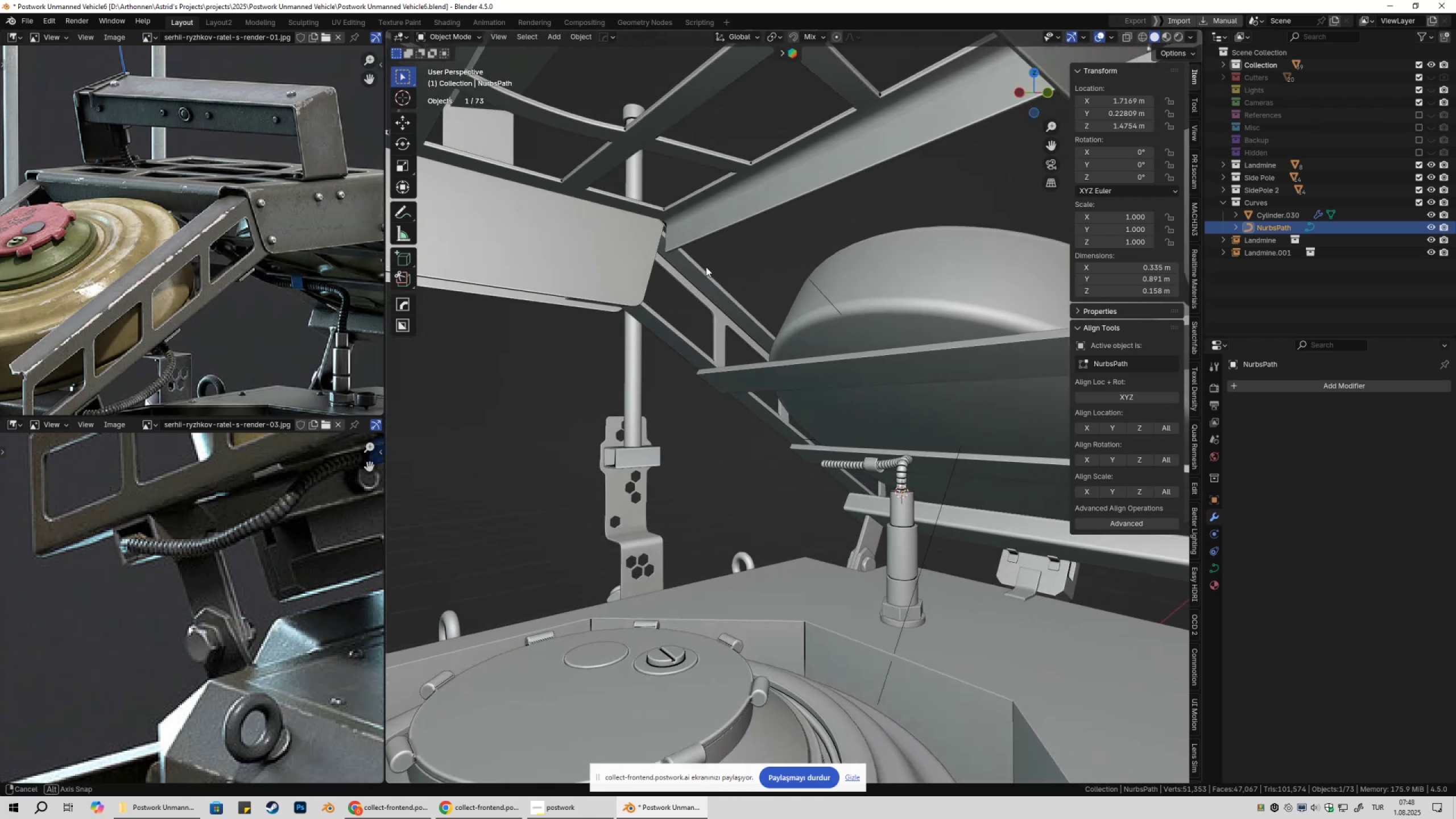 
scroll: coordinate [703, 267], scroll_direction: down, amount: 1.0
 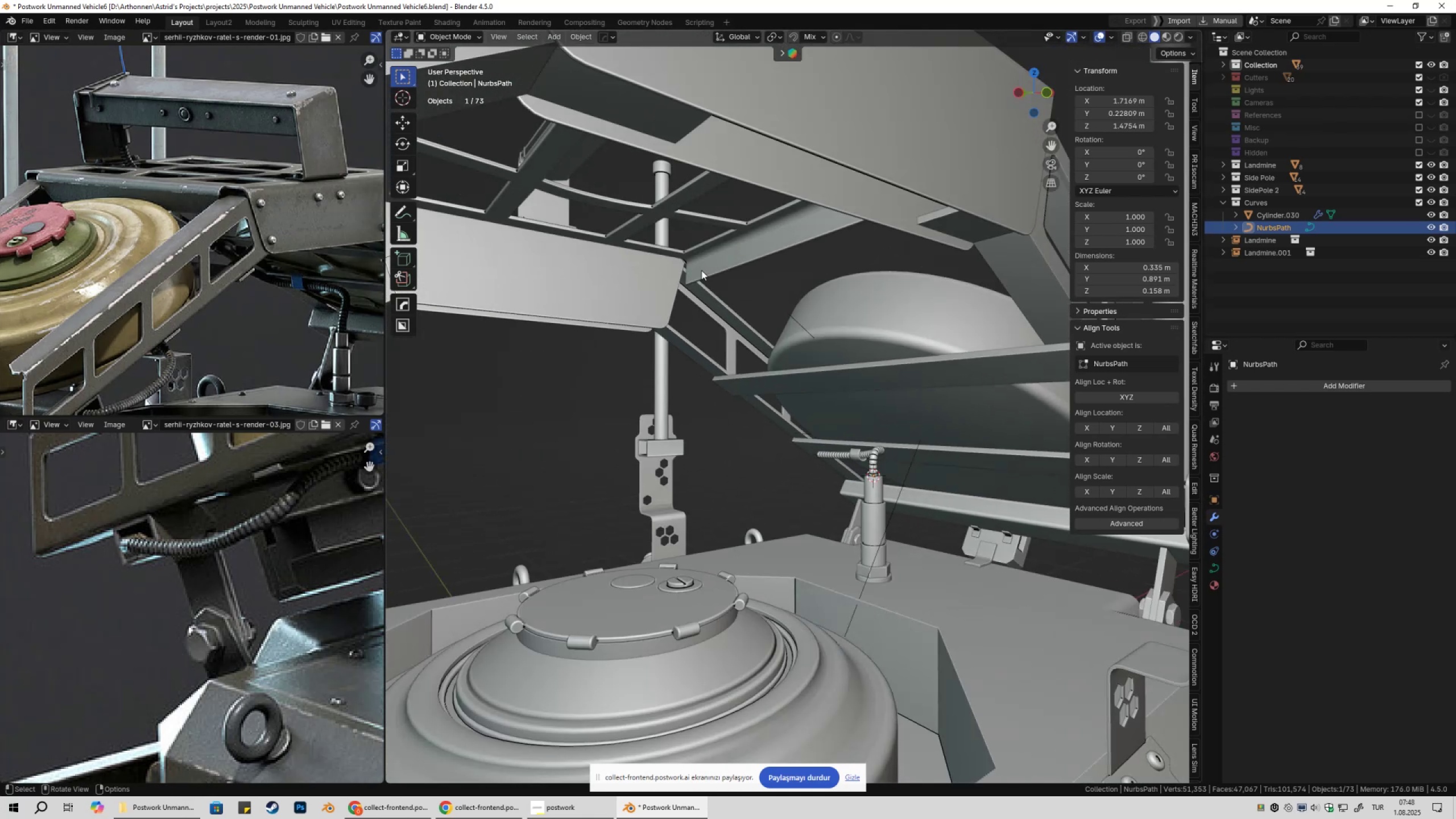 
hold_key(key=ShiftLeft, duration=0.36)
 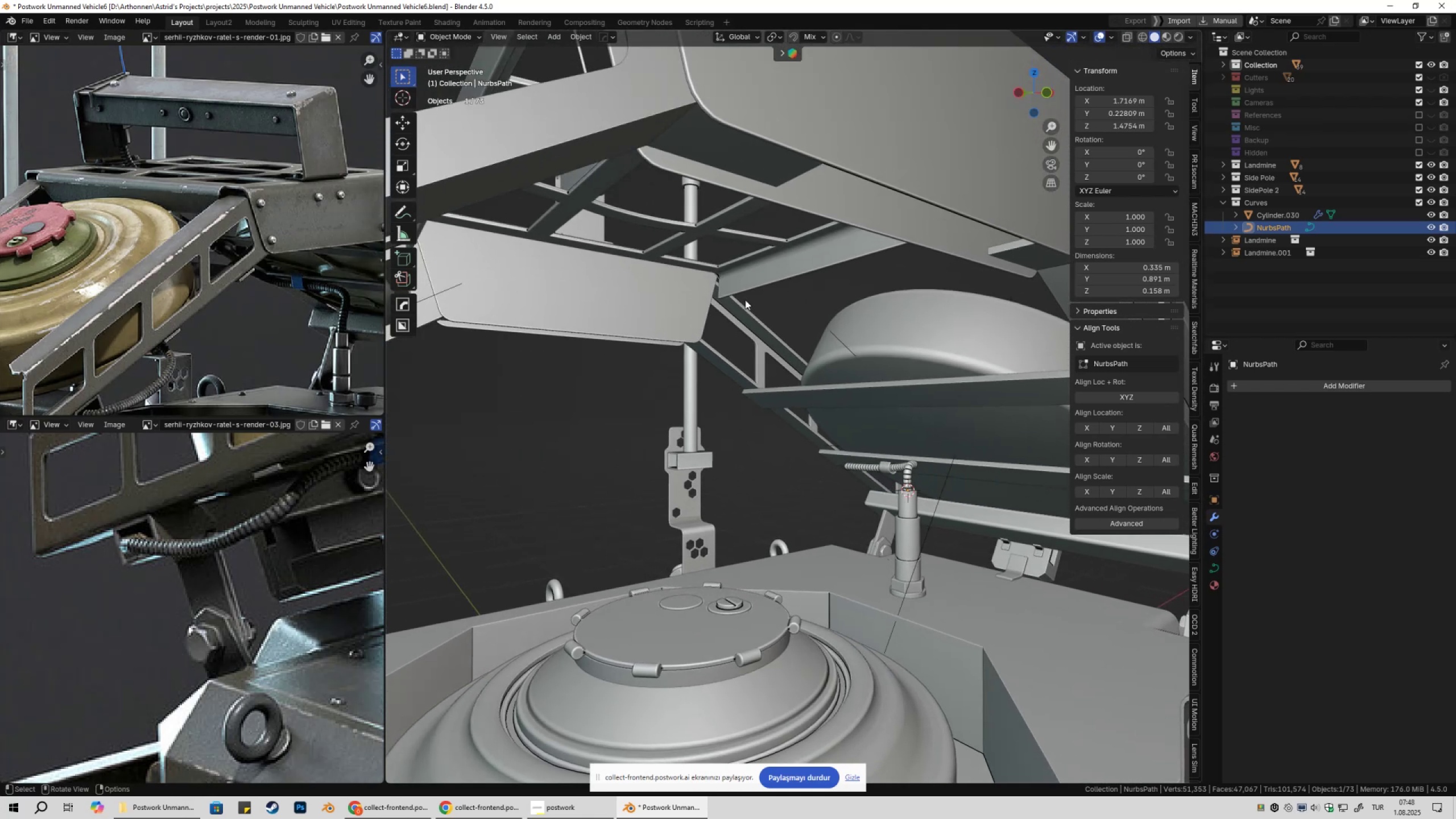 
scroll: coordinate [817, 387], scroll_direction: up, amount: 2.0
 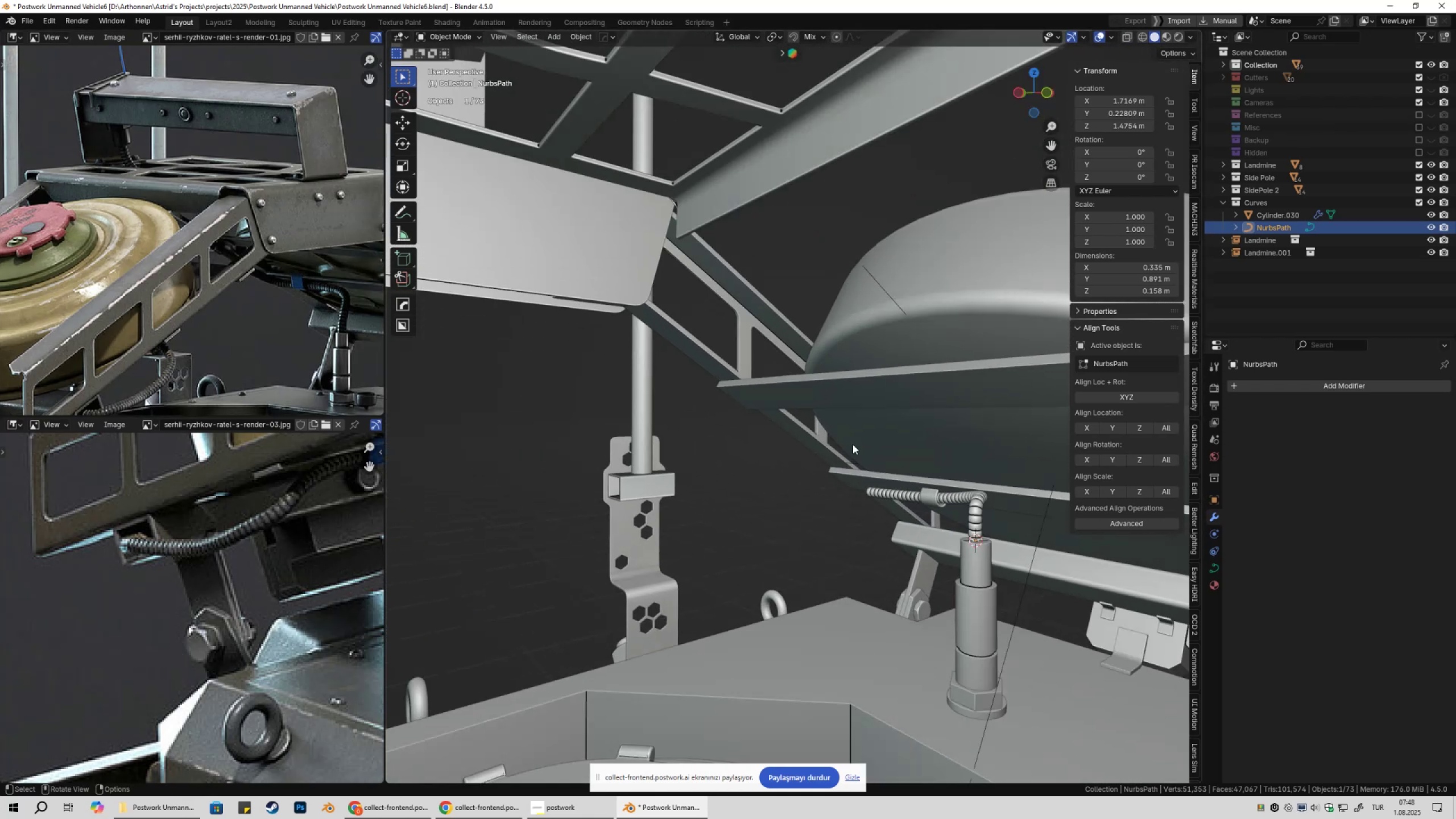 
key(Shift+ShiftLeft)
 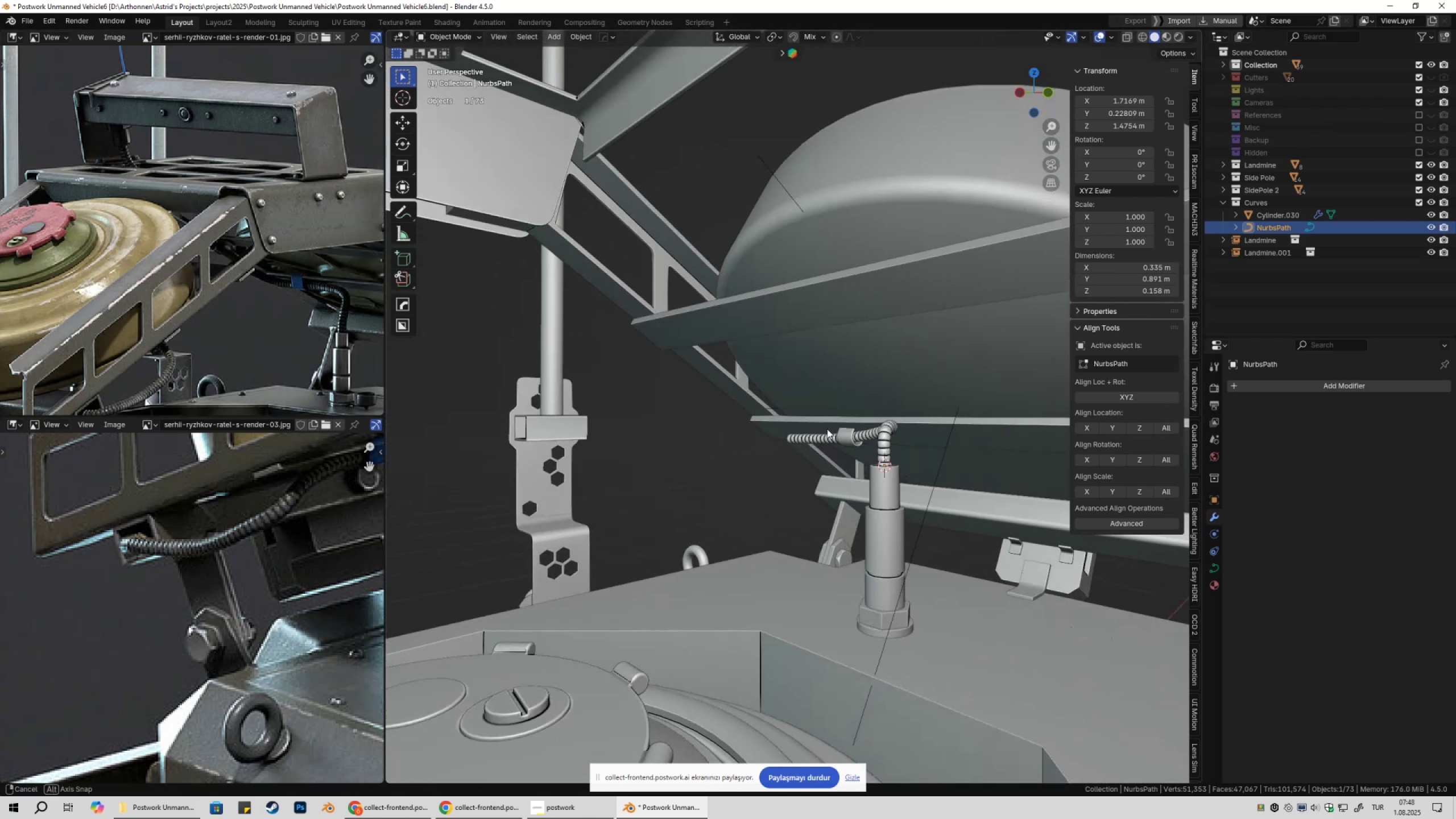 
scroll: coordinate [841, 448], scroll_direction: up, amount: 3.0
 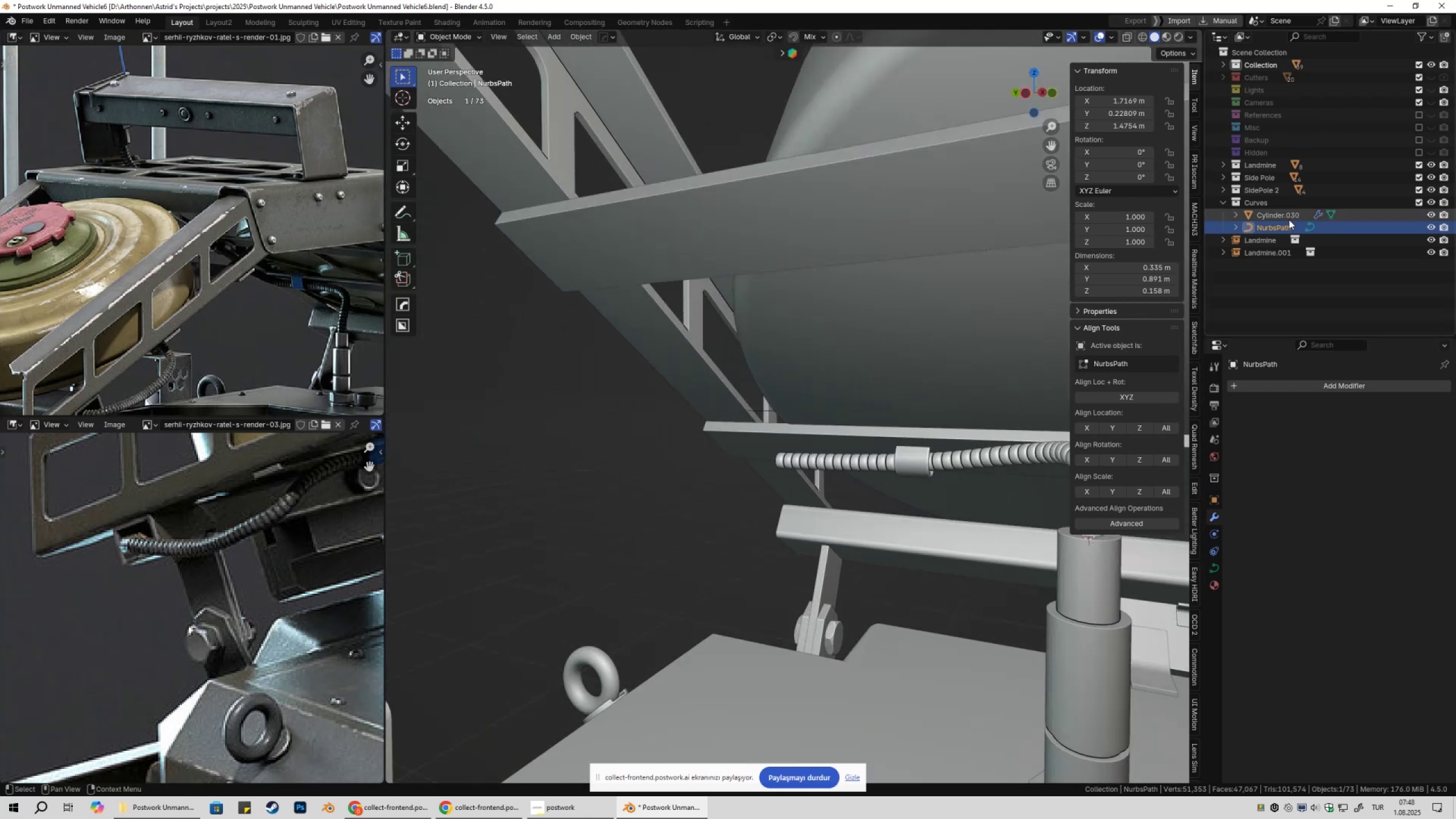 
key(Tab)
 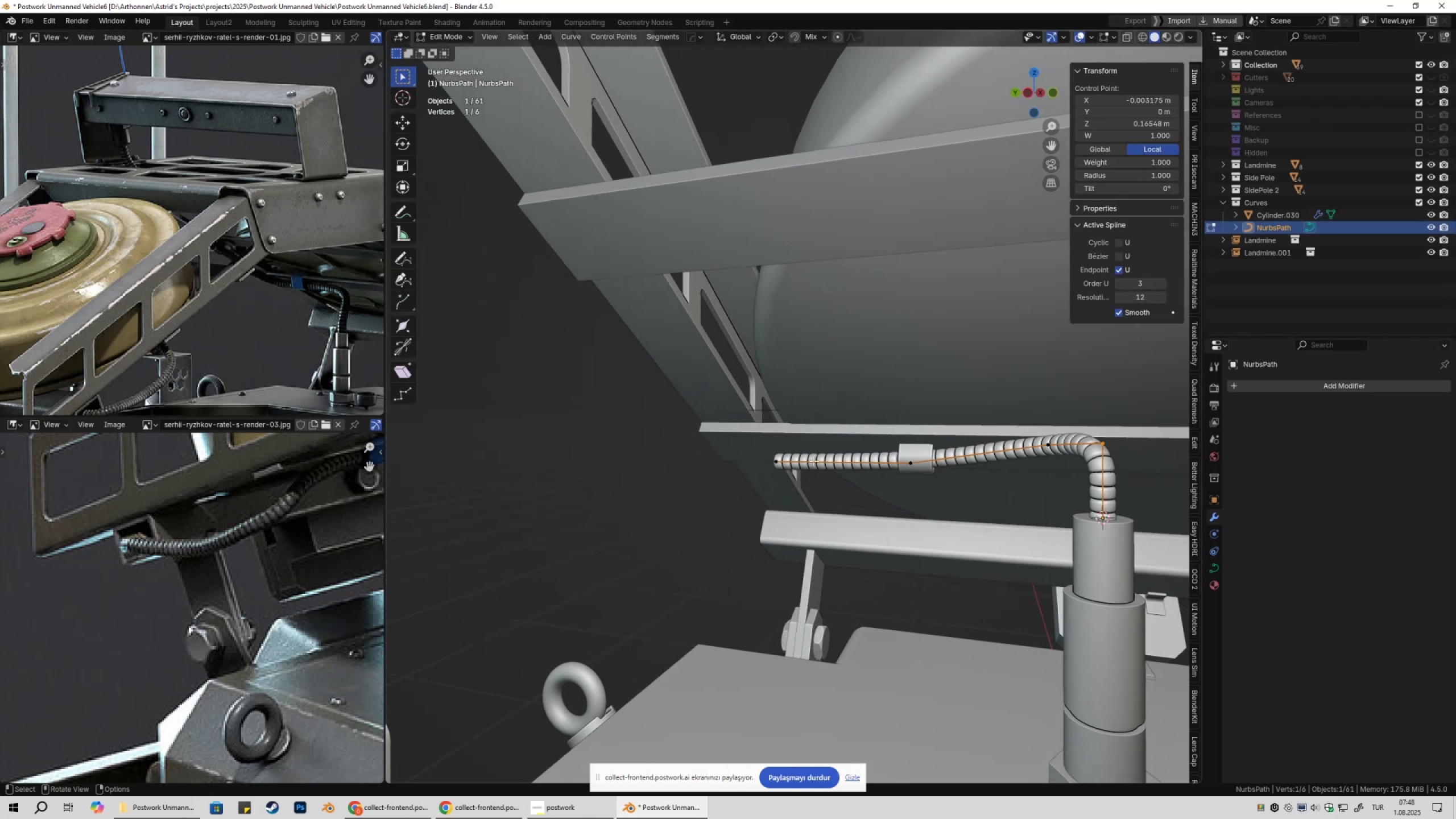 
left_click([781, 459])
 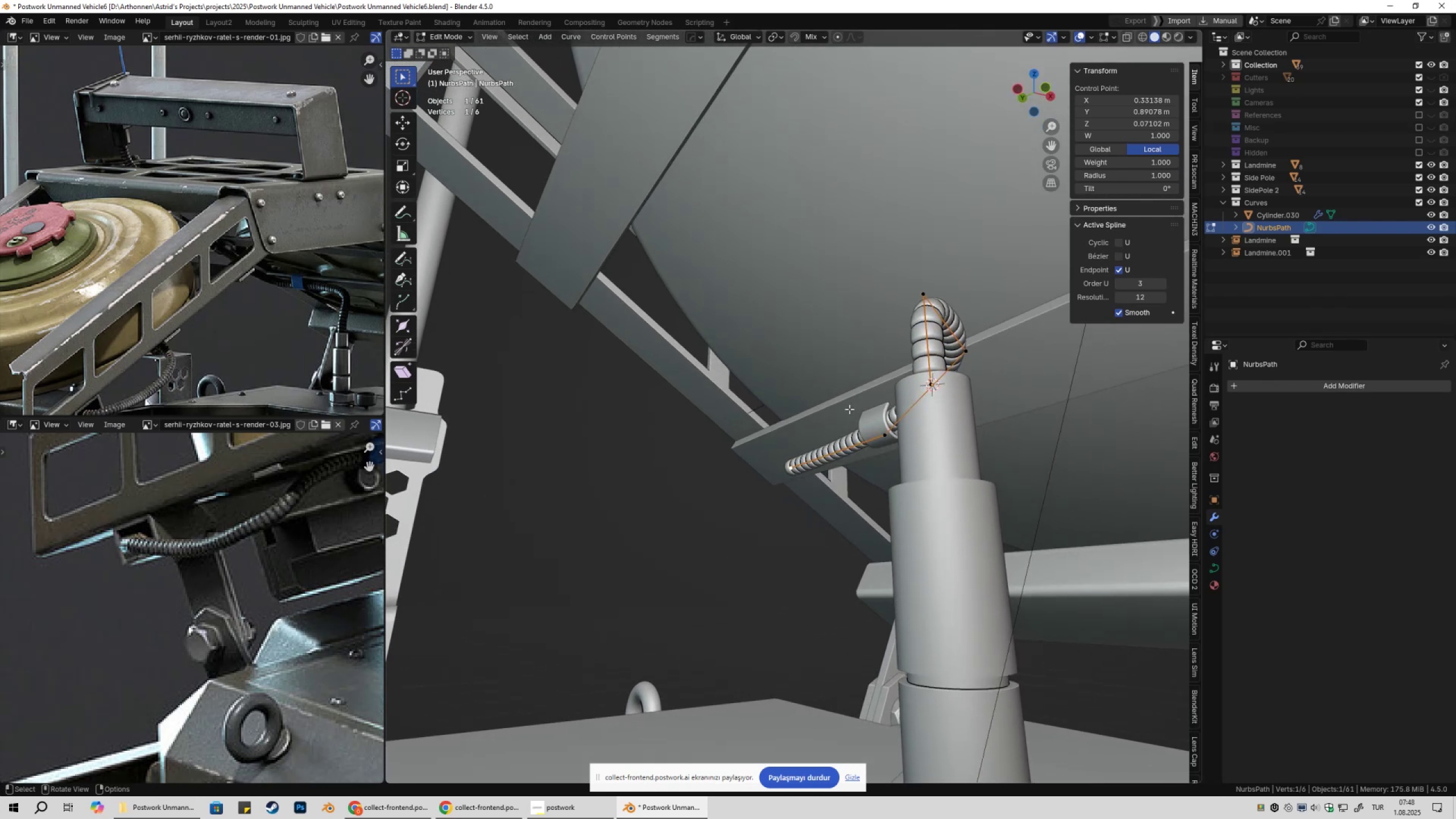 
key(Numpad1)
 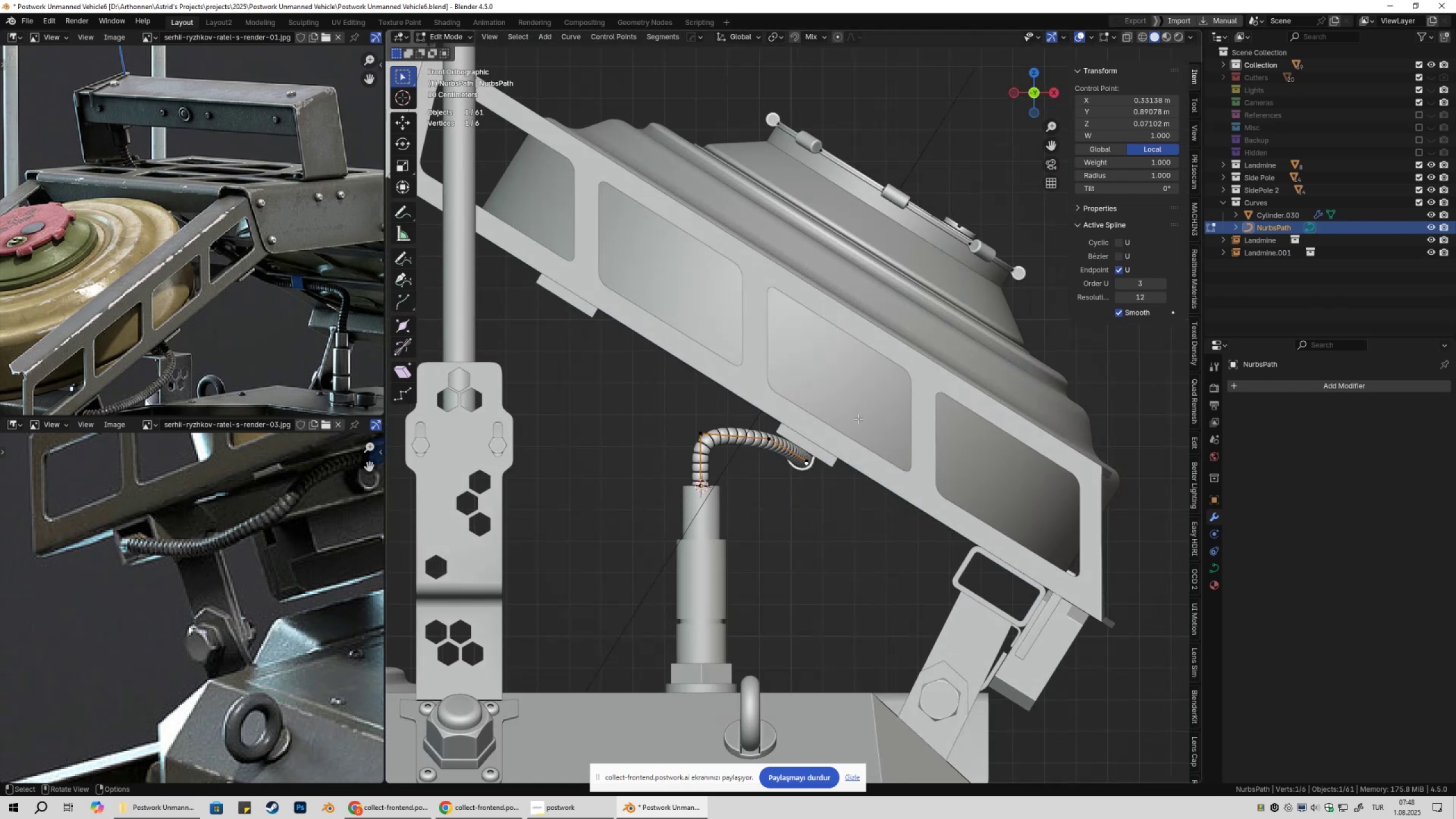 
key(E)
 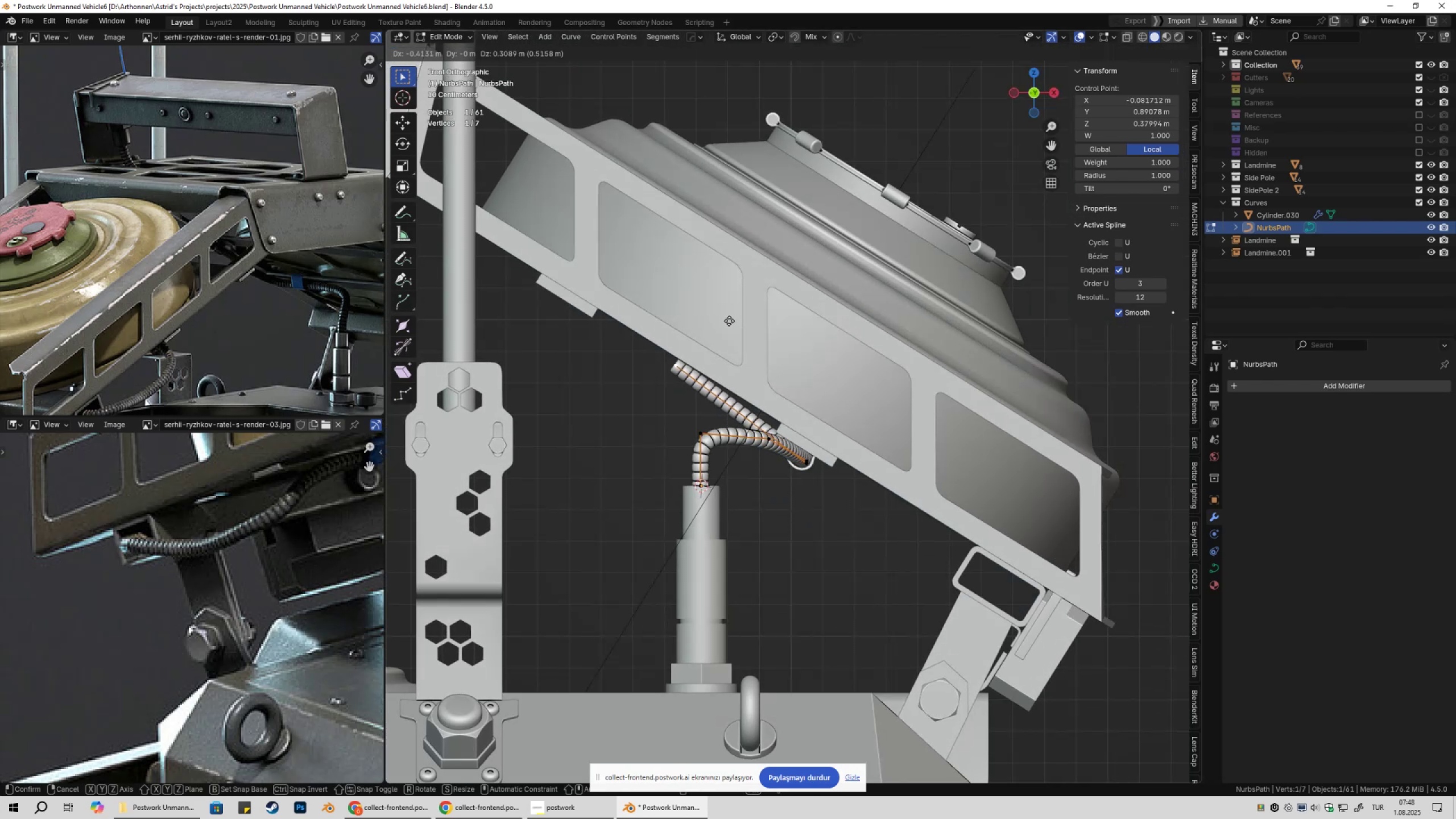 
left_click([727, 321])
 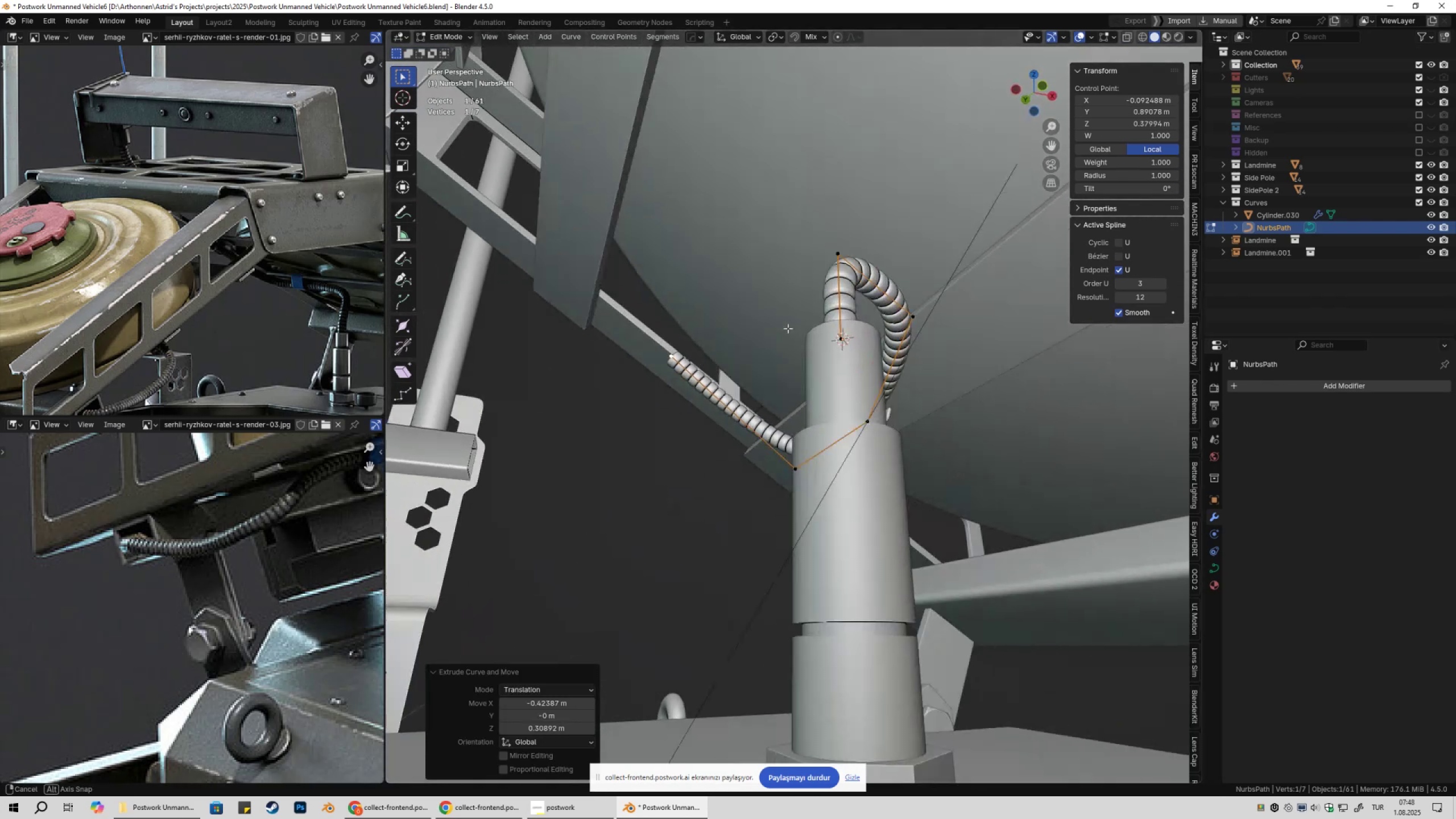 
key(Shift+ShiftLeft)
 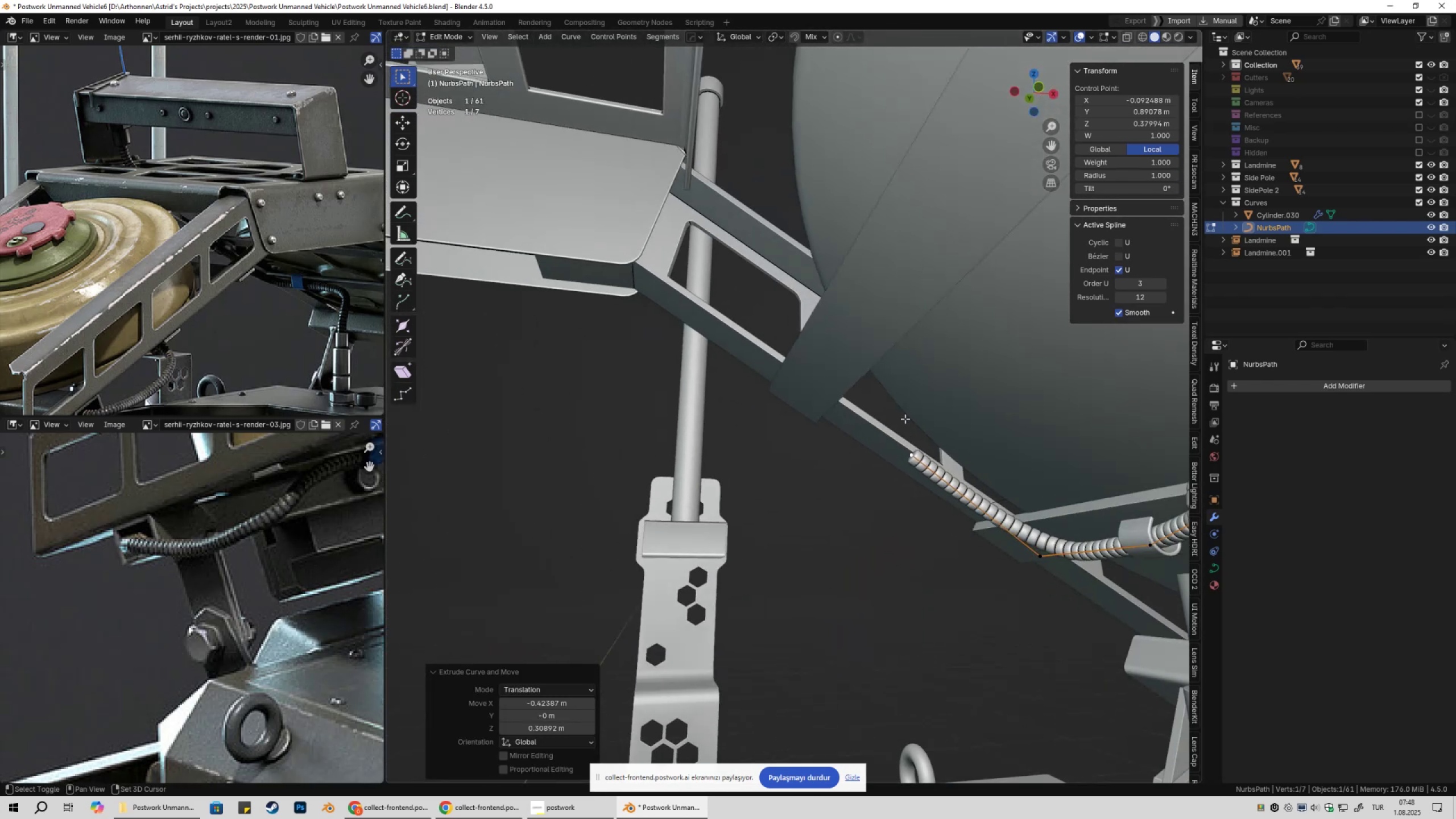 
scroll: coordinate [862, 357], scroll_direction: down, amount: 4.0
 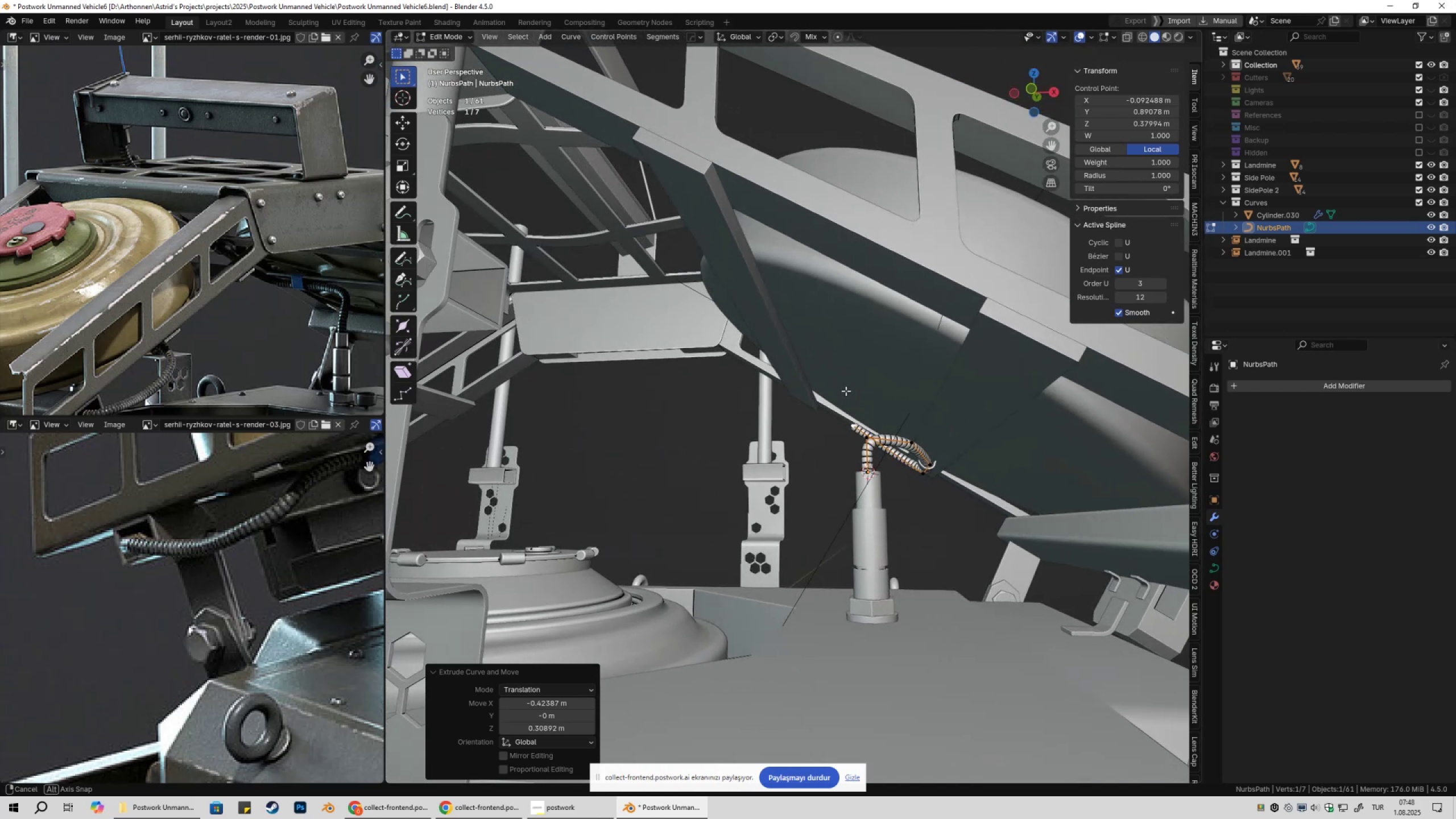 
key(Numpad1)
 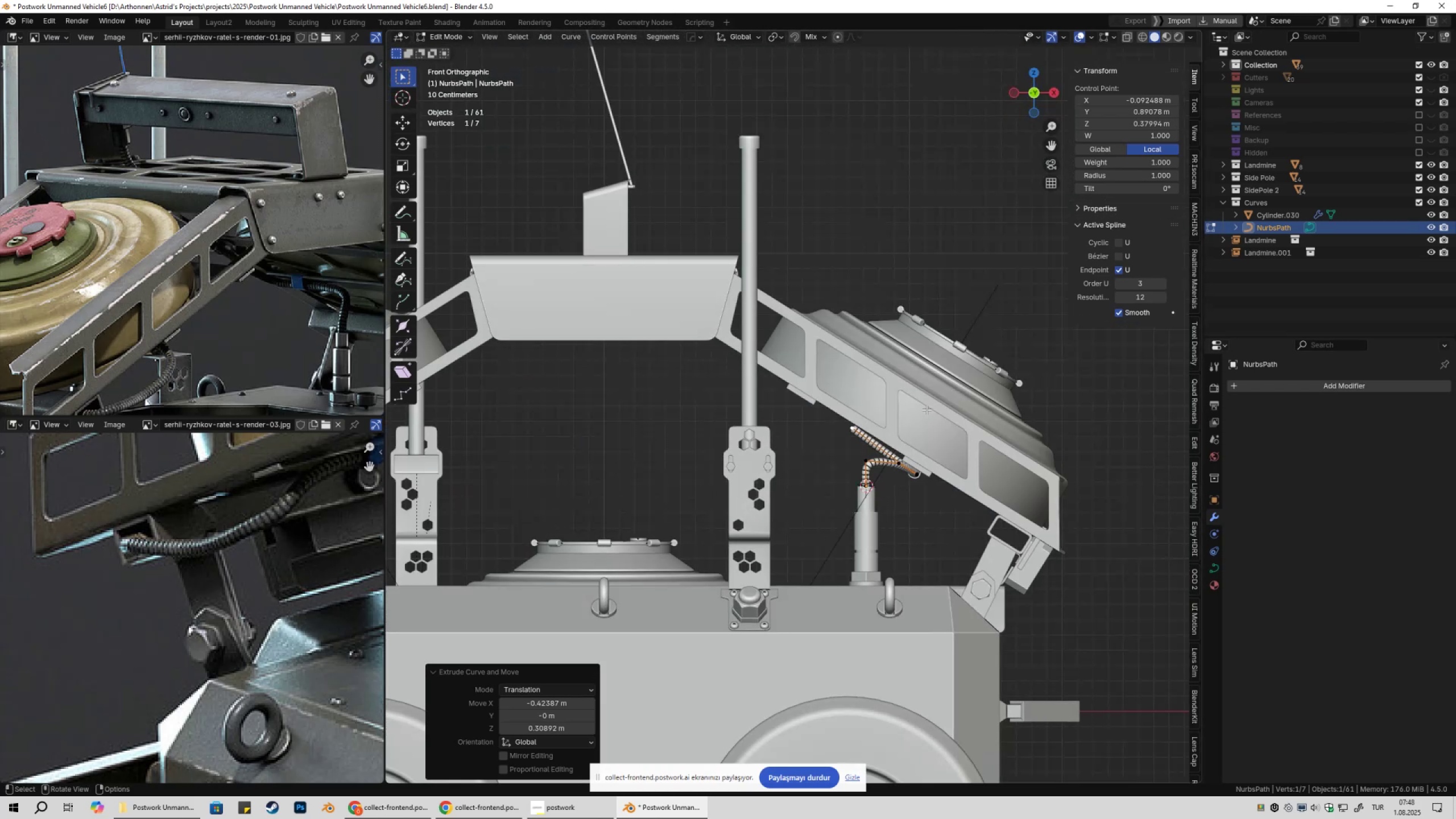 
key(G)
 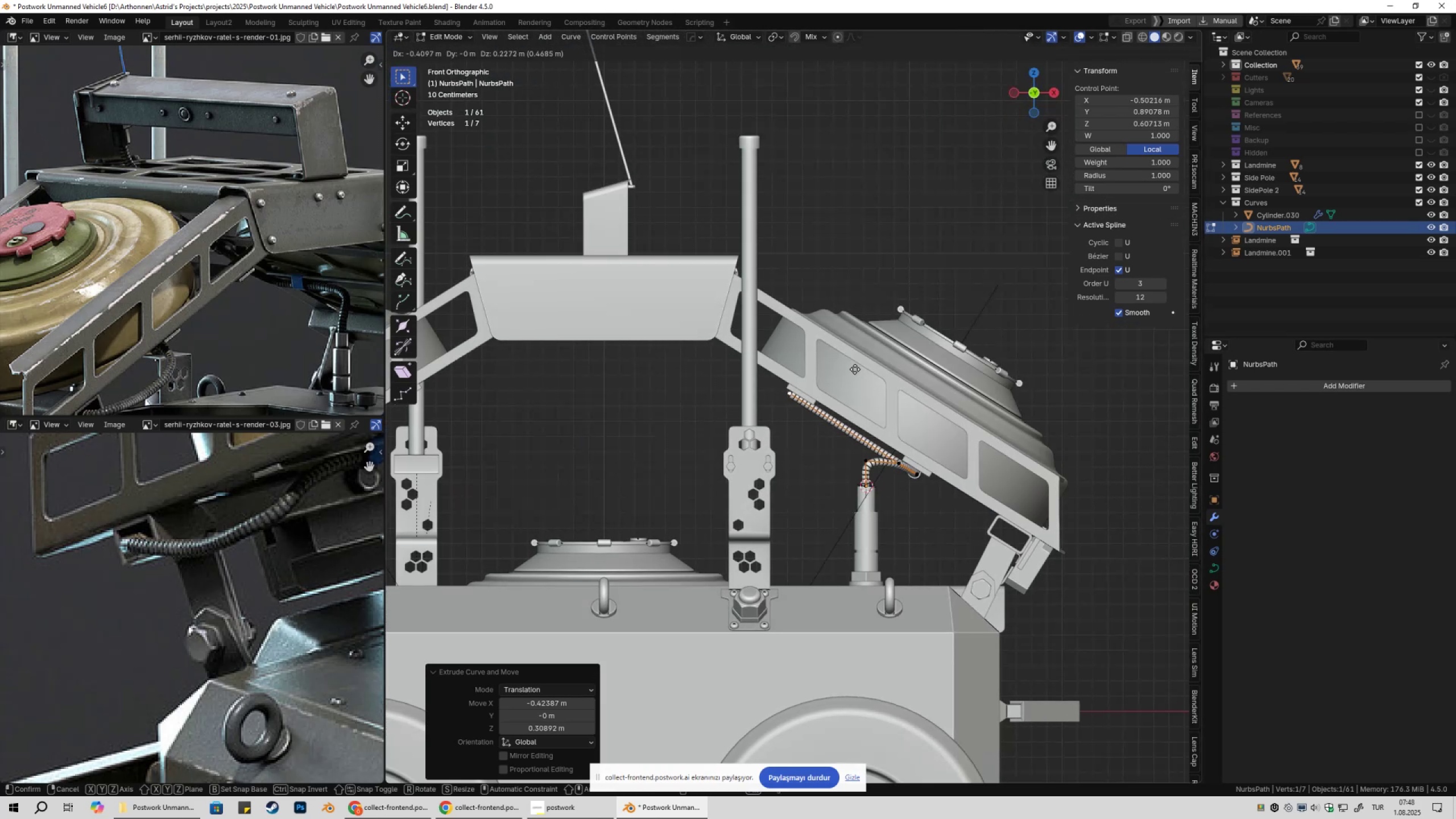 
left_click([854, 369])
 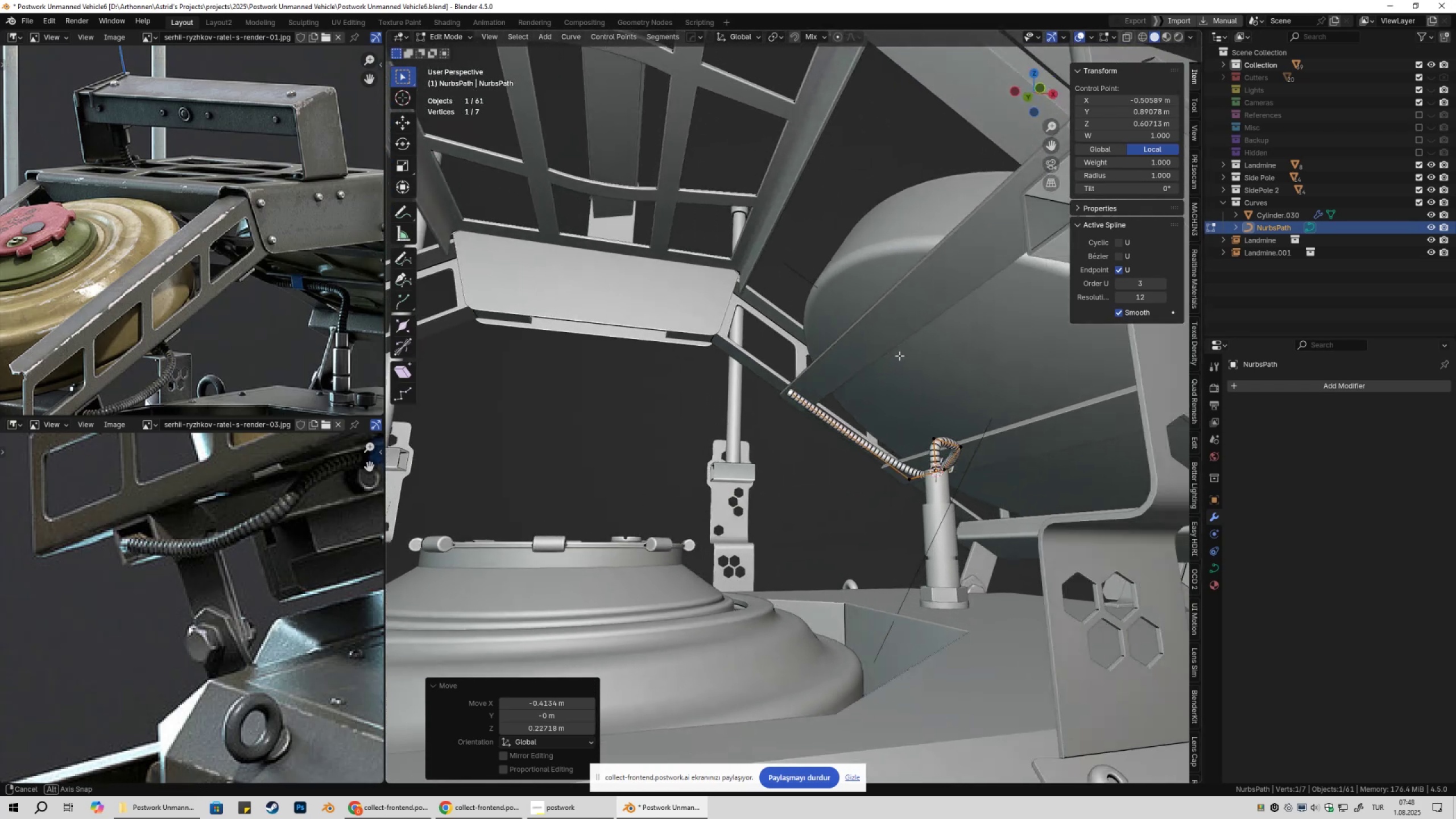 
key(Numpad1)
 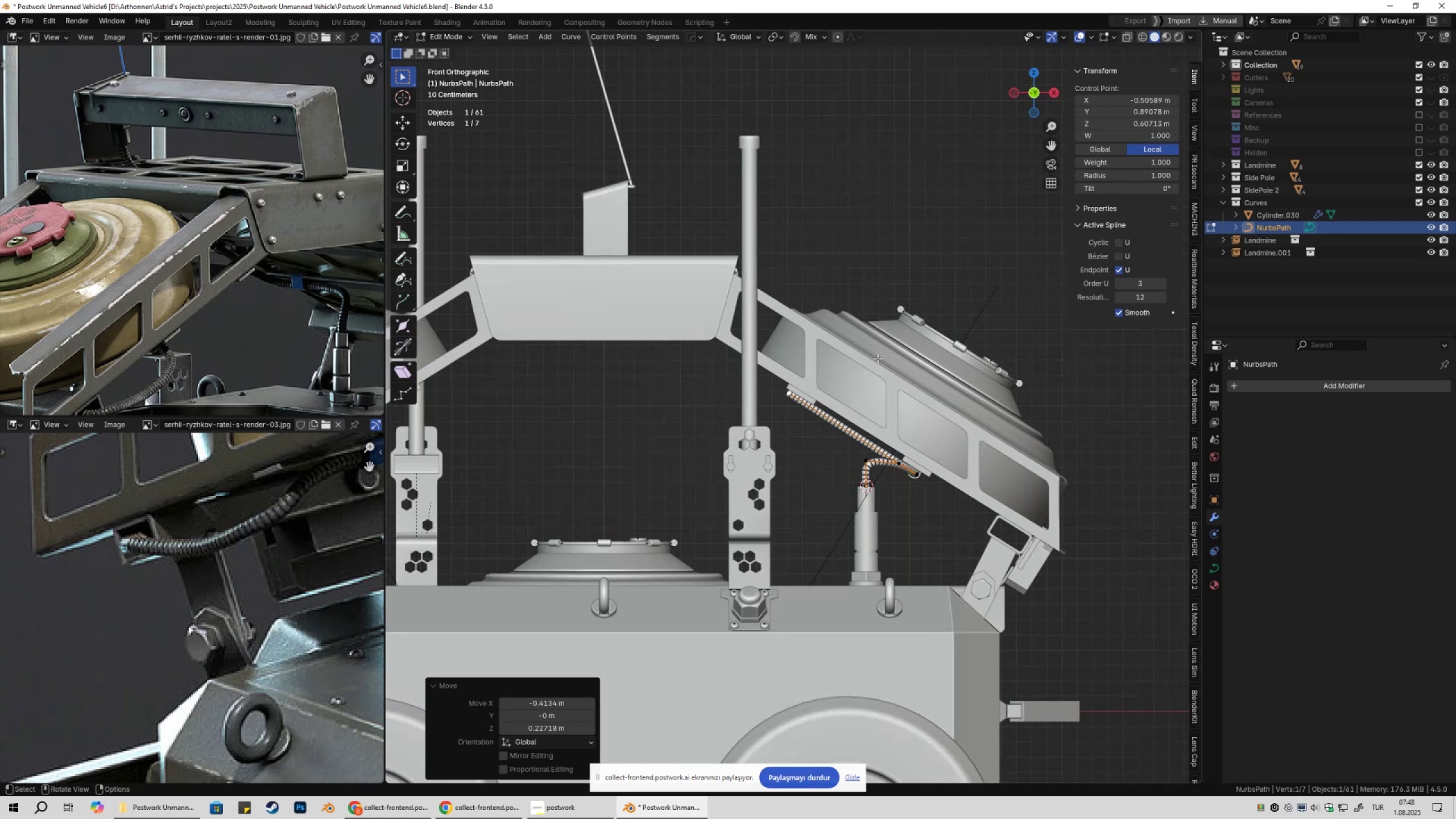 
key(G)
 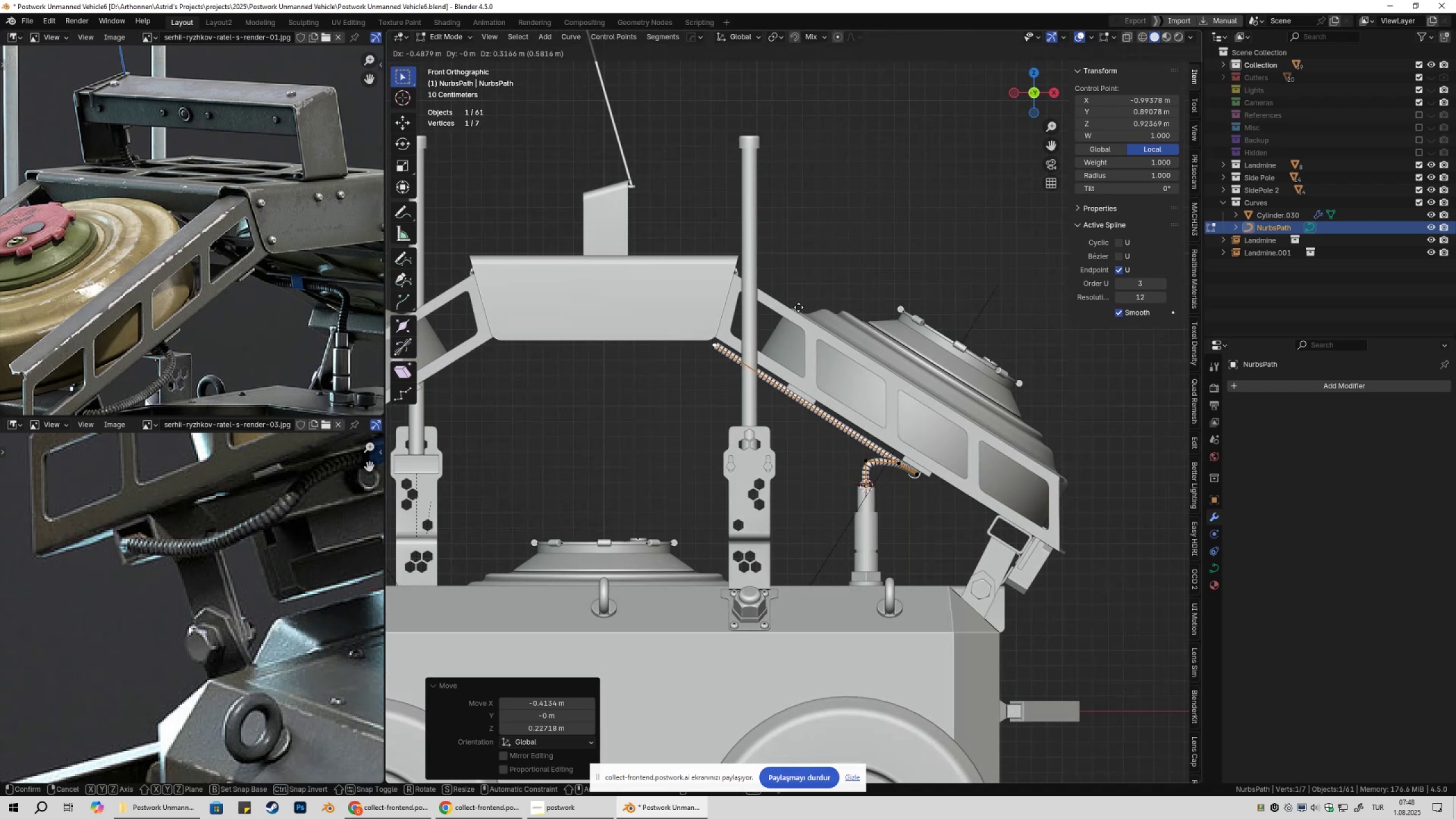 
left_click([797, 308])
 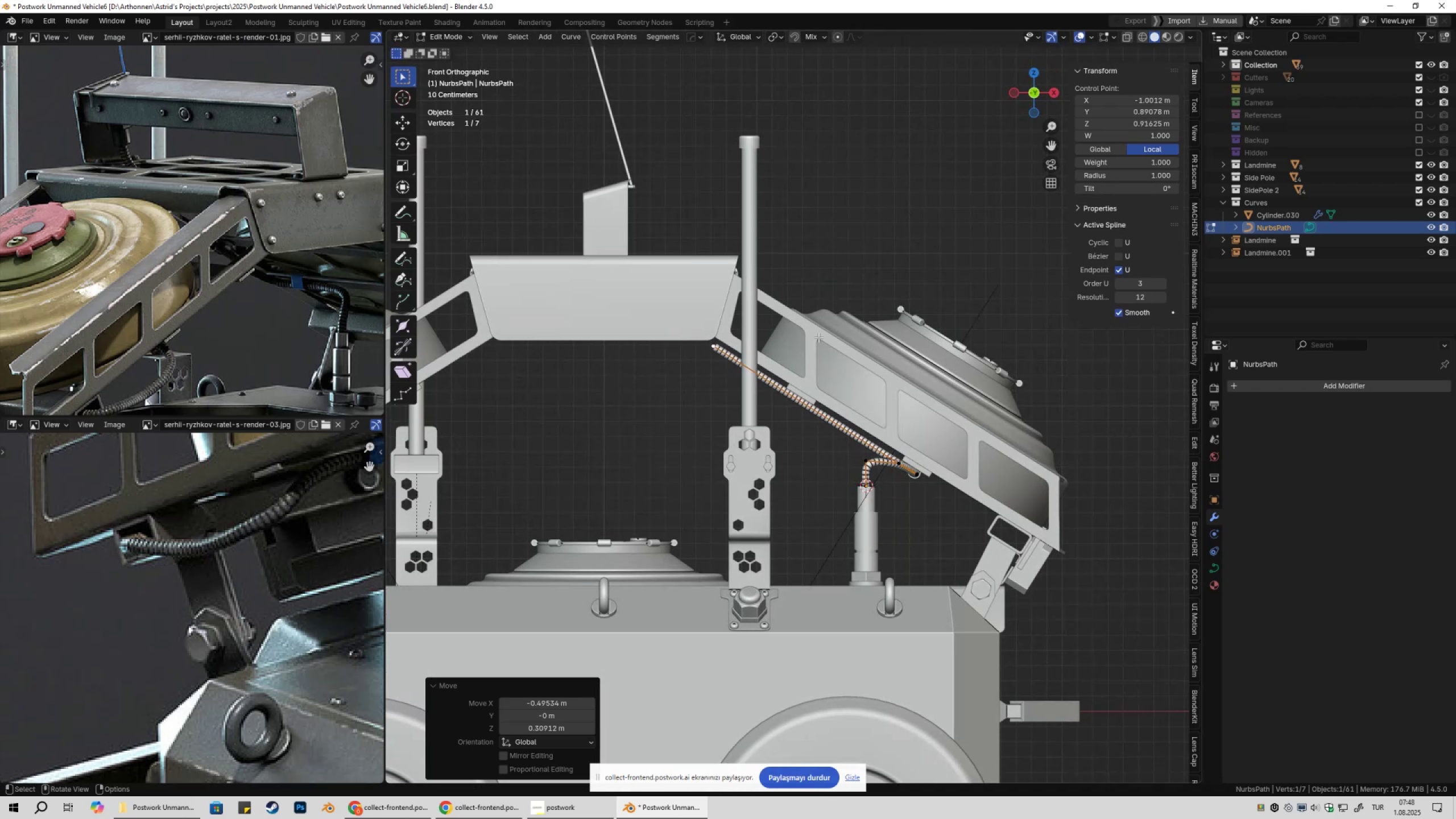 
scroll: coordinate [864, 365], scroll_direction: up, amount: 12.0
 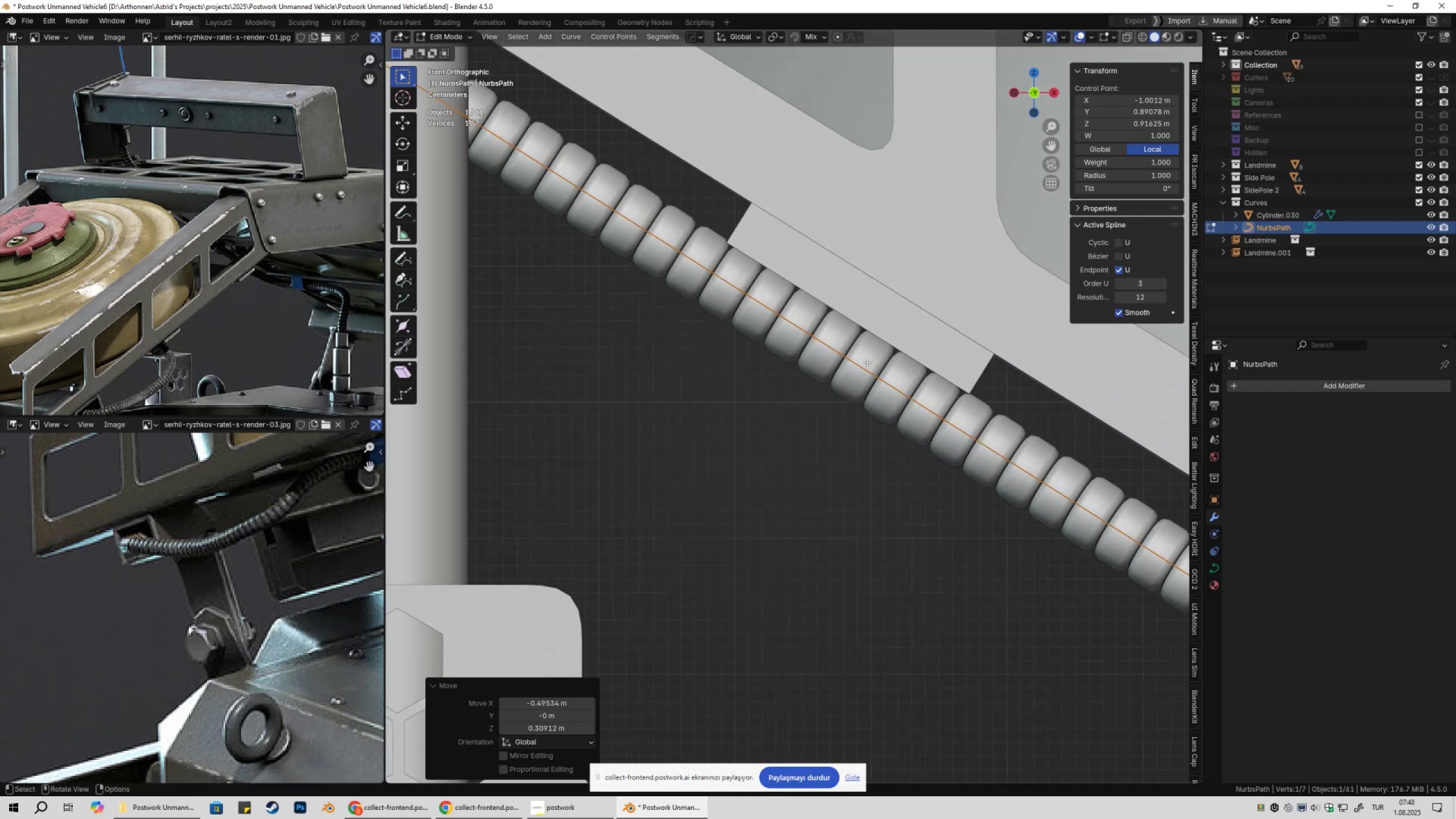 
key(G)
 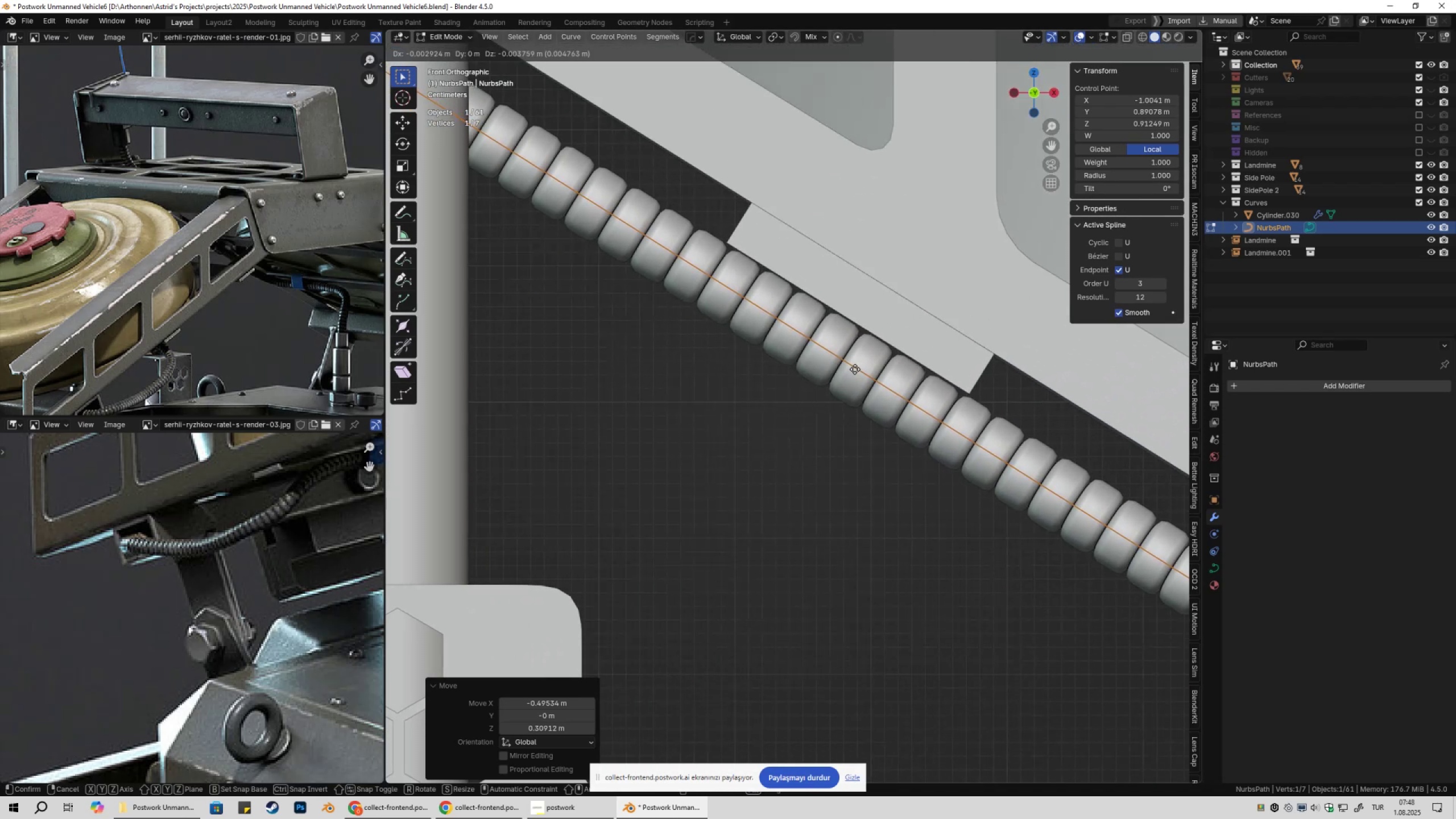 
left_click([855, 369])
 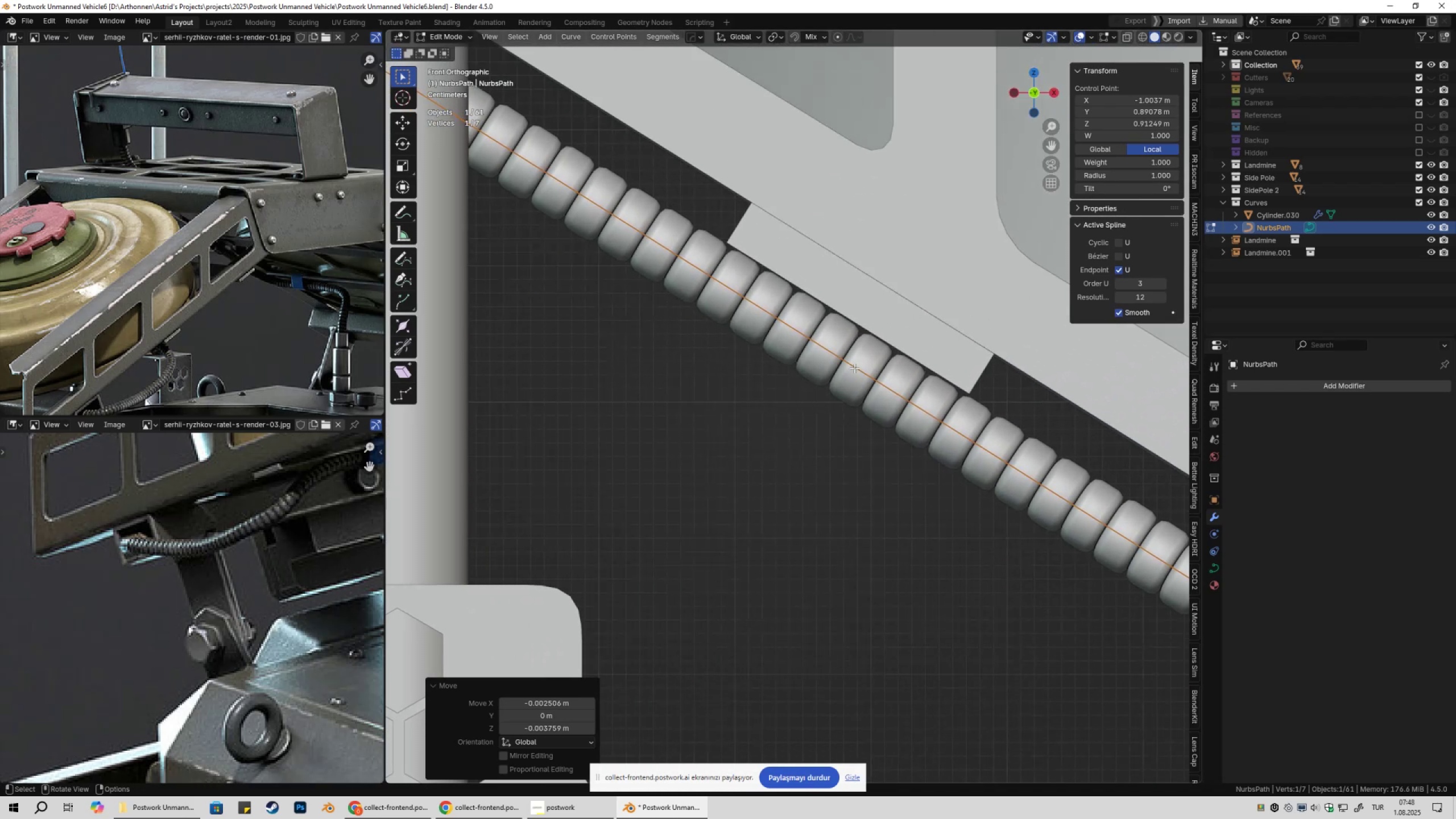 
scroll: coordinate [792, 356], scroll_direction: down, amount: 7.0
 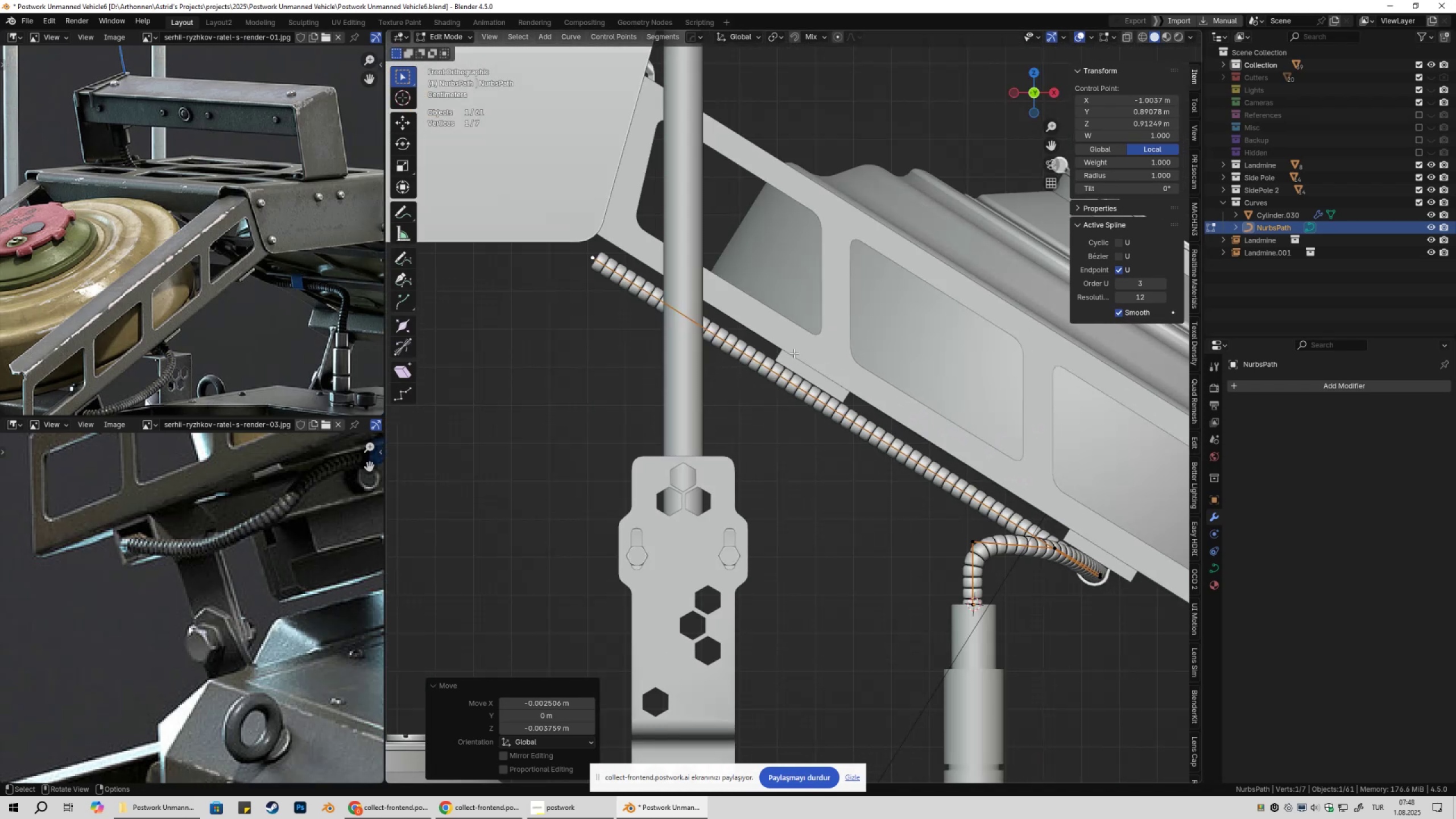 
hold_key(key=ShiftLeft, duration=0.46)
 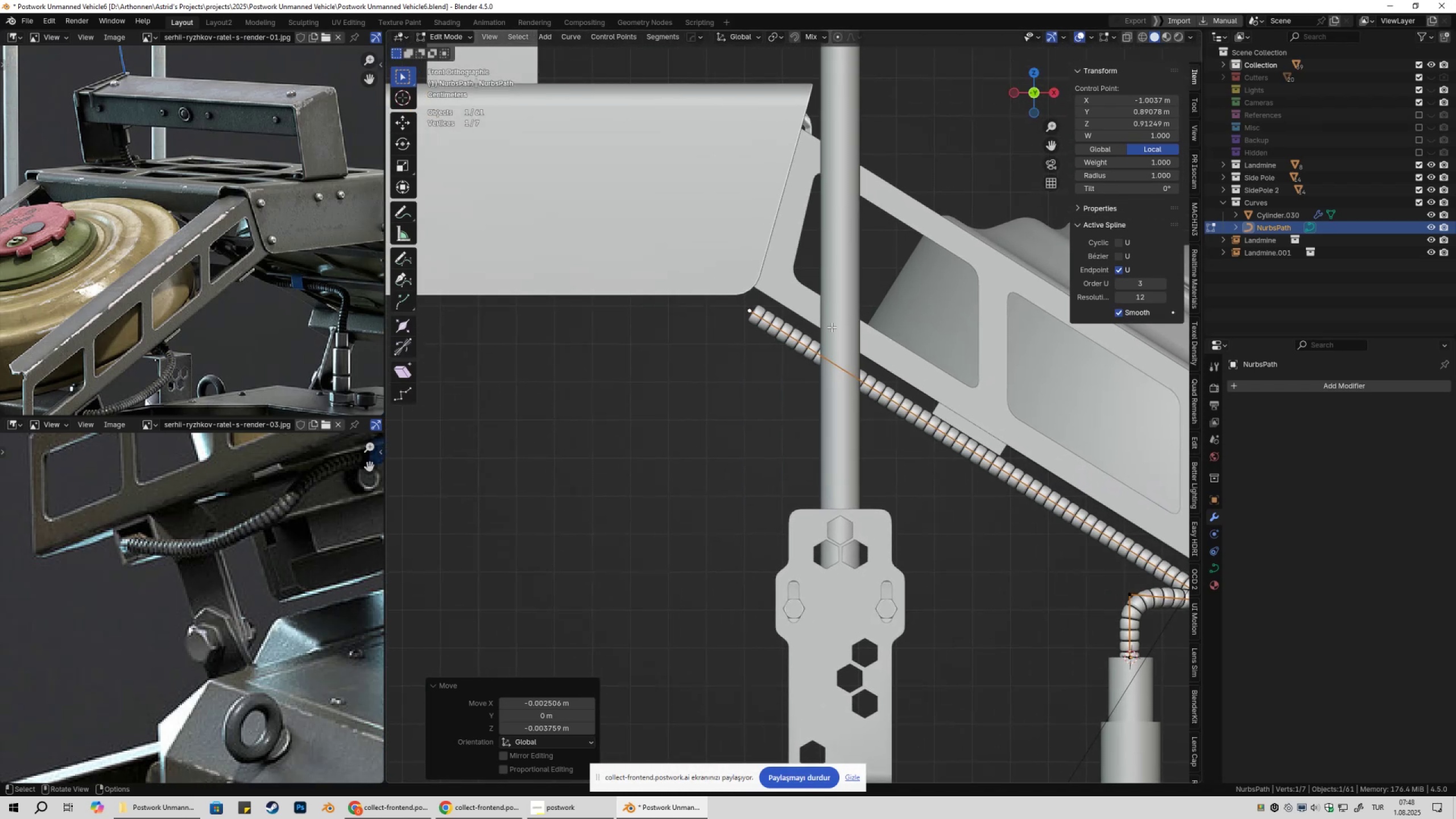 
scroll: coordinate [827, 328], scroll_direction: down, amount: 3.0
 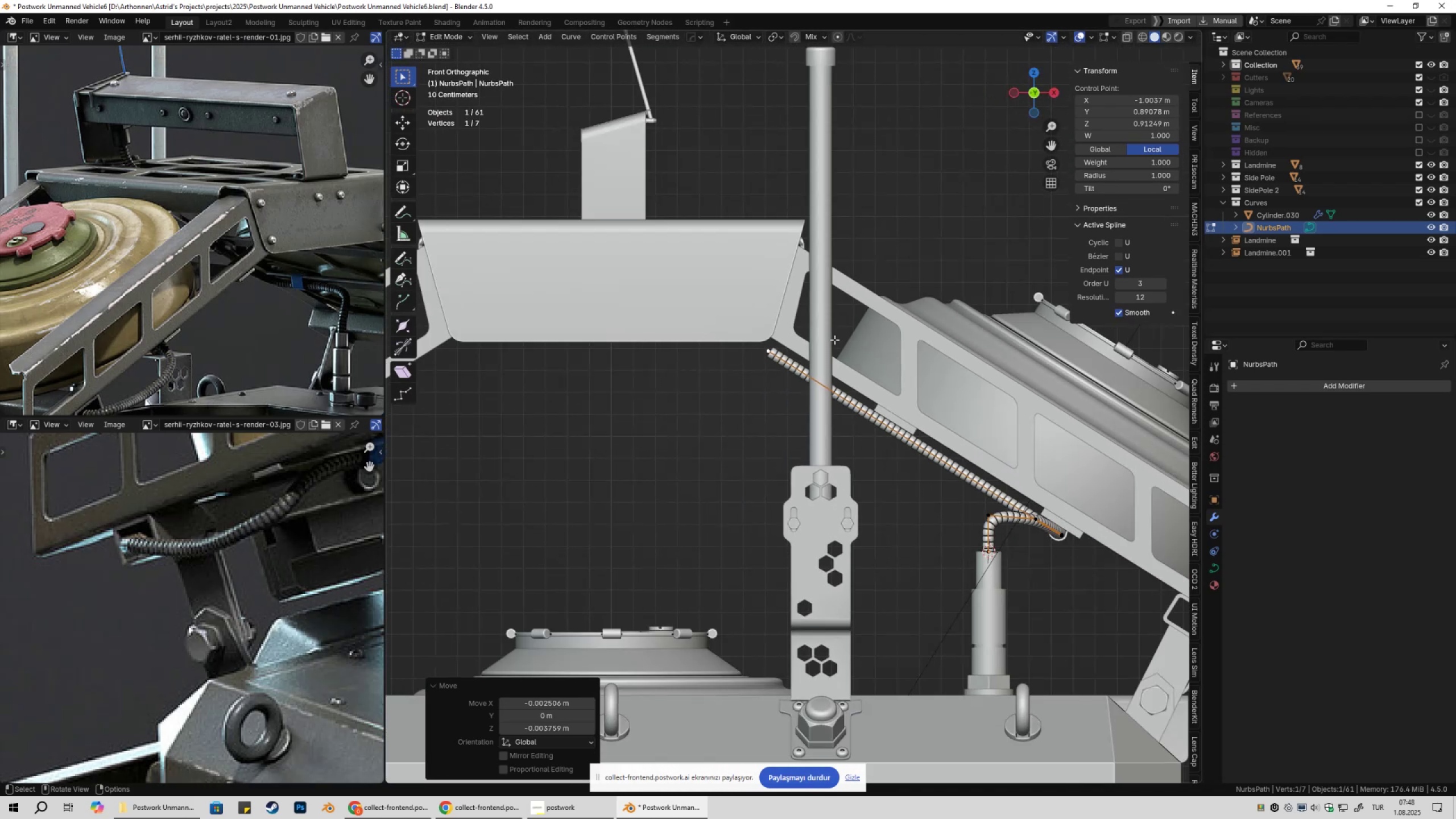 
key(Z)
 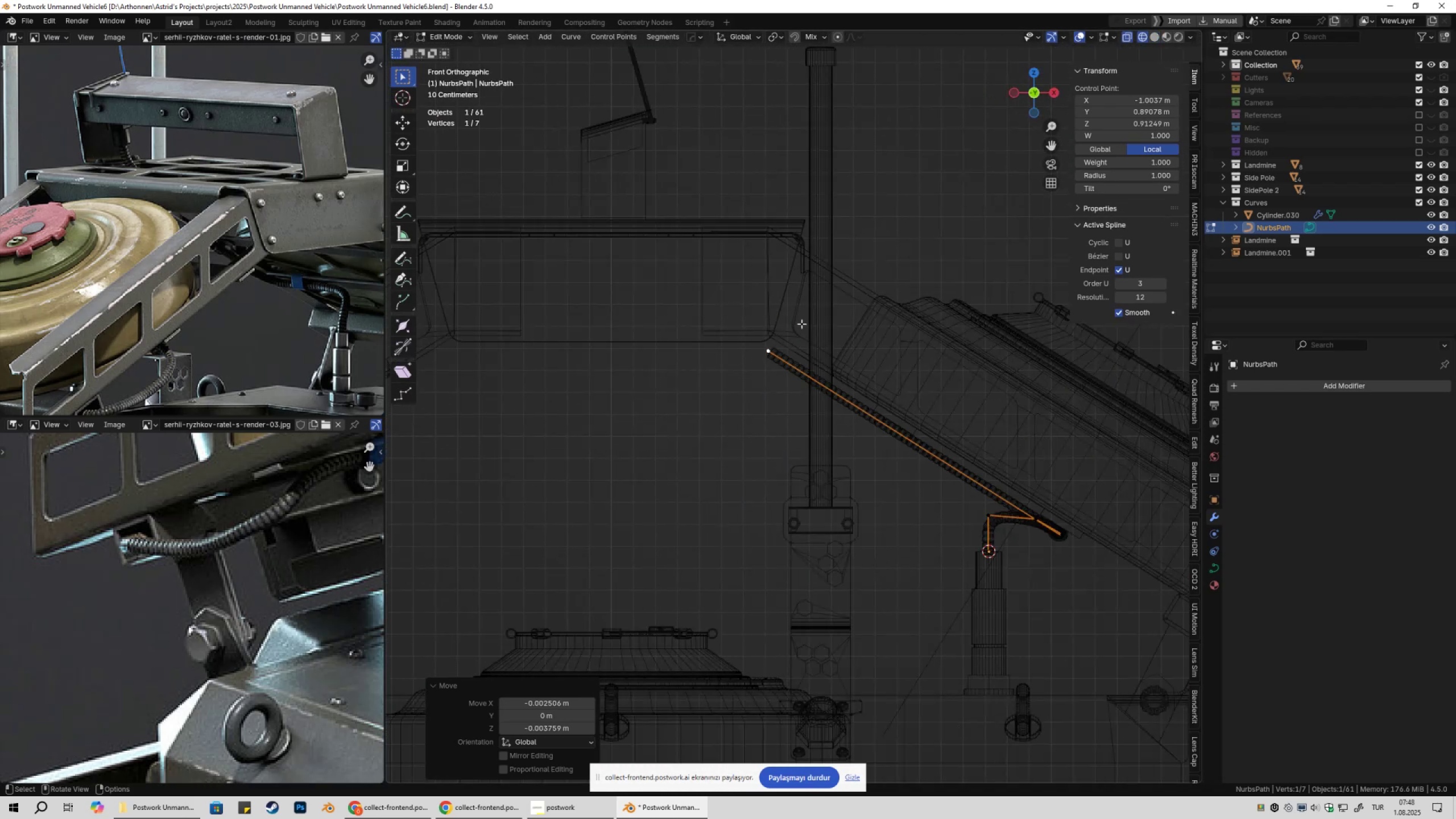 
hold_key(key=ShiftLeft, duration=0.33)
 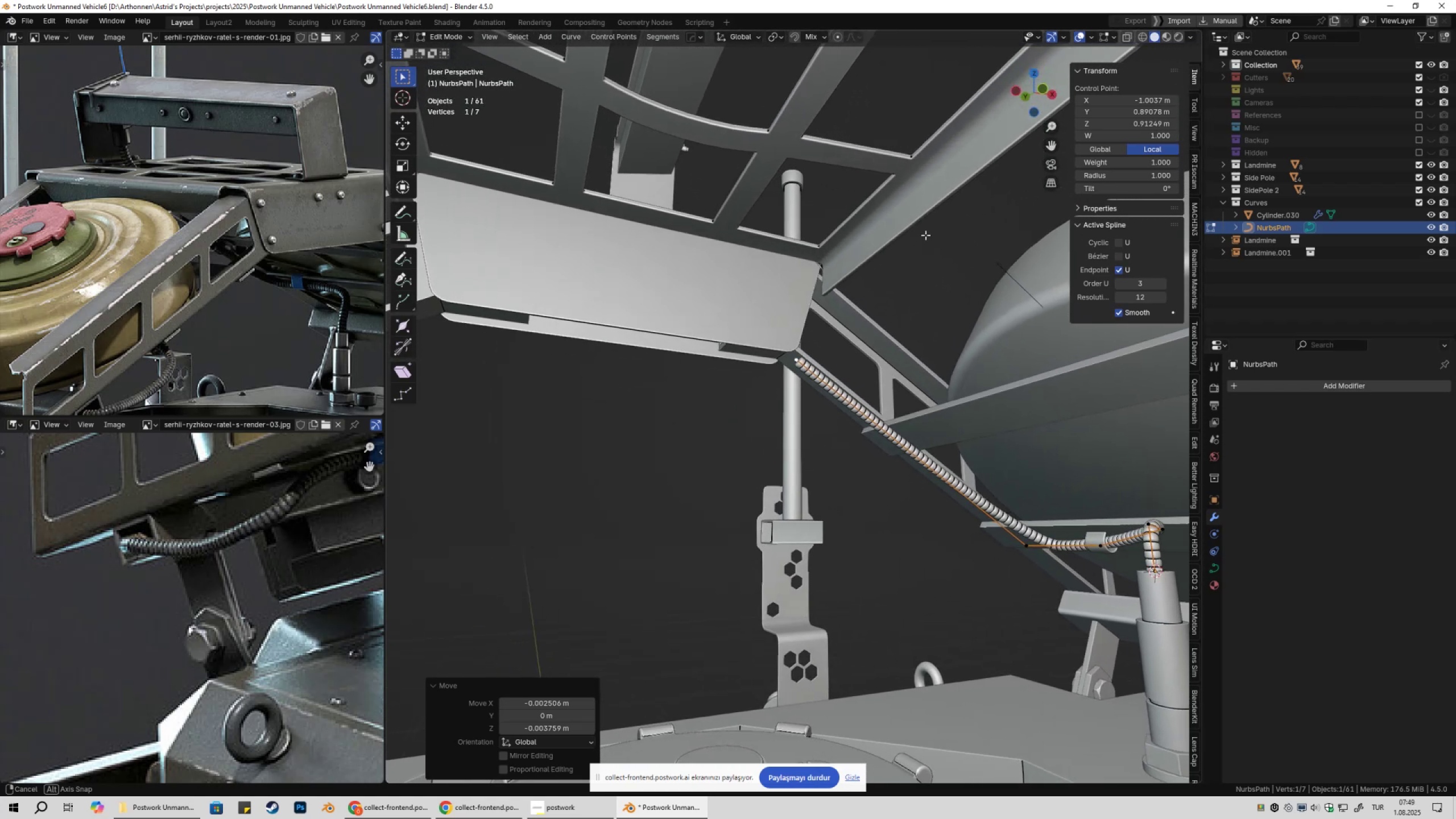 
wait(7.39)
 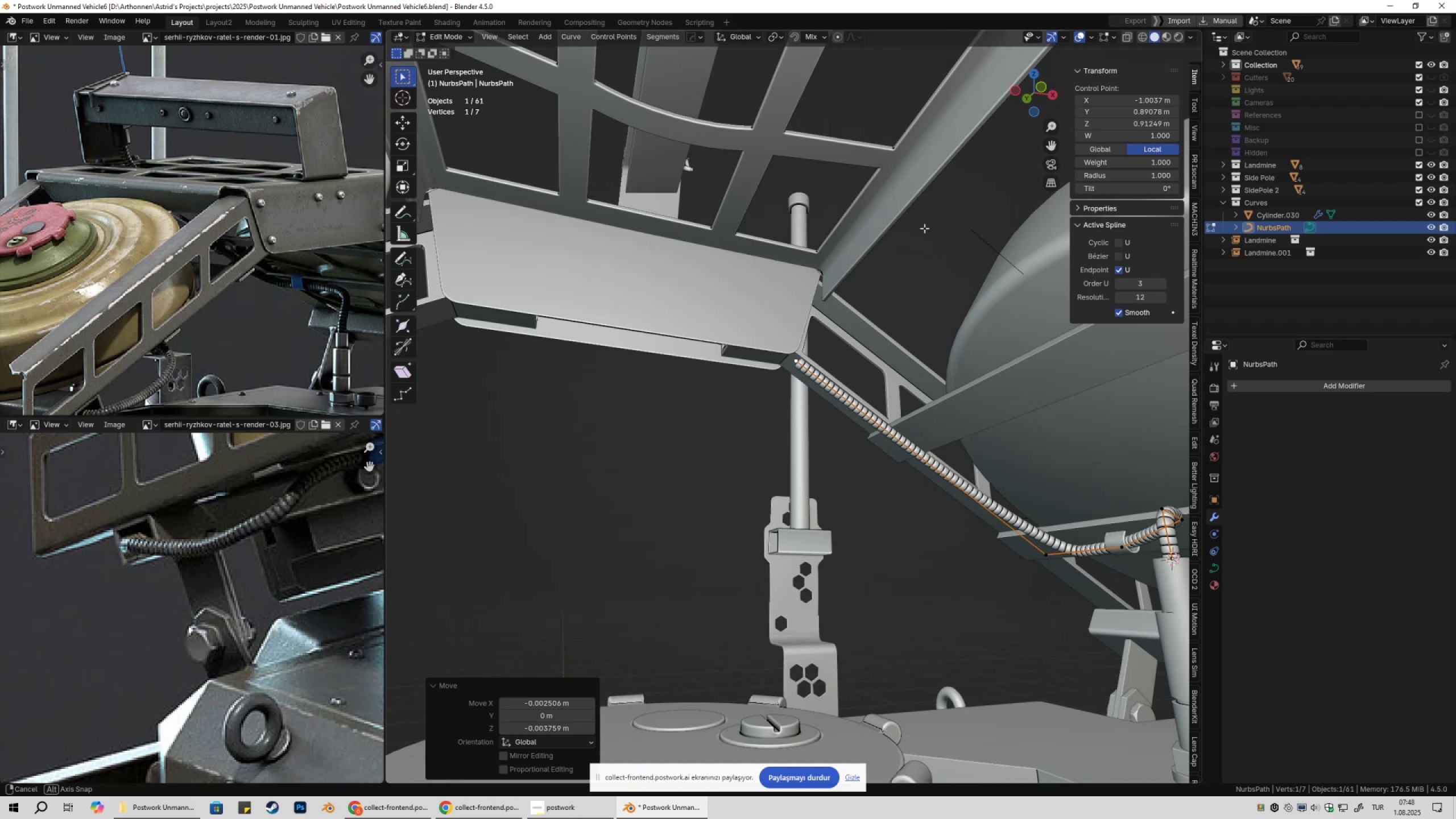 
type(ez)
 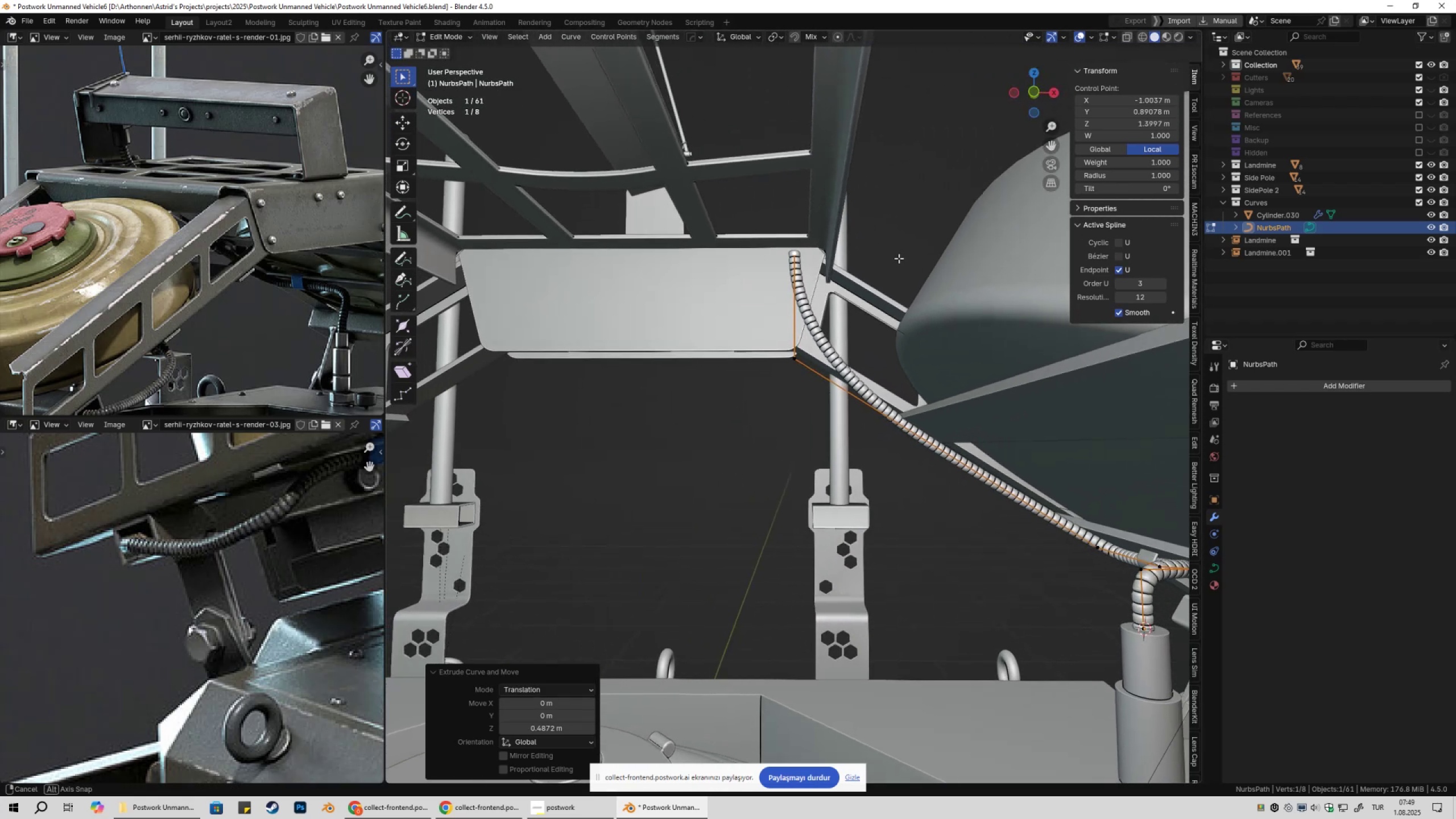 
wait(8.15)
 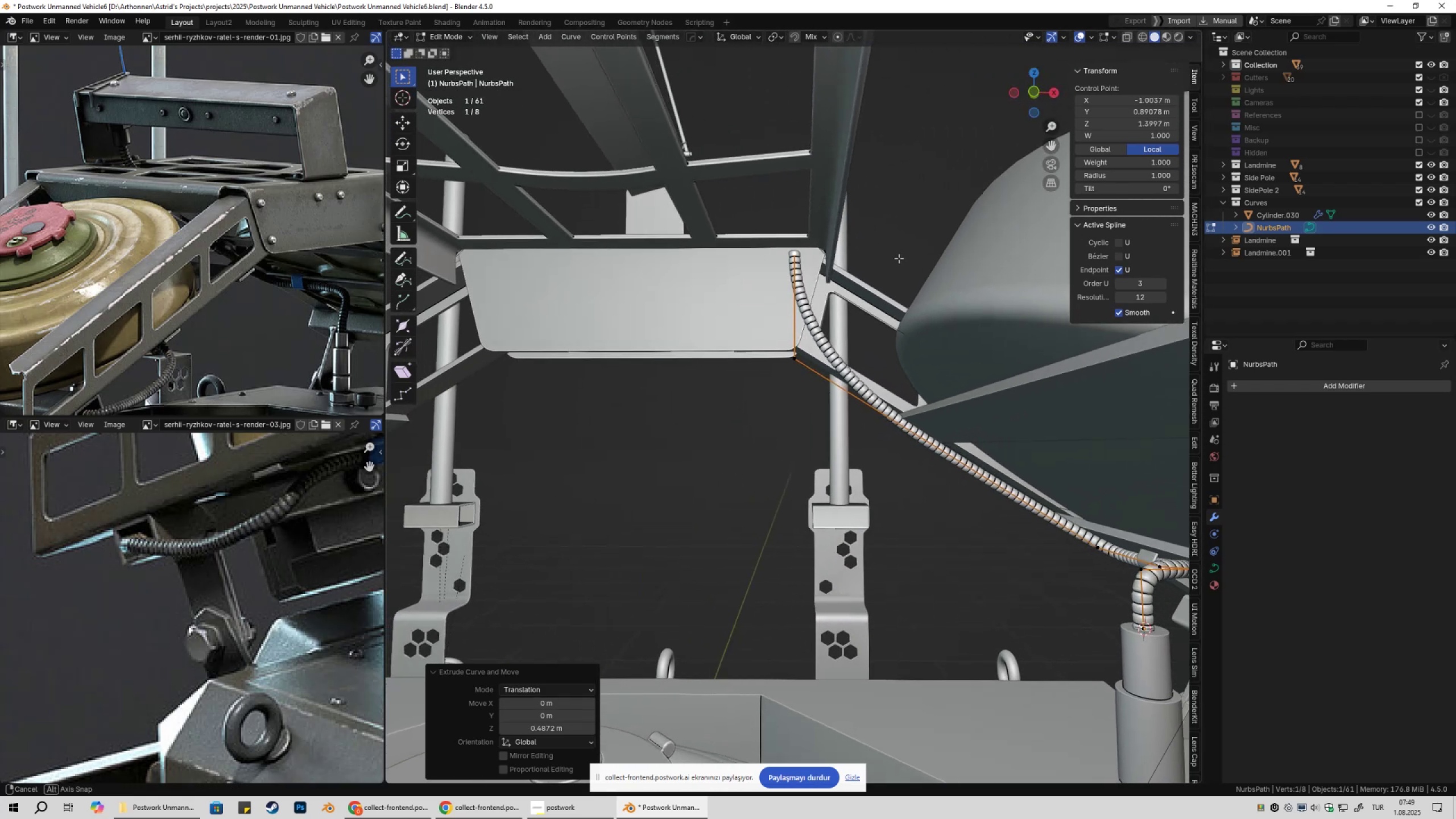 
type(ex)
 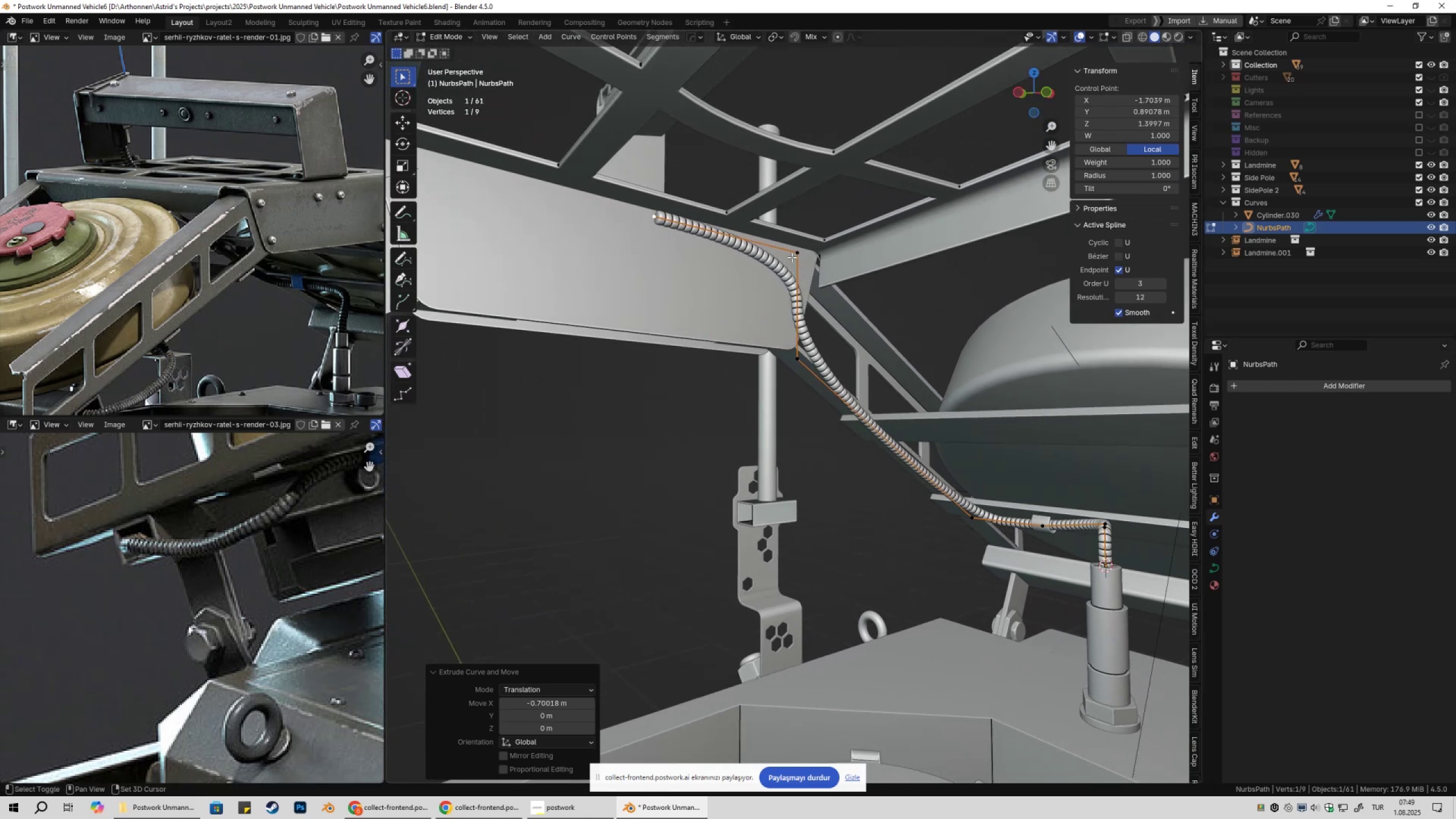 
left_click([792, 257])
 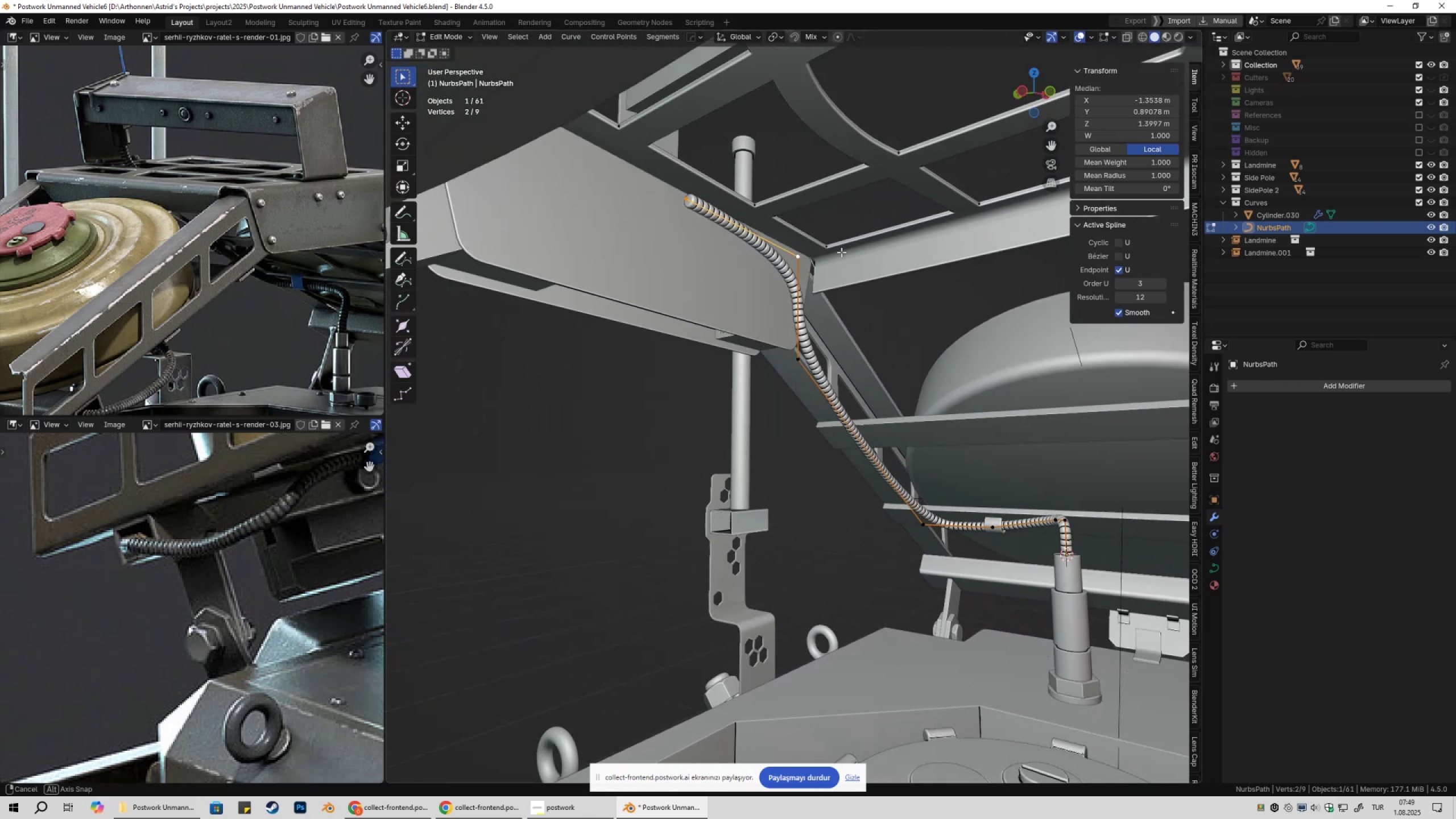 
type(gy)
 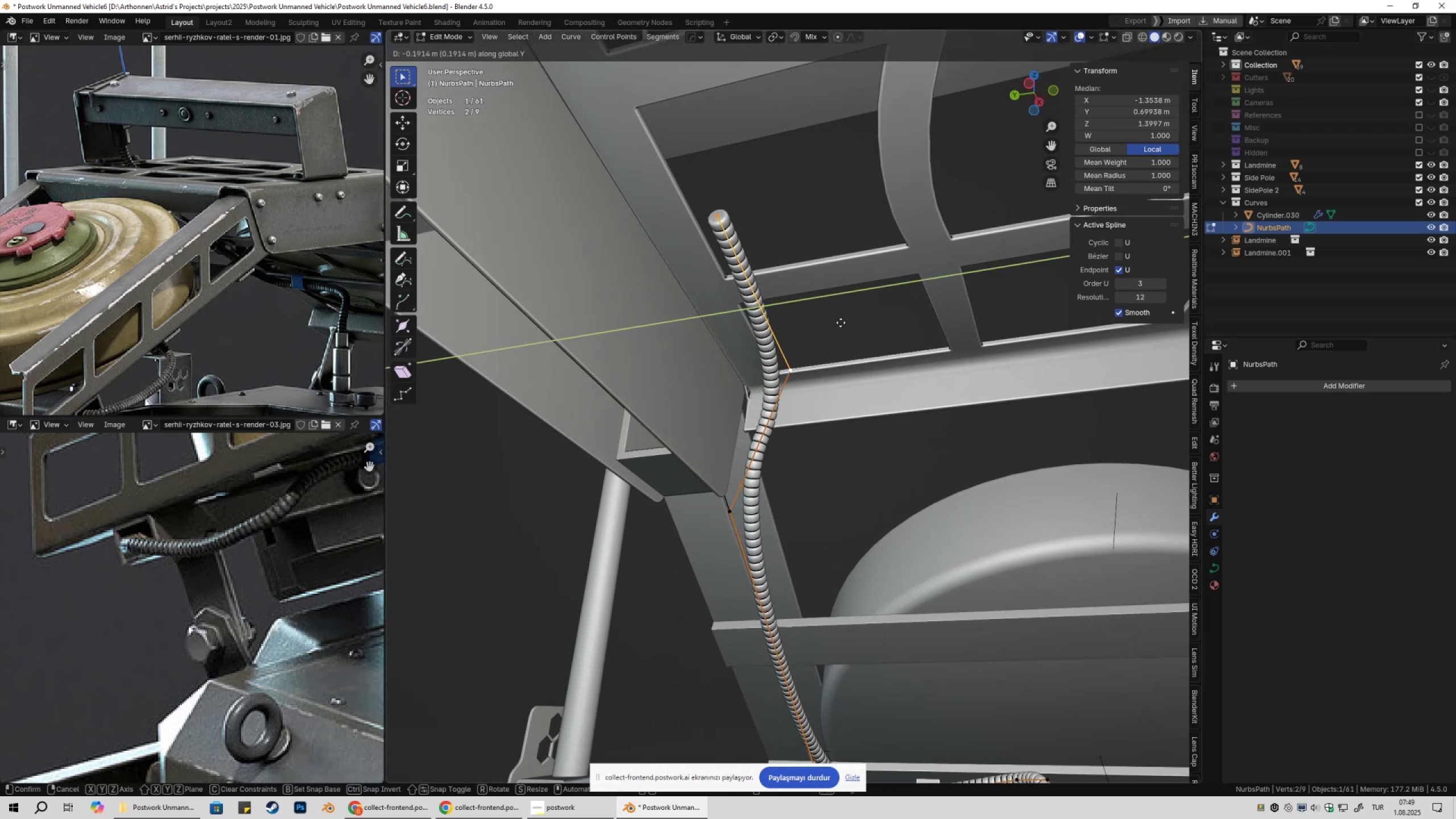 
scroll: coordinate [774, 273], scroll_direction: up, amount: 2.0
 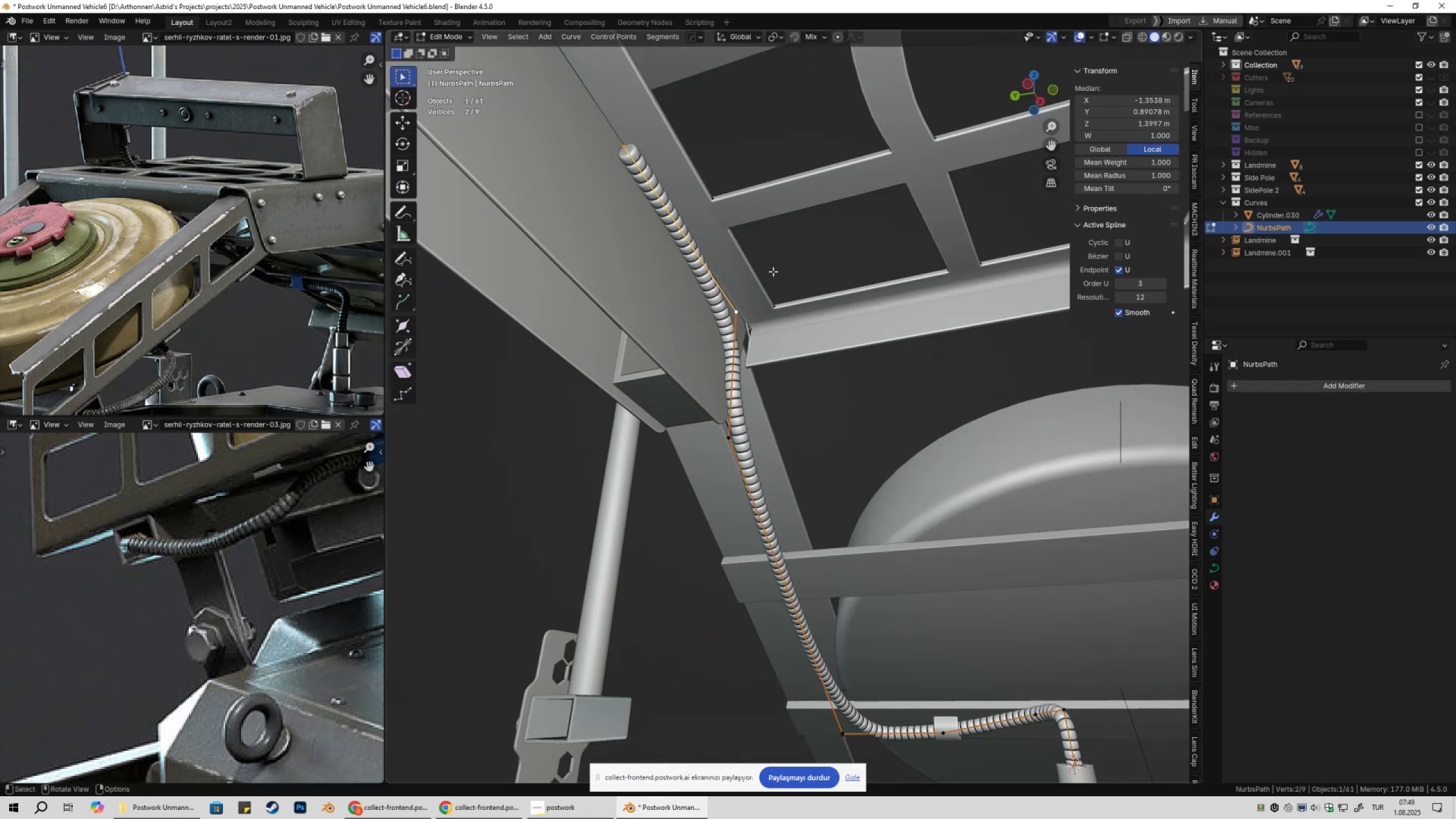 
key(Shift+ShiftLeft)
 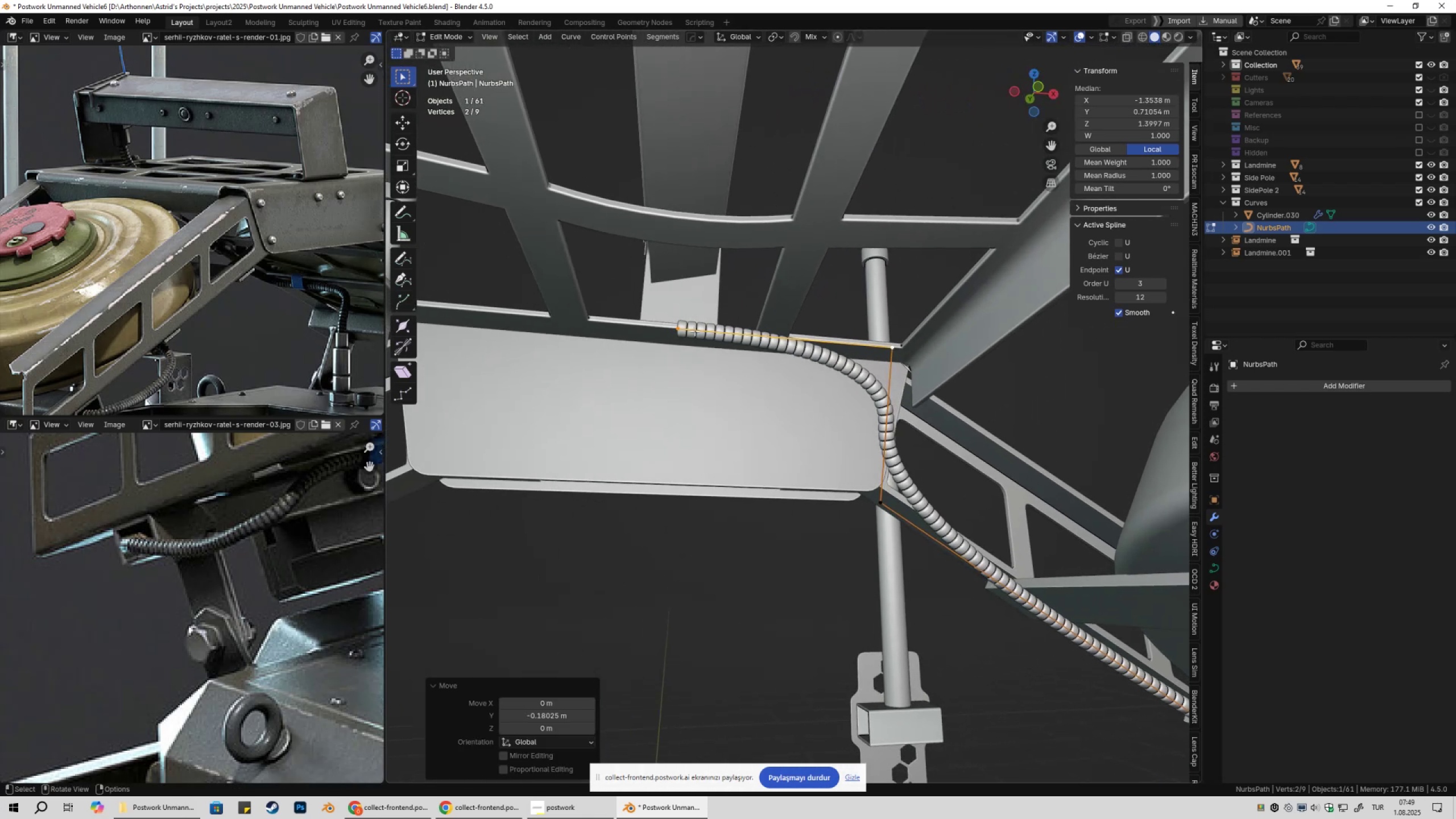 
left_click([676, 330])
 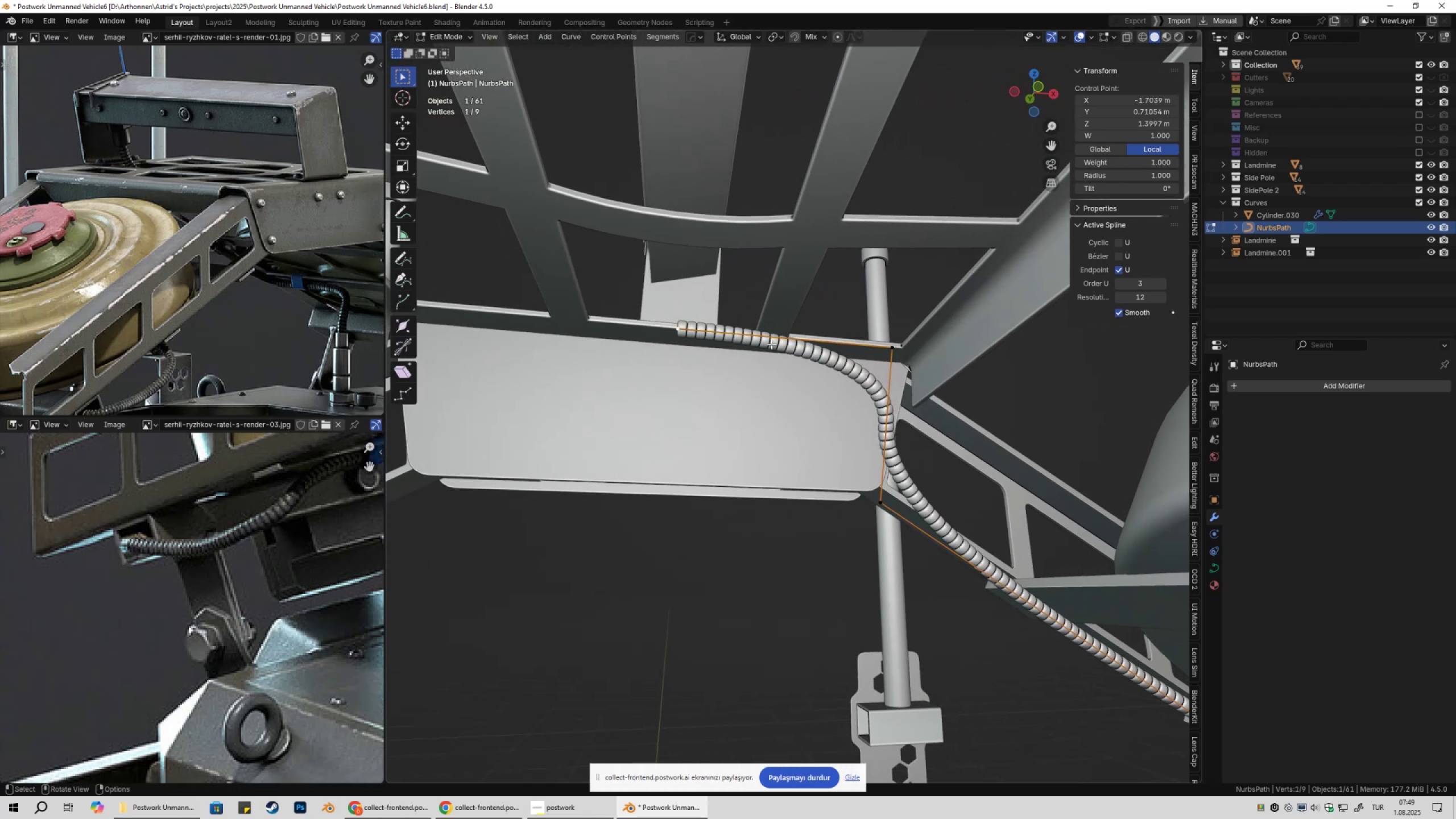 
type(ez)
 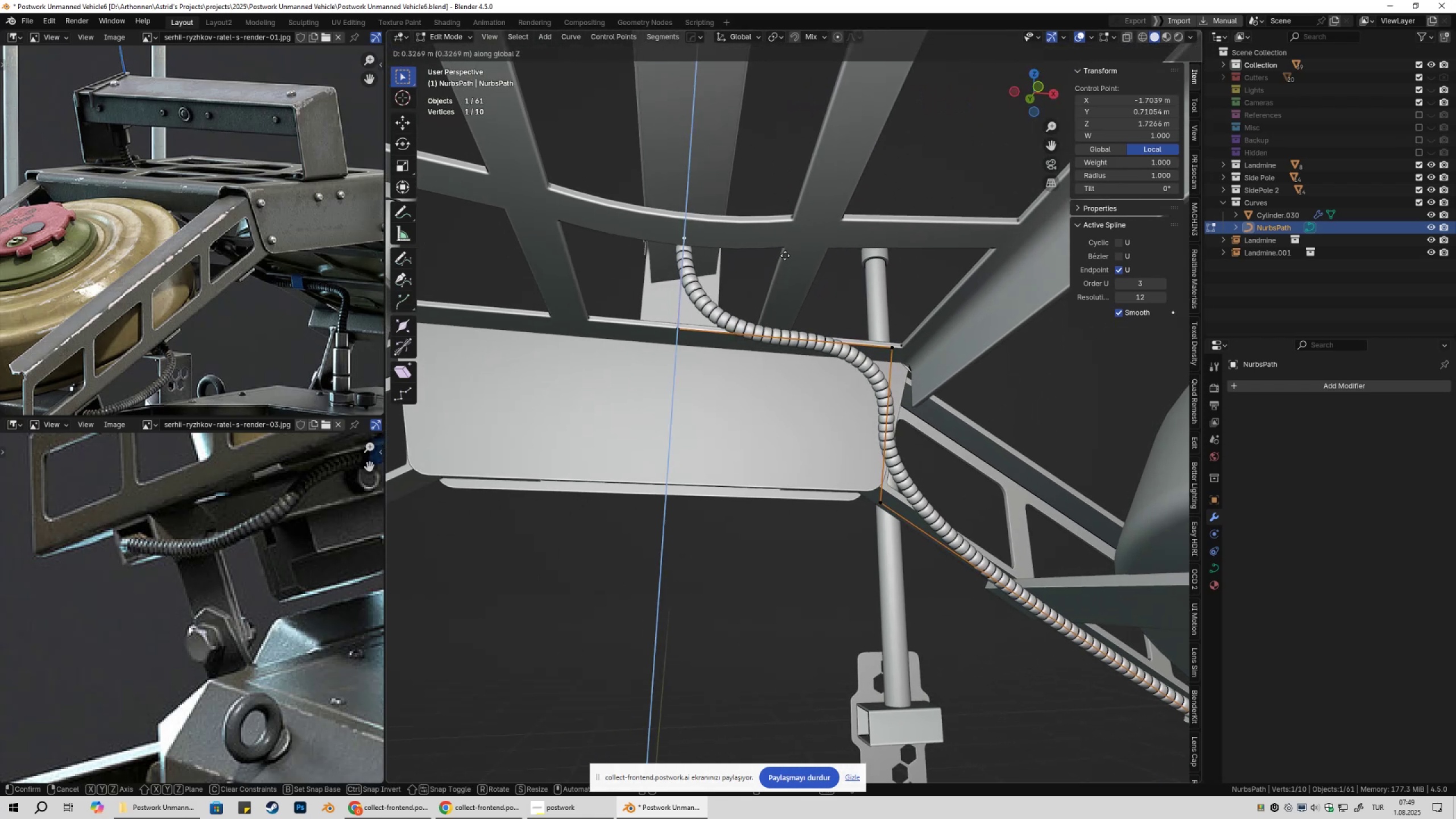 
left_click([785, 255])
 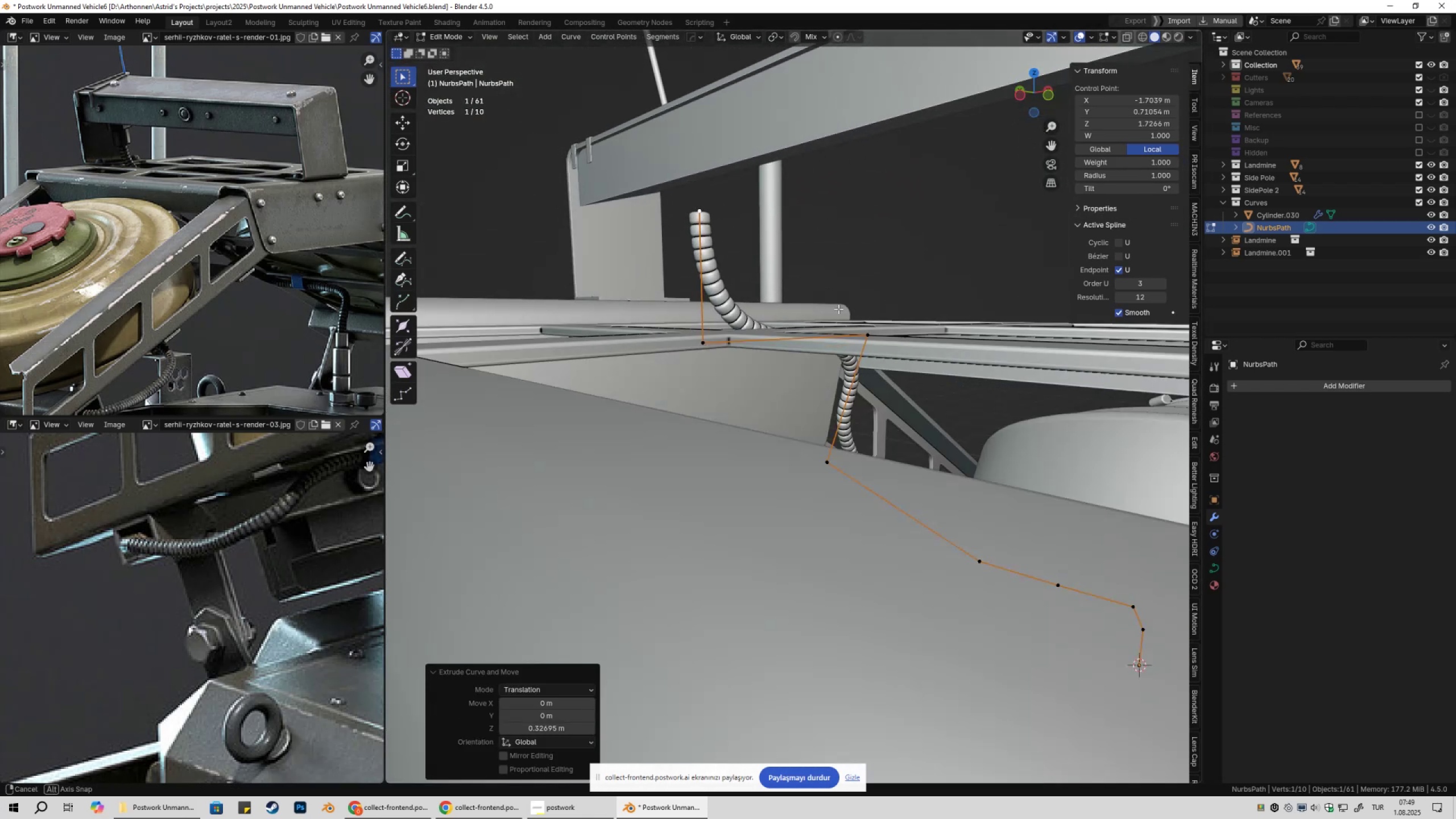 
left_click_drag(start_coordinate=[675, 200], to_coordinate=[735, 266])
 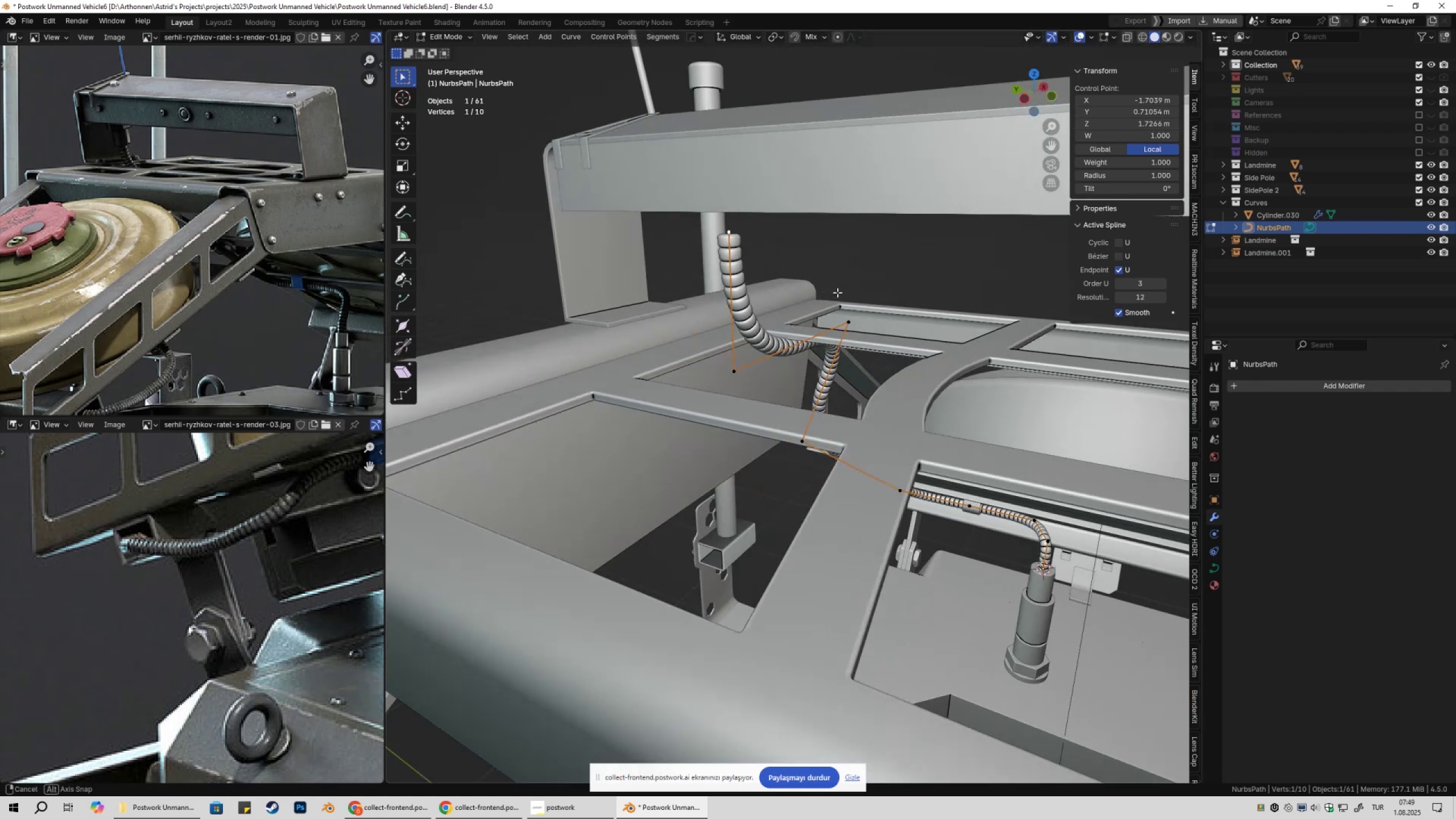 
type(gxygz)
 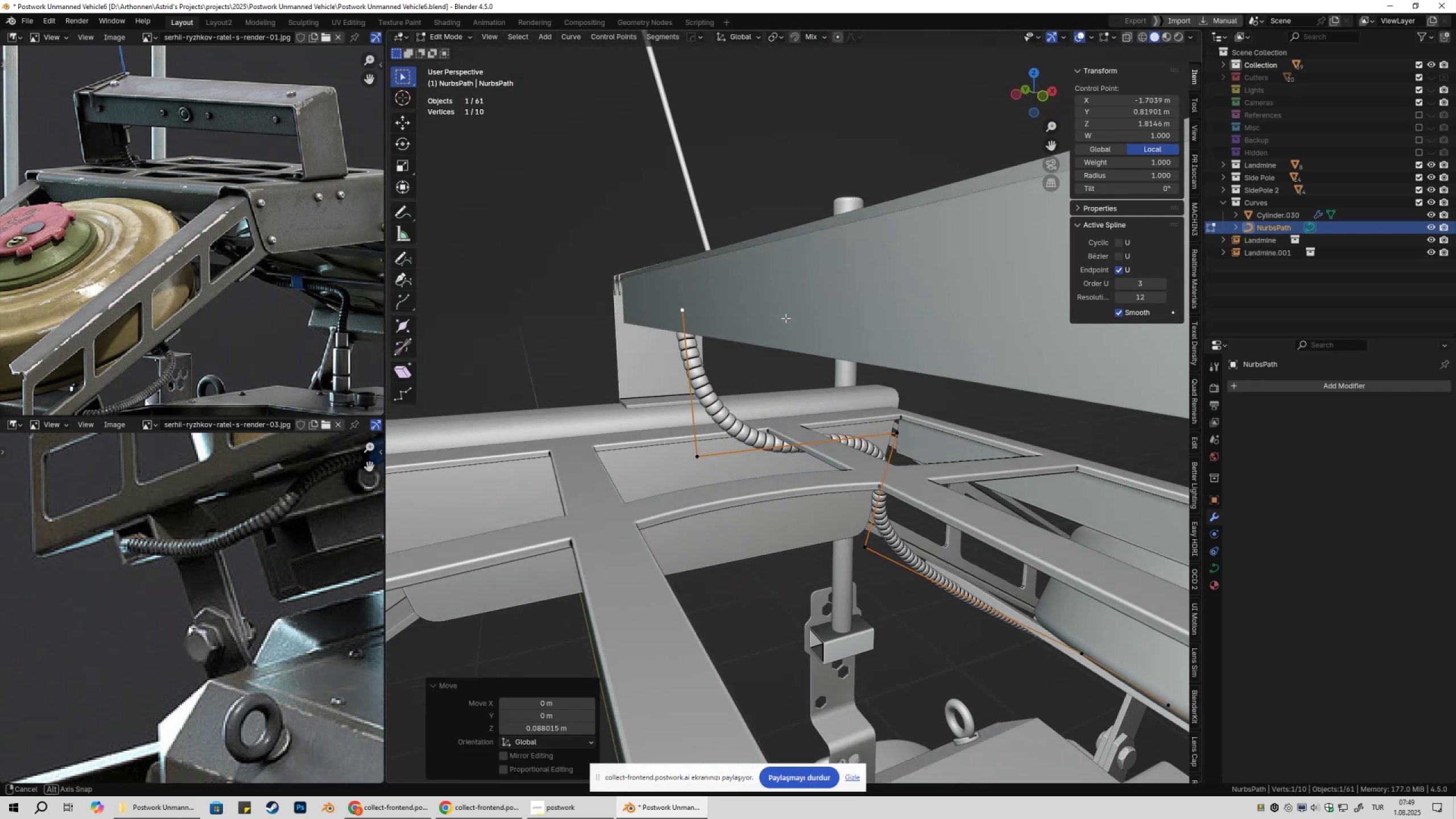 
left_click_drag(start_coordinate=[662, 433], to_coordinate=[712, 479])
 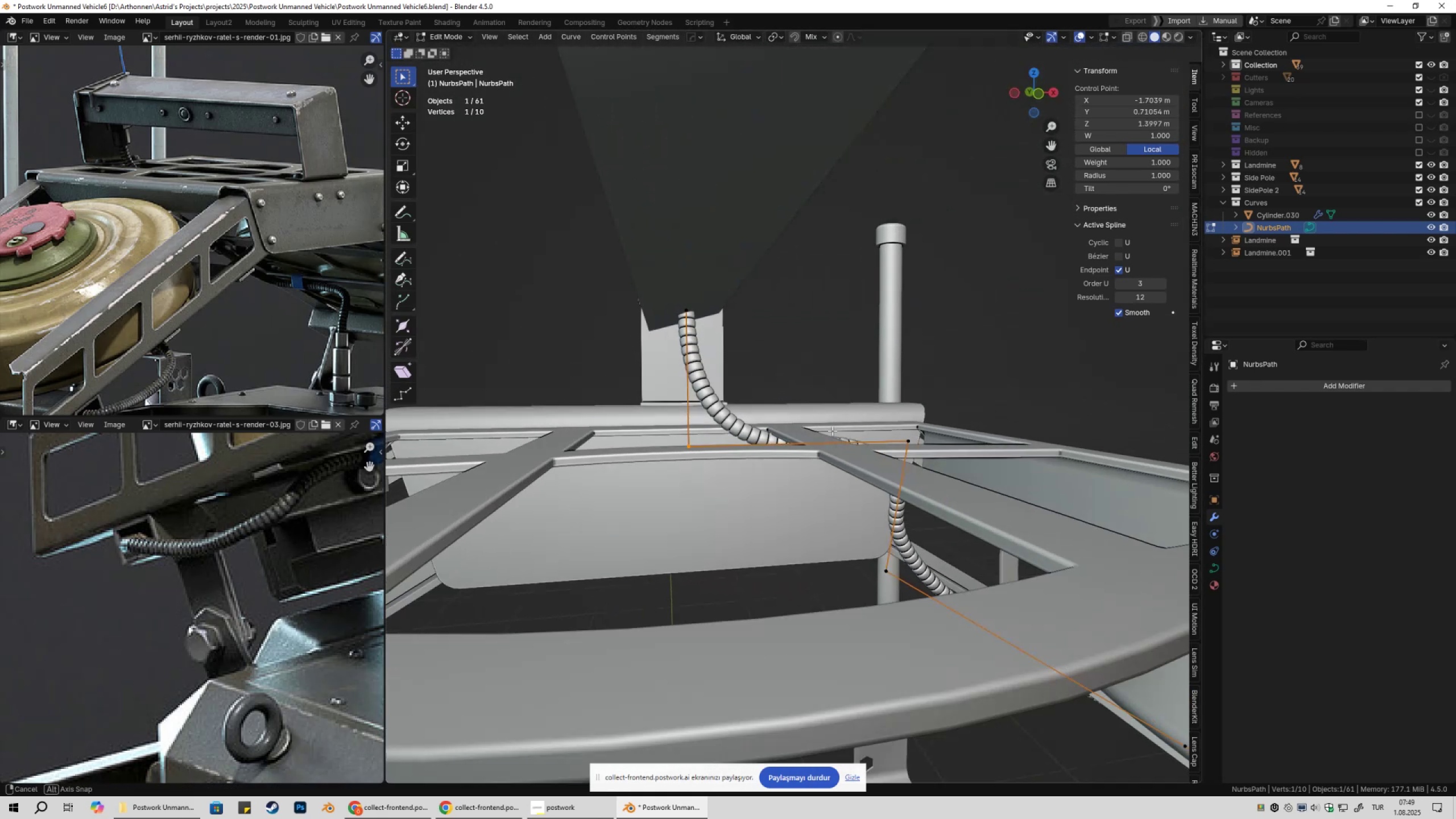 
type(gx)
 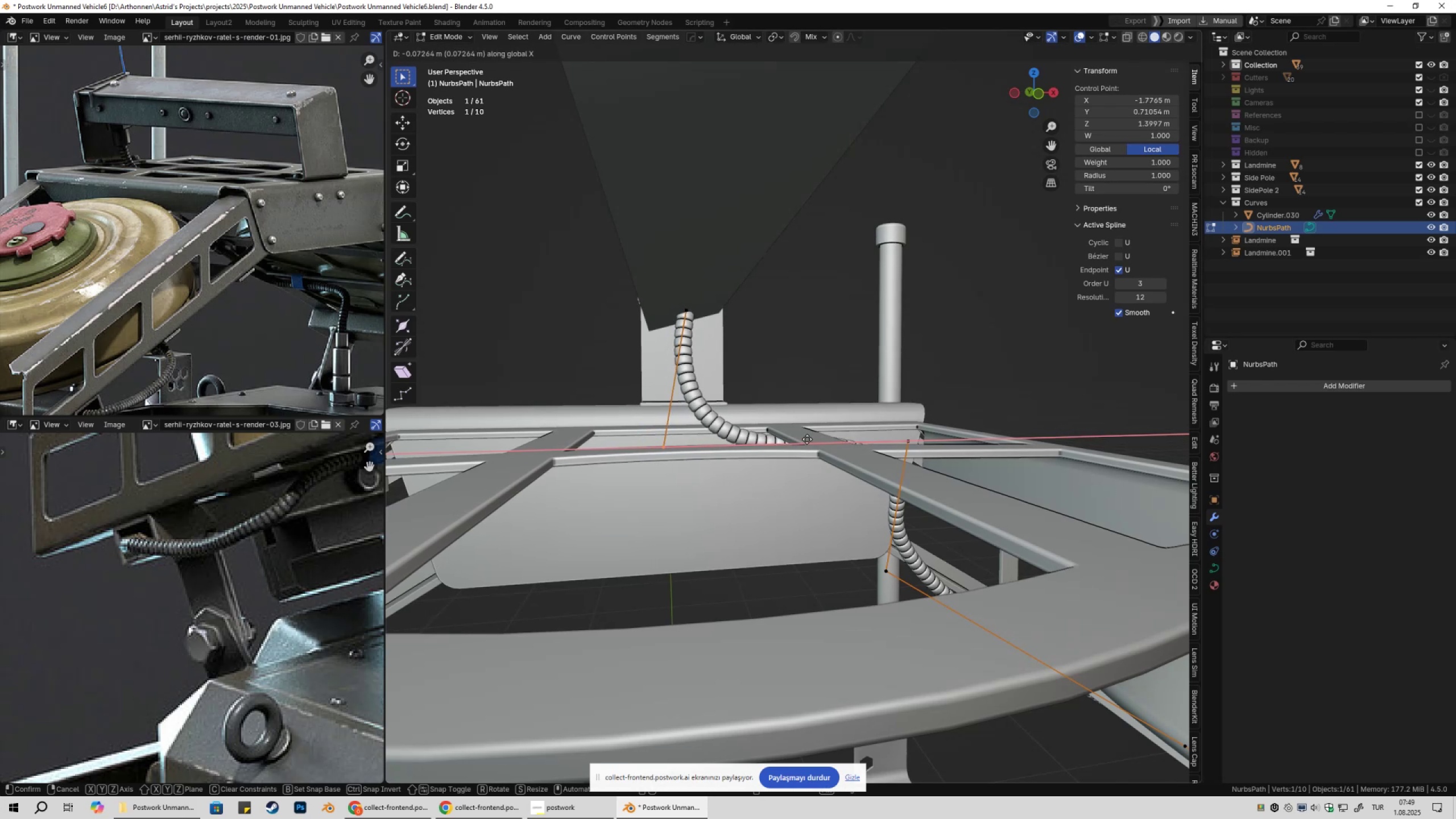 
left_click([789, 441])
 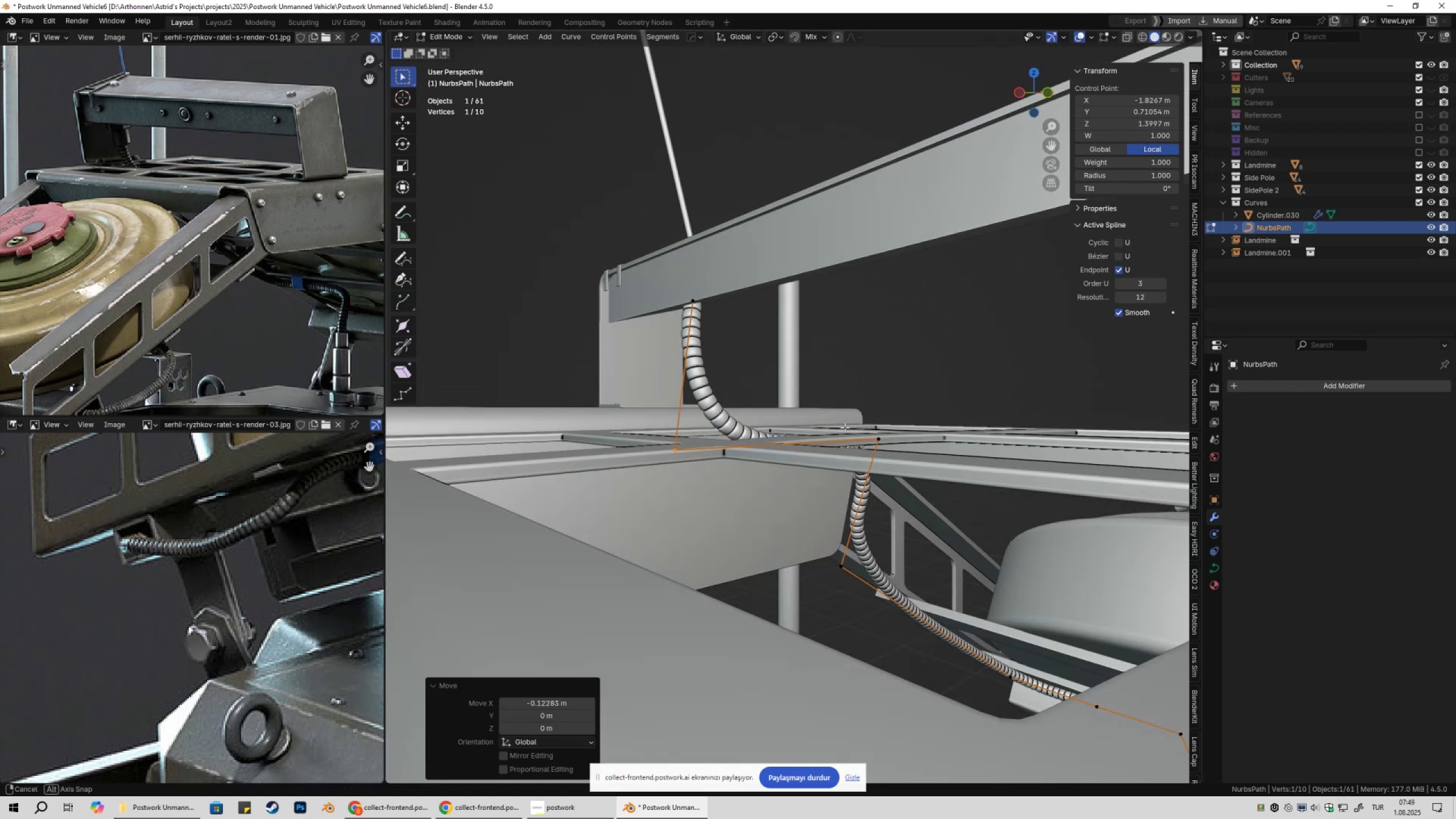 
type(gx)
 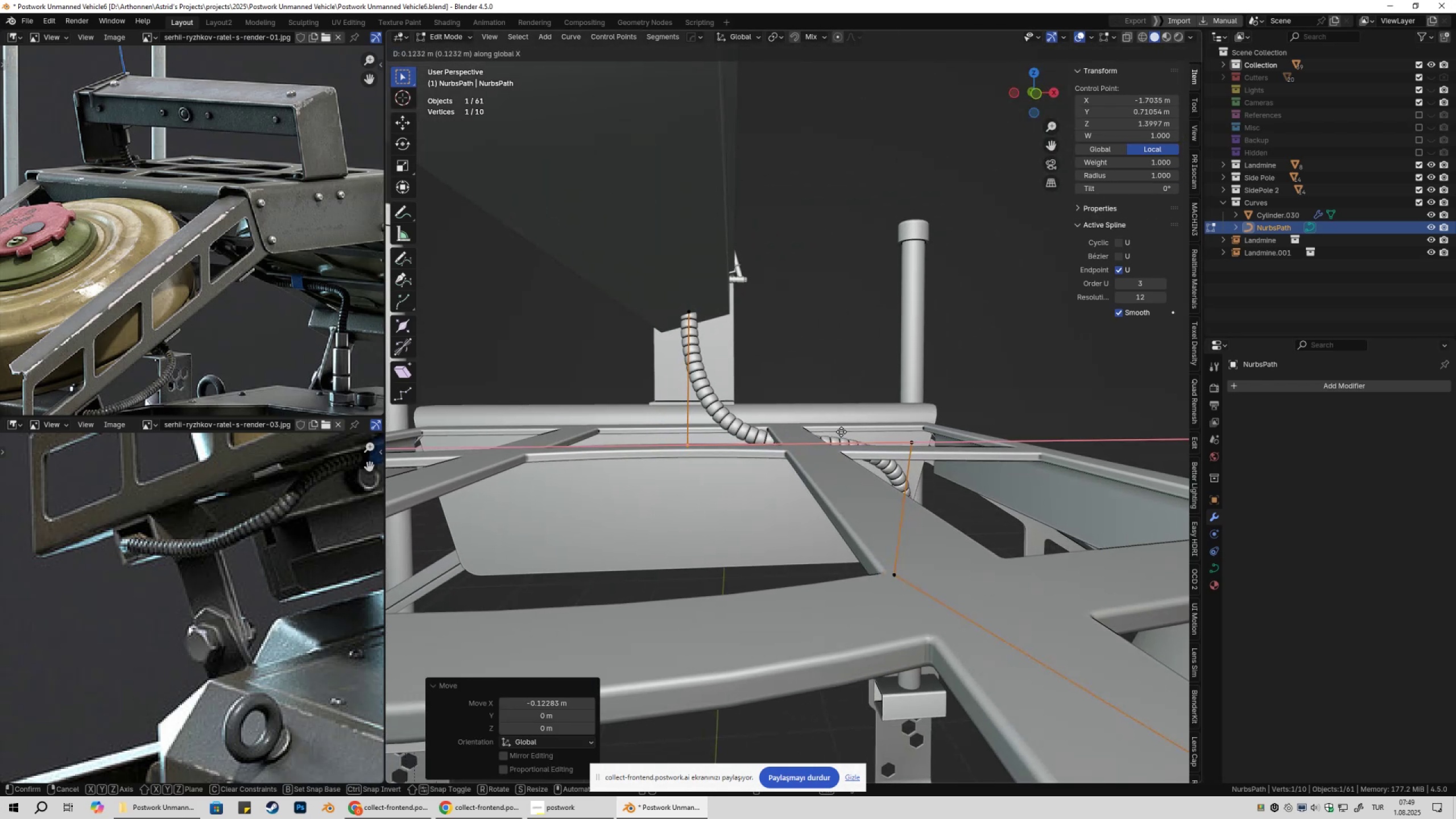 
left_click([842, 432])
 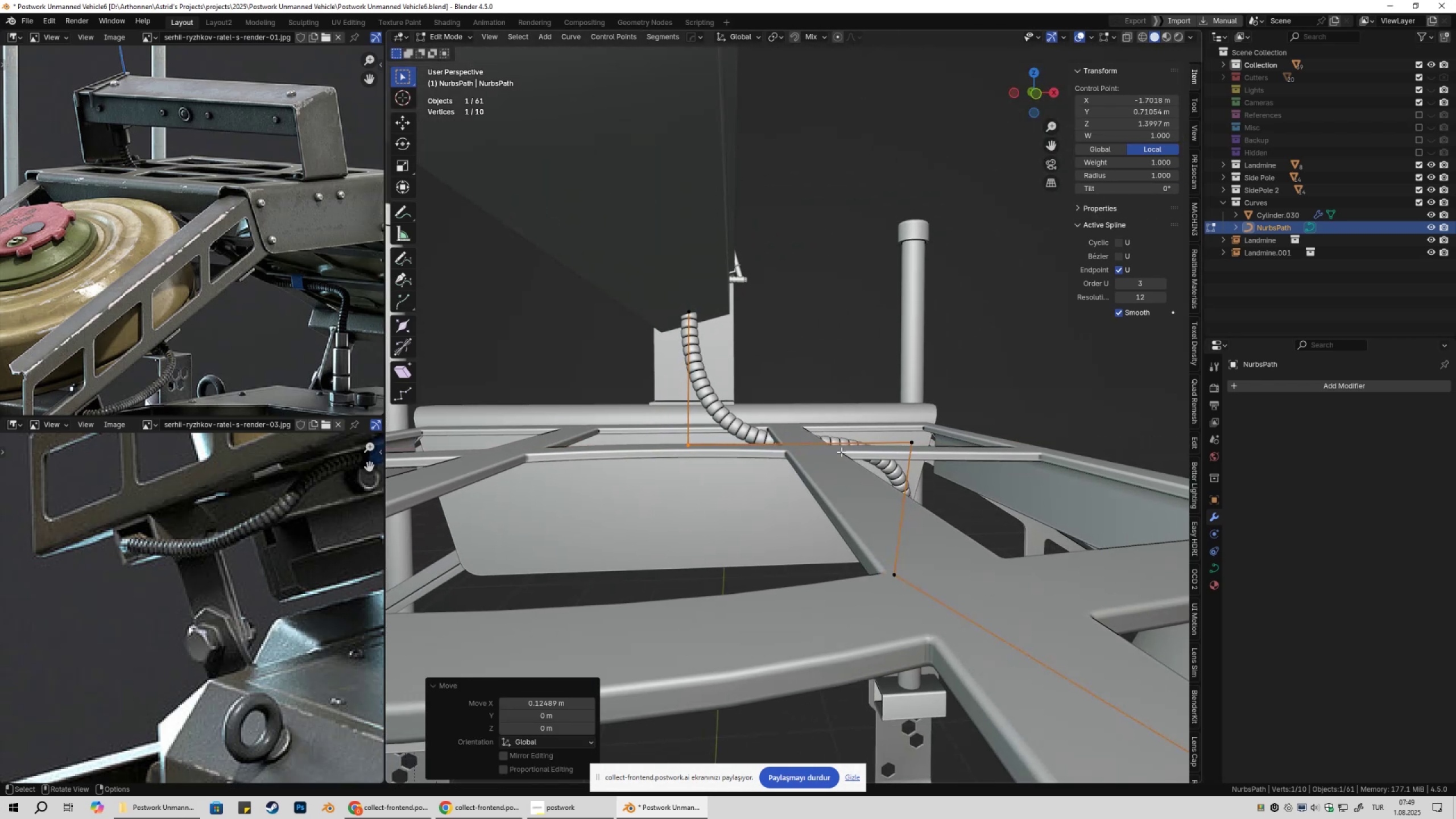 
key(Shift+ShiftLeft)
 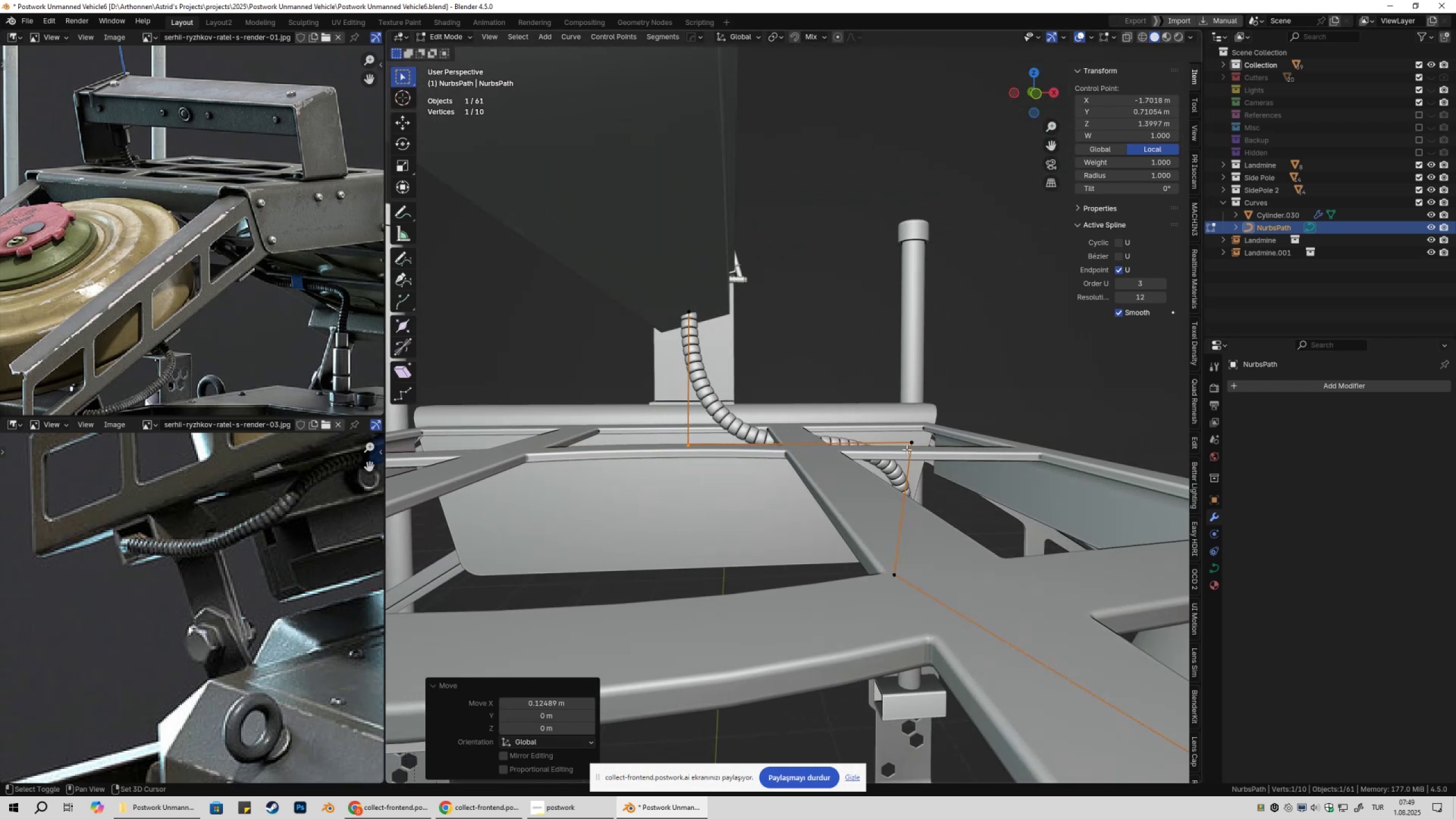 
left_click([907, 449])
 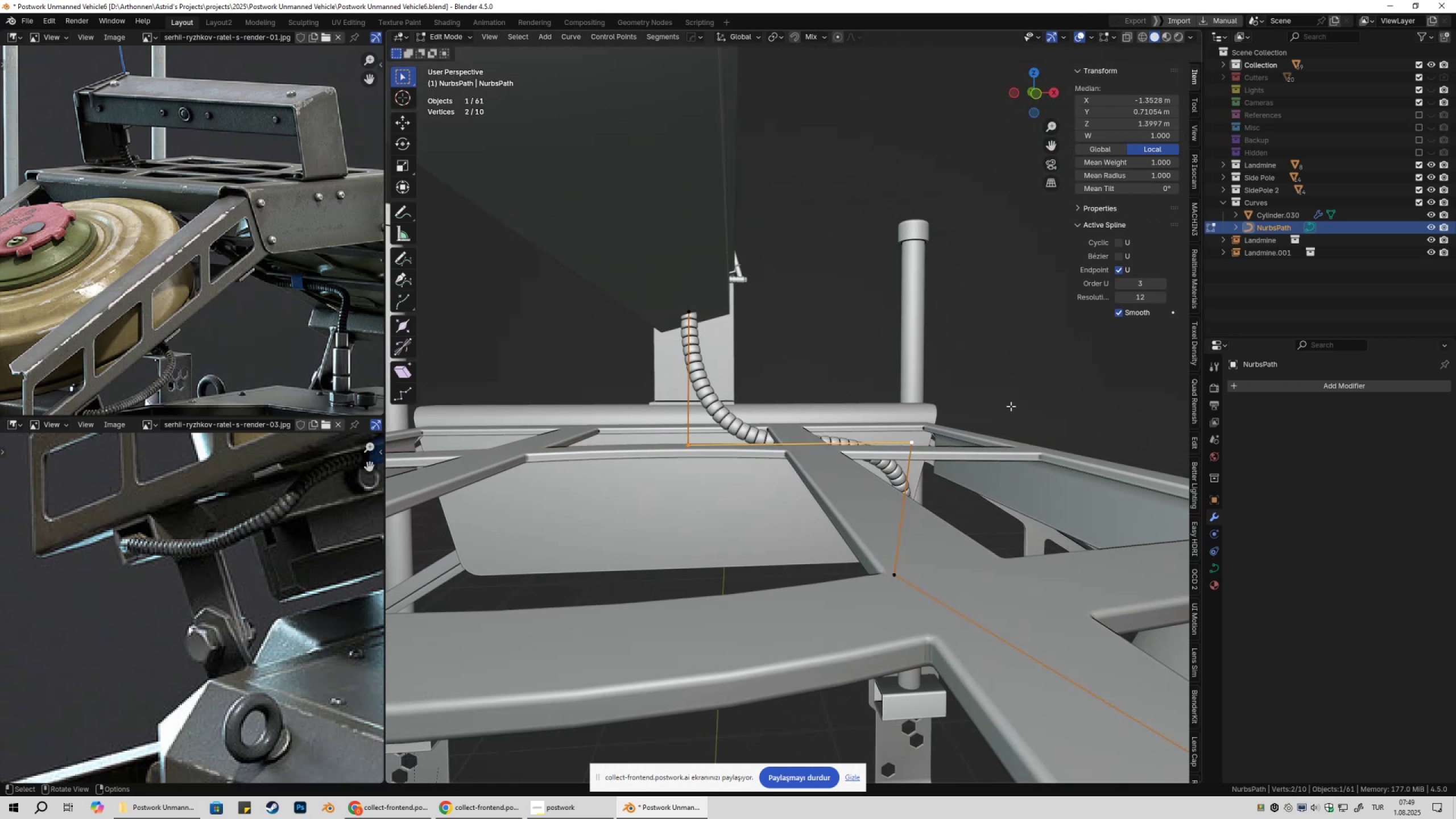 
right_click([1011, 406])
 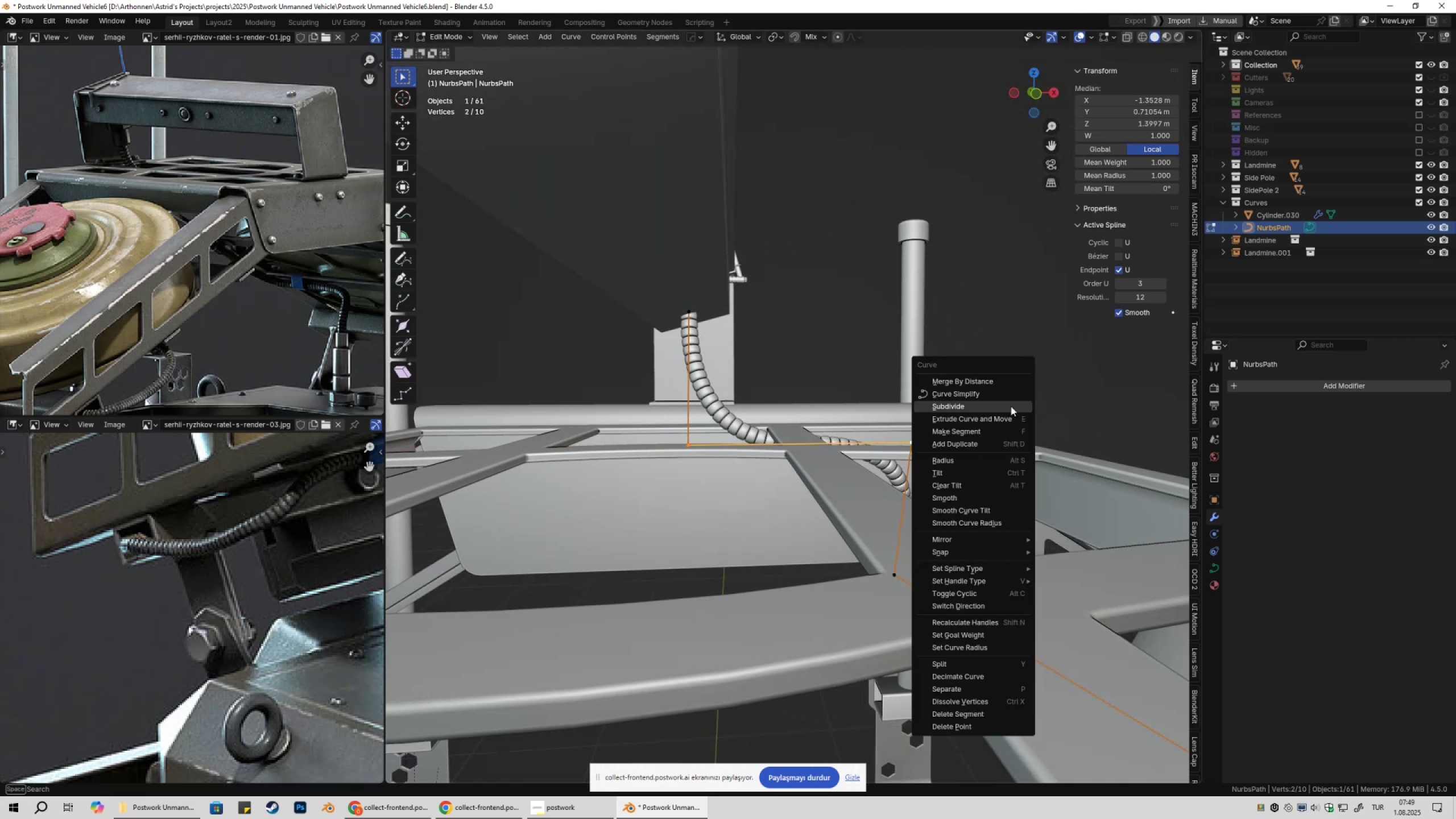 
left_click([1011, 406])
 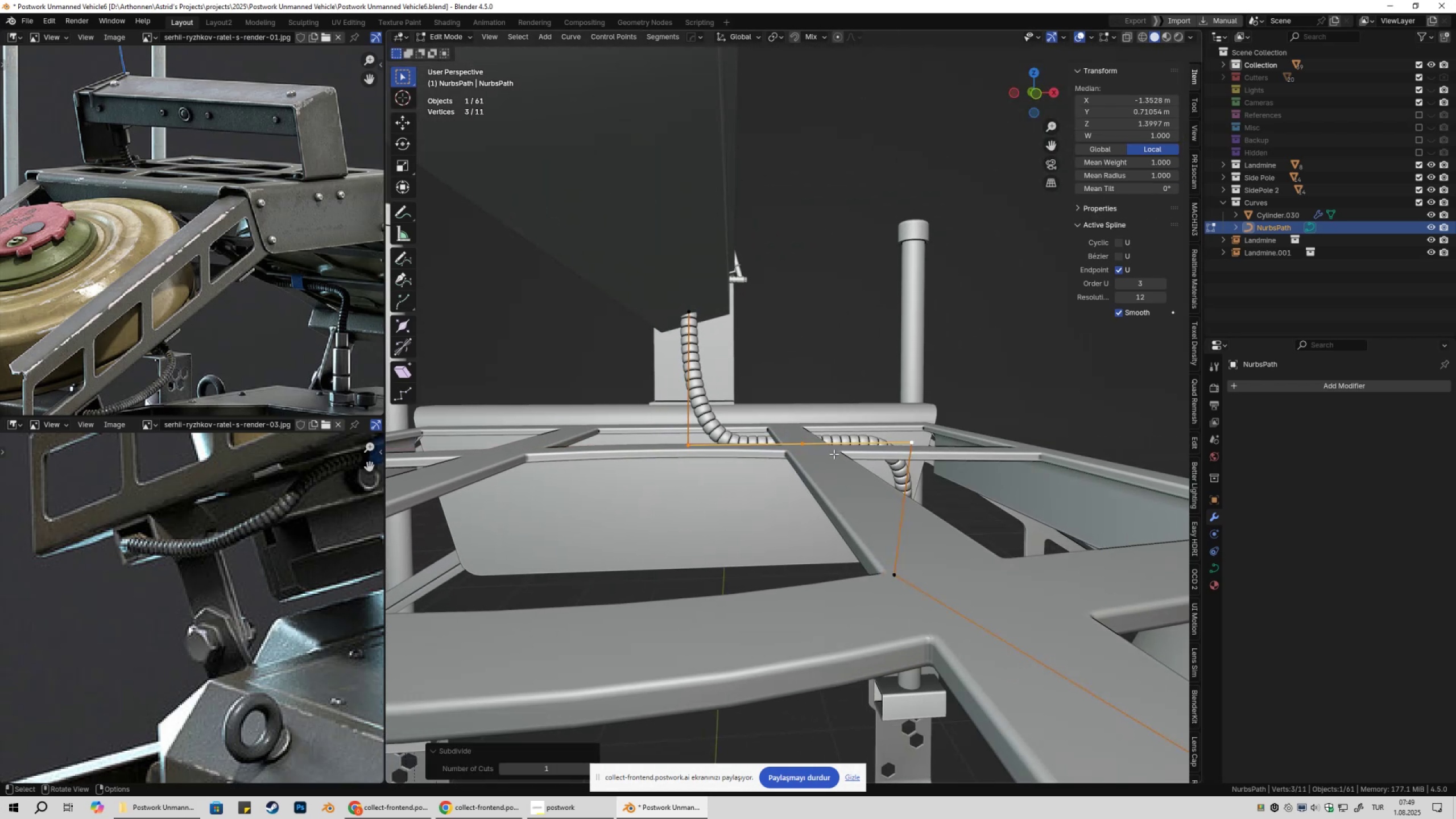 
left_click([832, 454])
 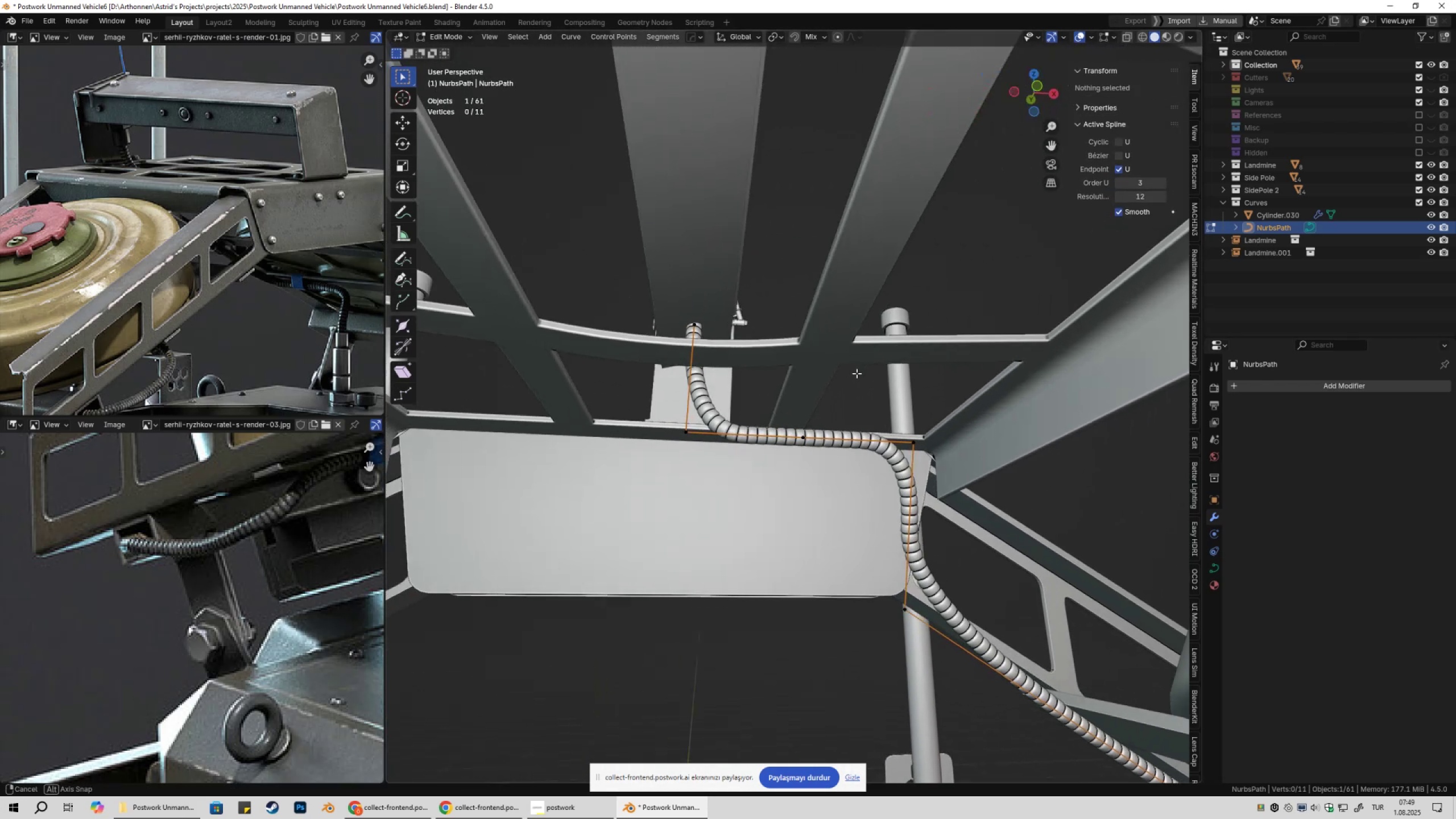 
left_click_drag(start_coordinate=[779, 423], to_coordinate=[834, 474])
 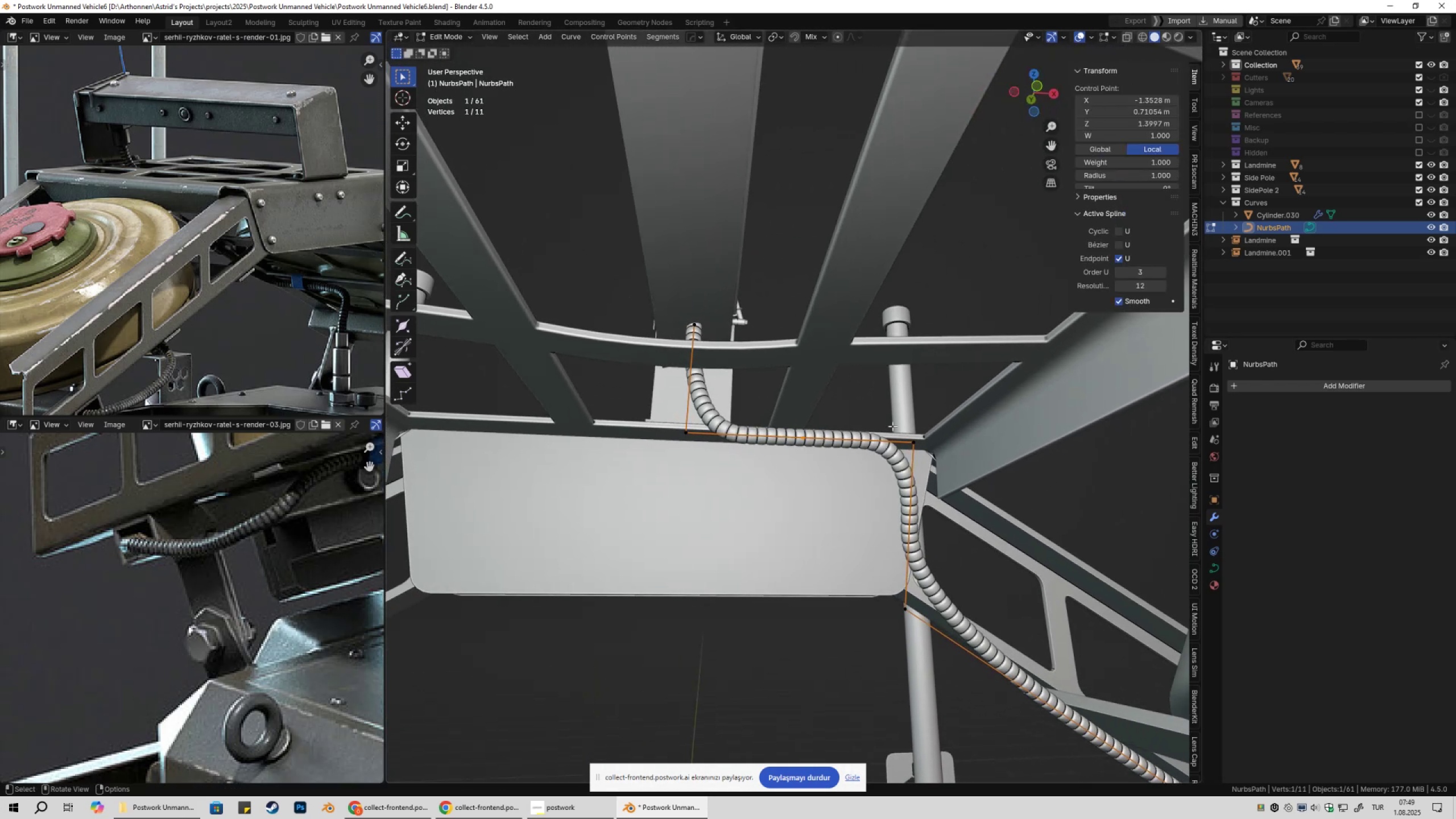 
type(gx)
 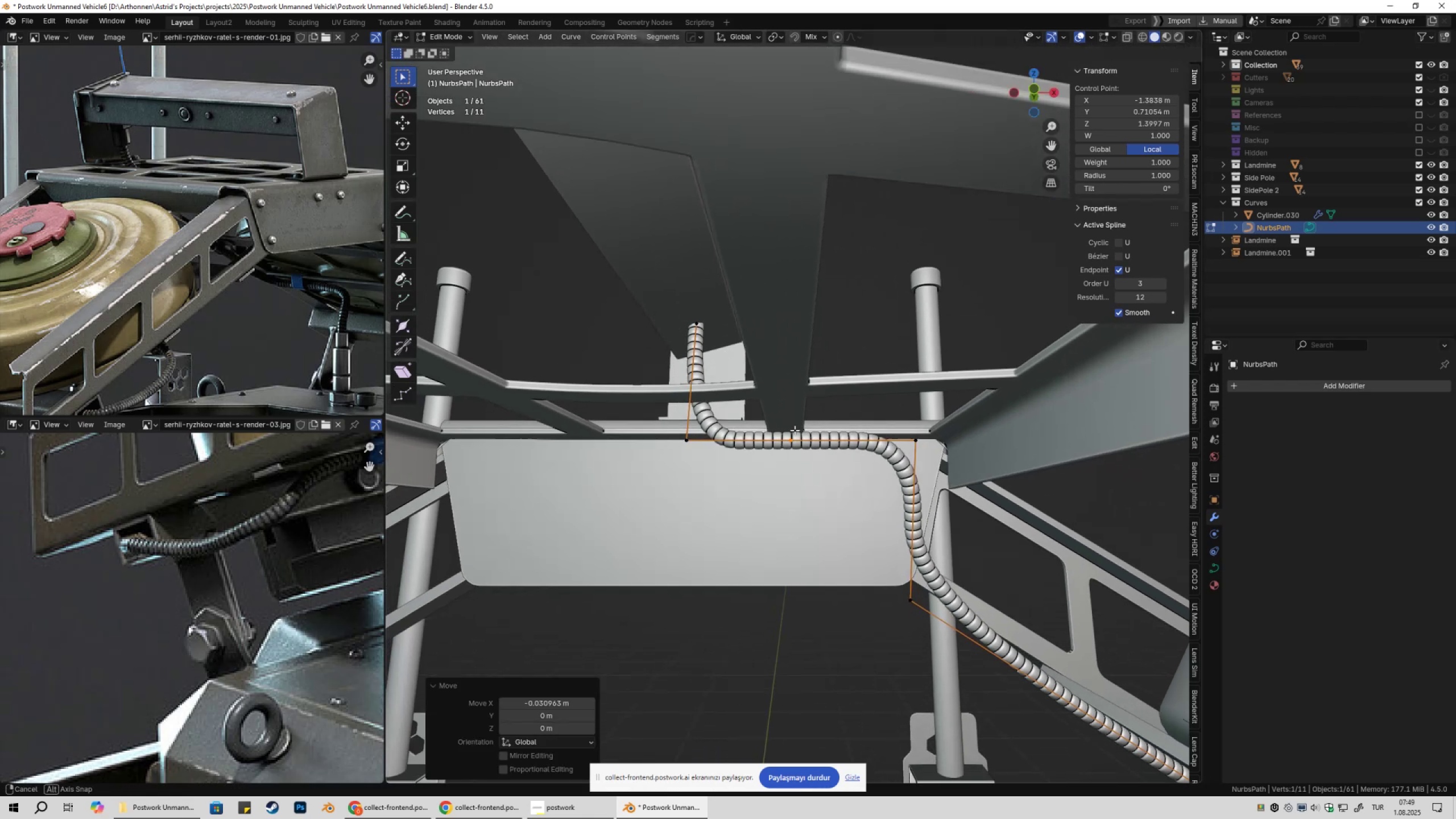 
scroll: coordinate [820, 444], scroll_direction: down, amount: 3.0
 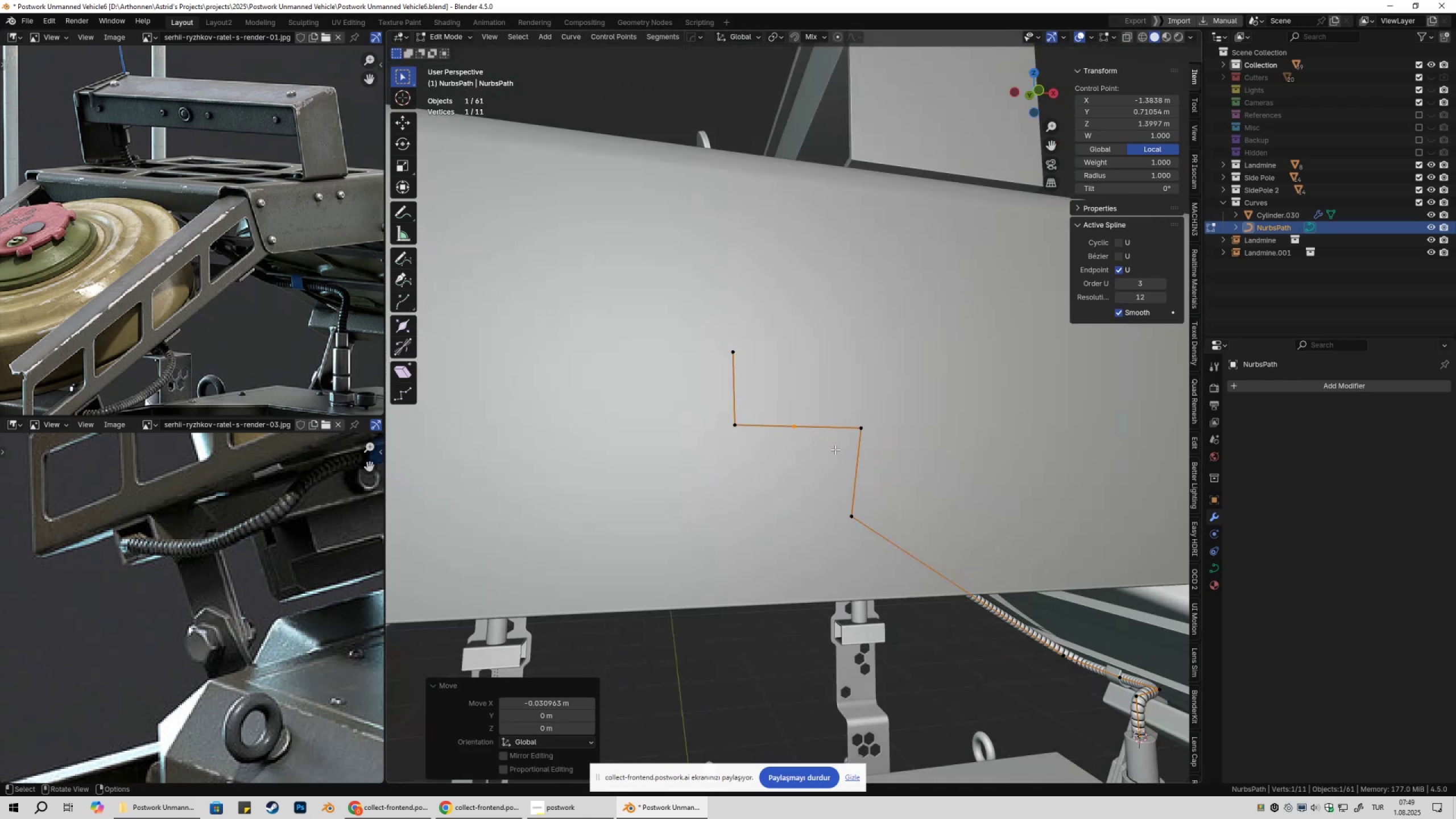 
key(Tab)
key(Tab)
key(Tab)
key(Tab)
type(gxy)
 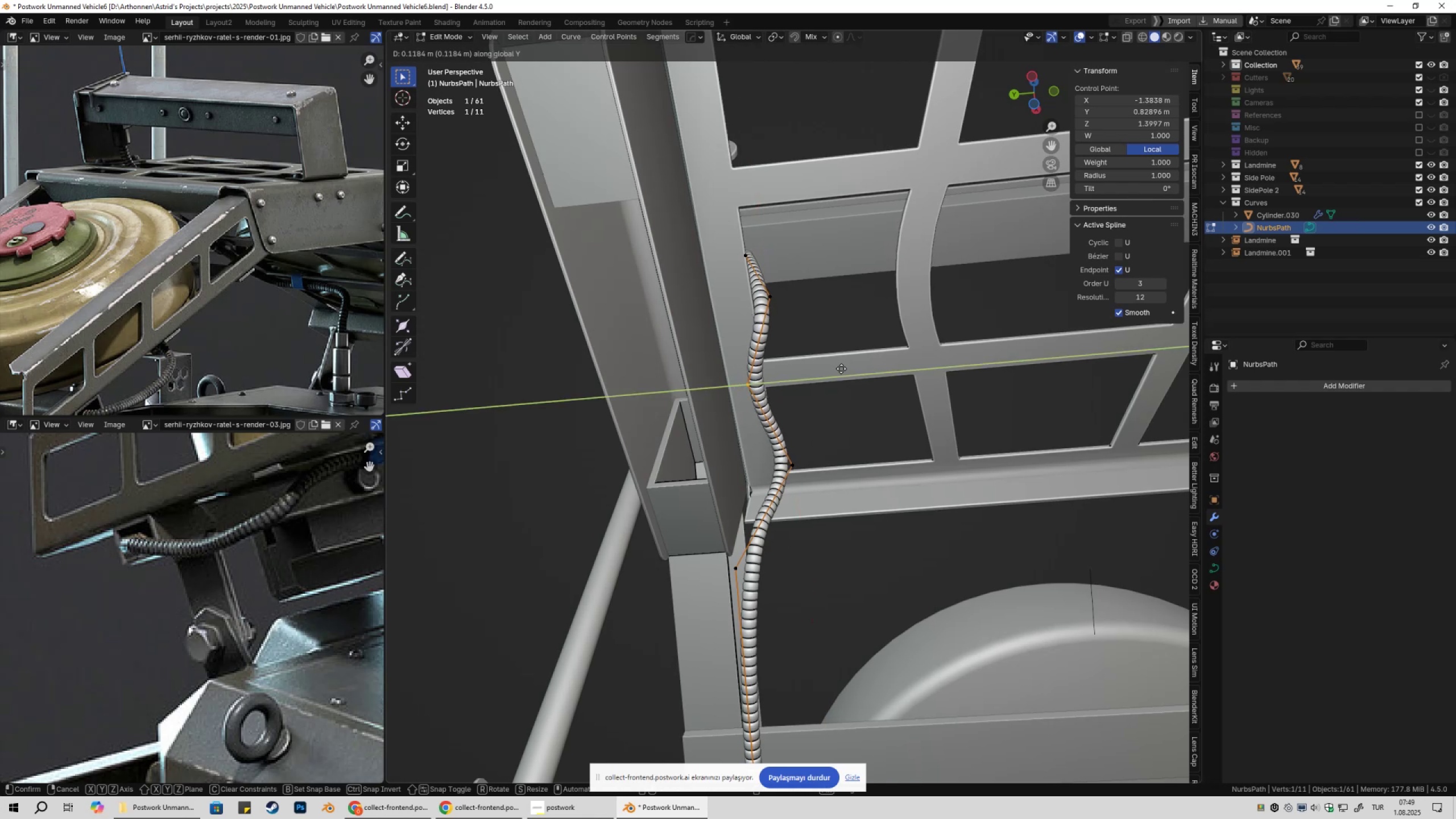 
left_click_drag(start_coordinate=[741, 334], to_coordinate=[801, 380])
 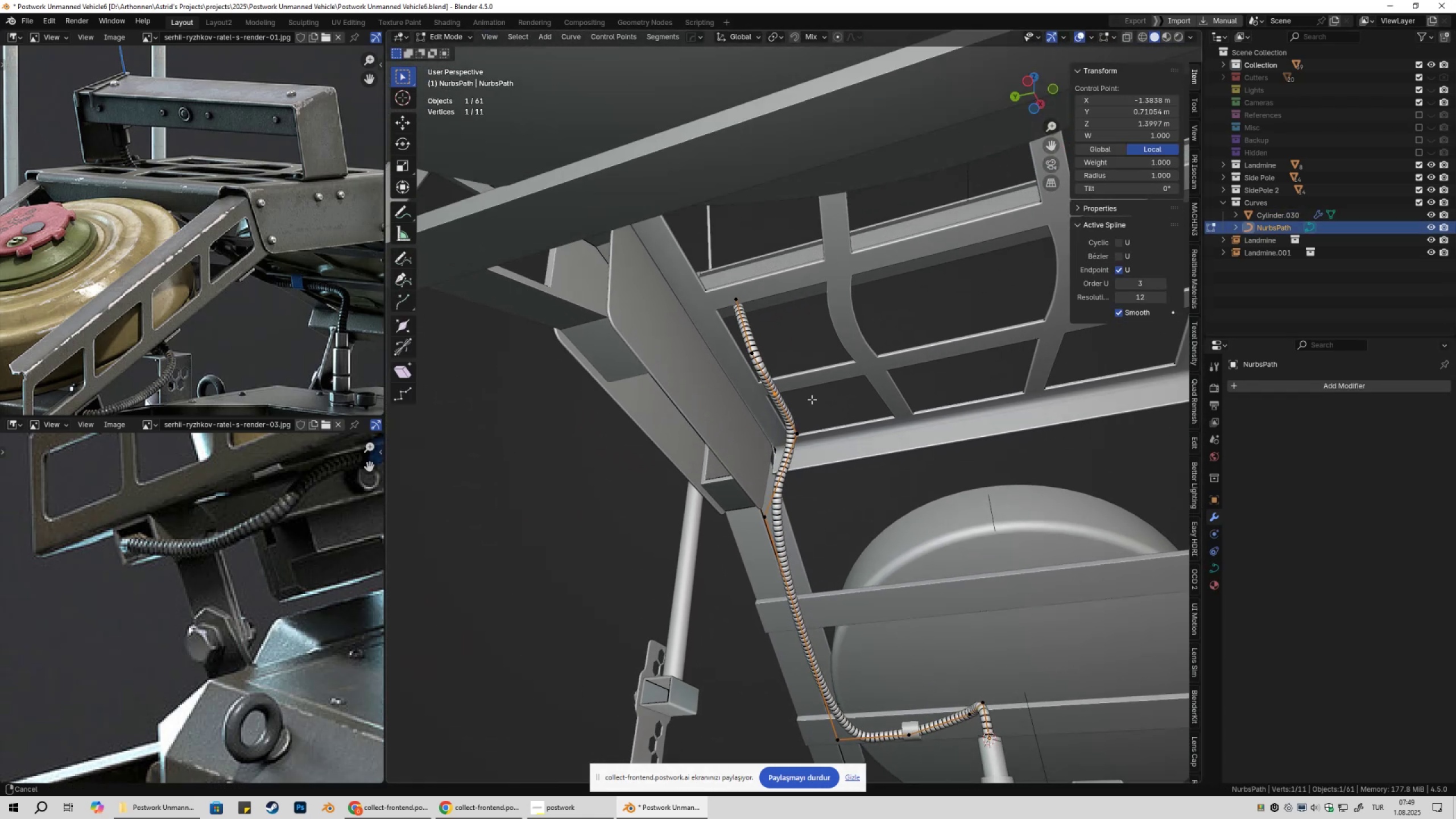 
scroll: coordinate [814, 390], scroll_direction: up, amount: 2.0
 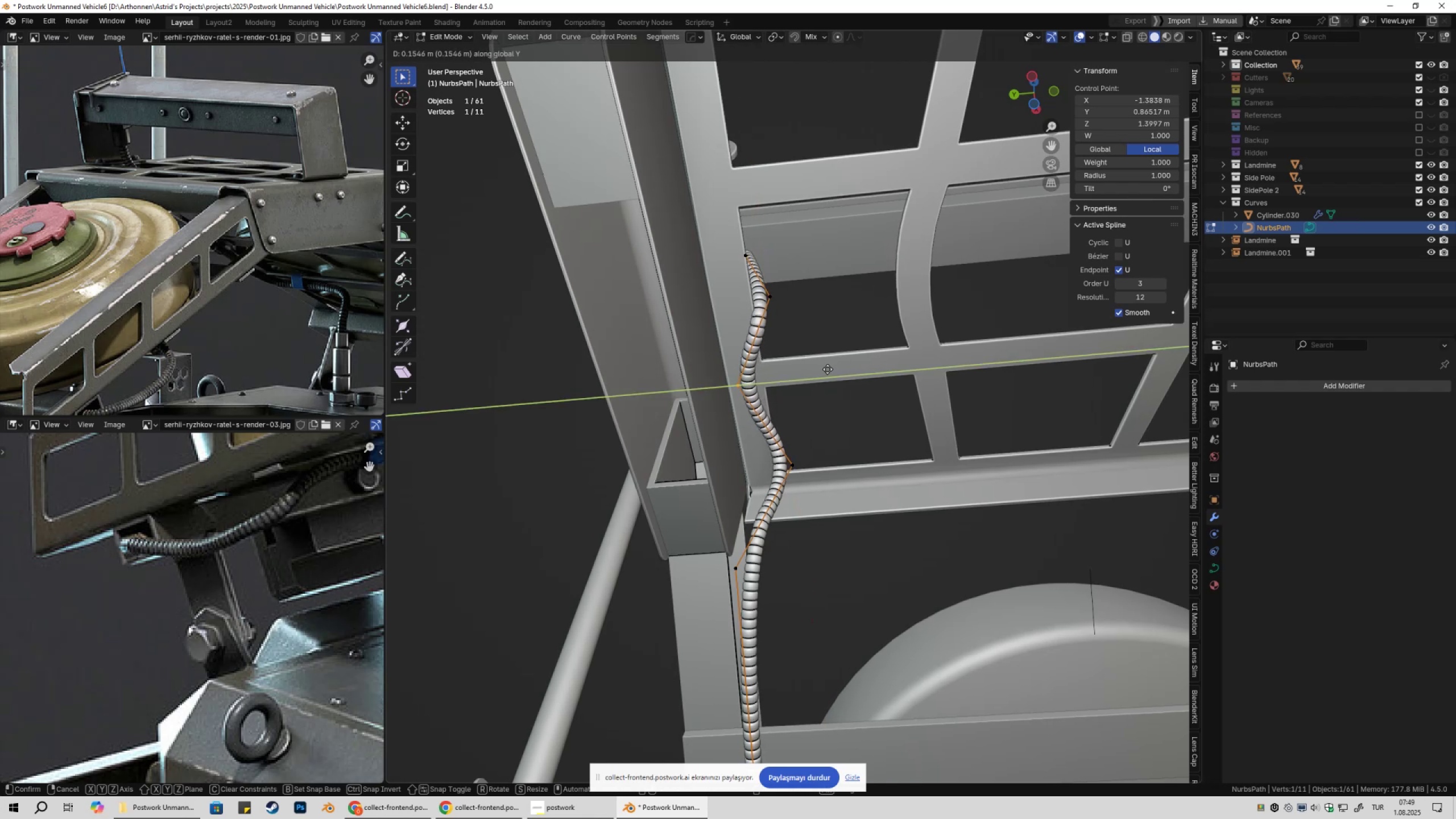 
left_click([832, 370])
 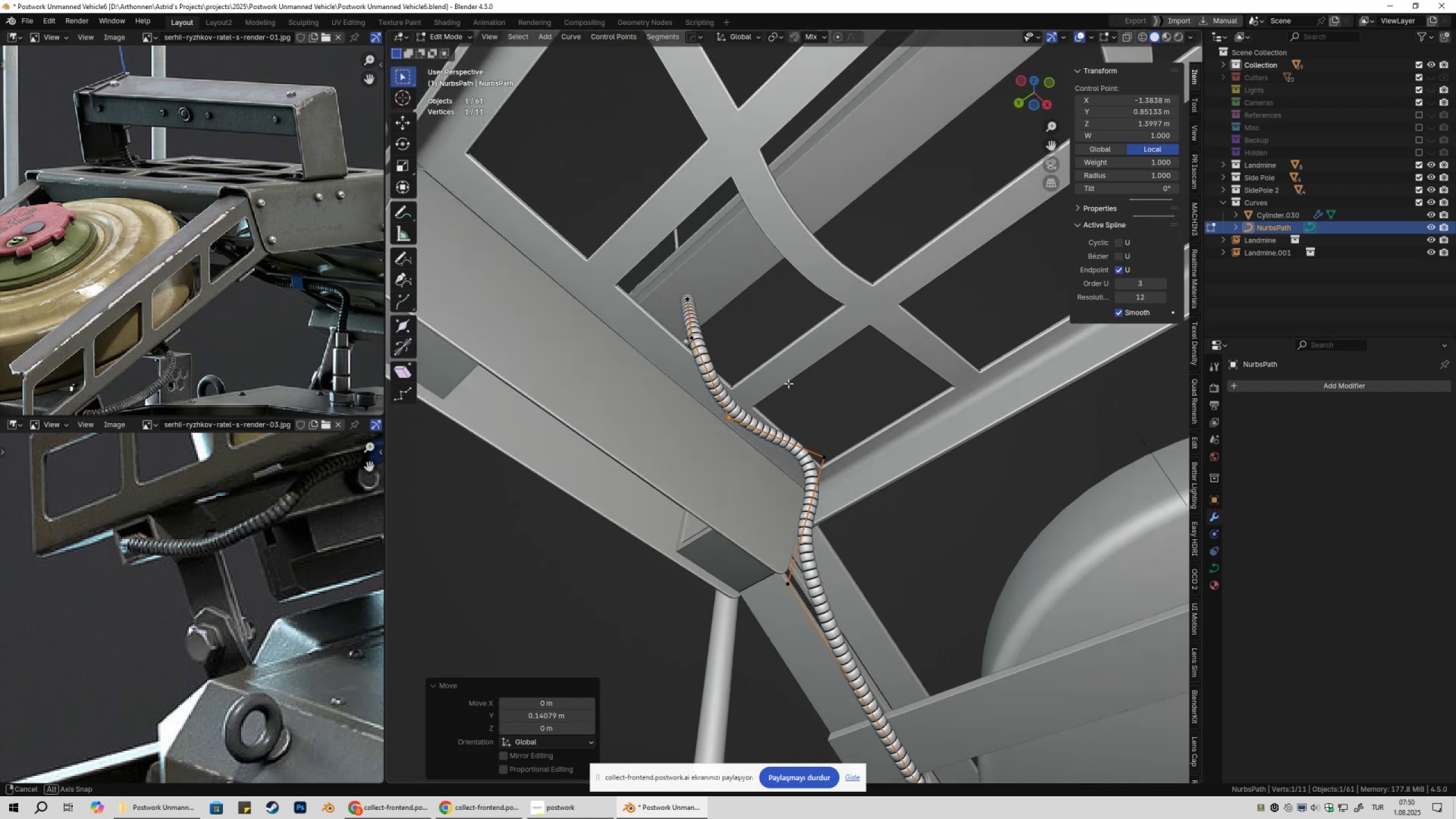 
left_click_drag(start_coordinate=[809, 427], to_coordinate=[847, 488])
 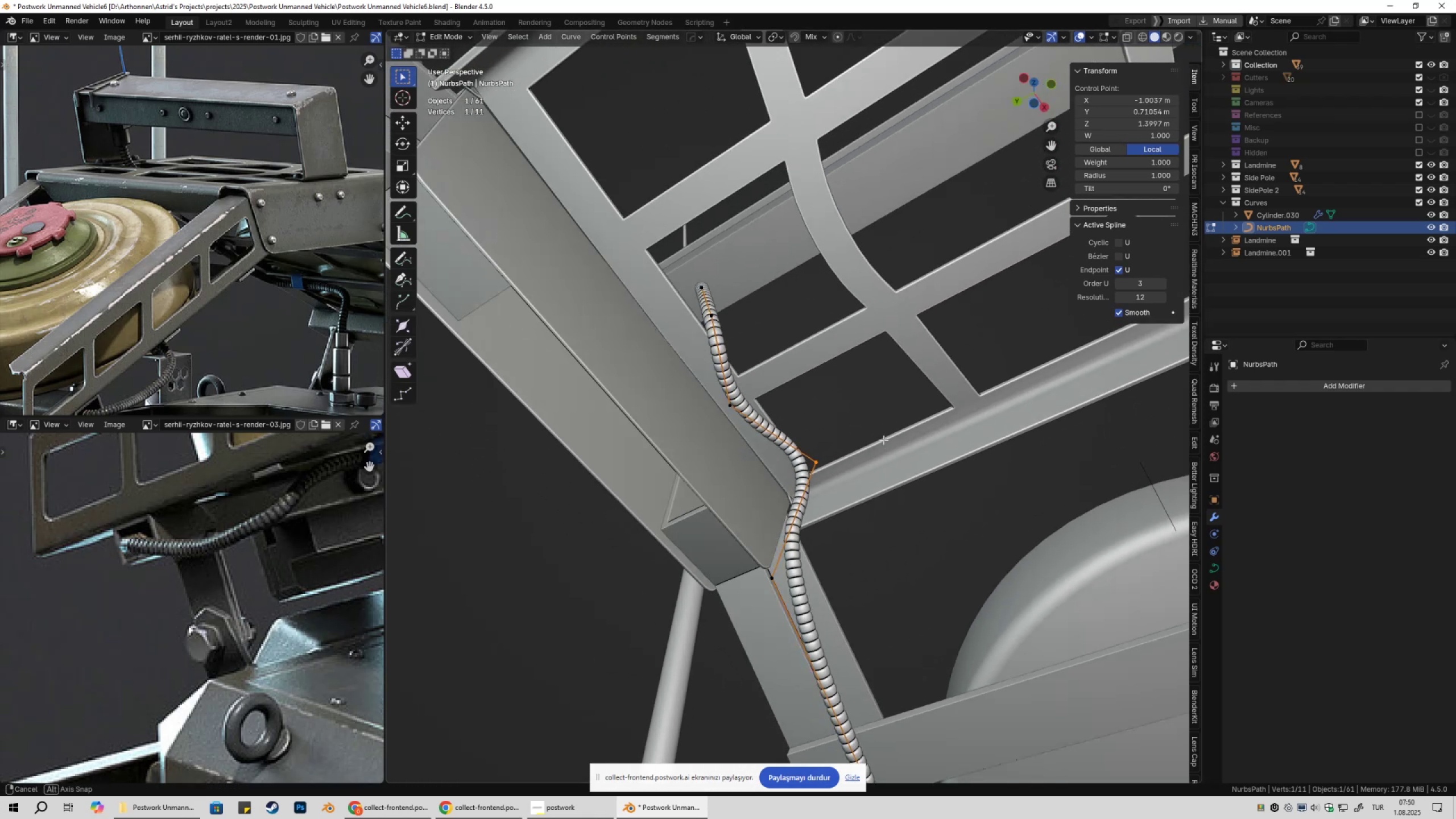 
type(gy)
 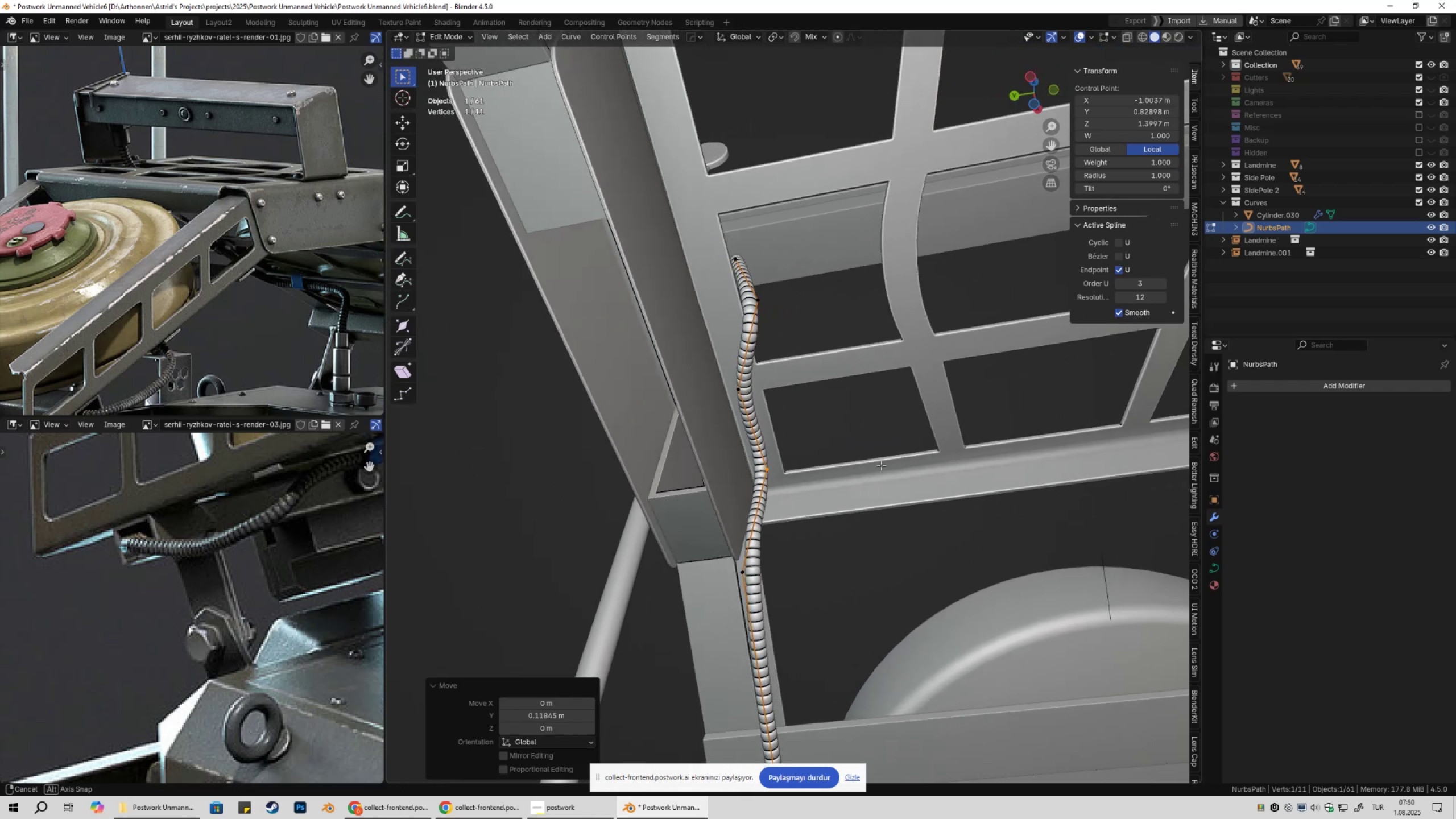 
wait(8.54)
 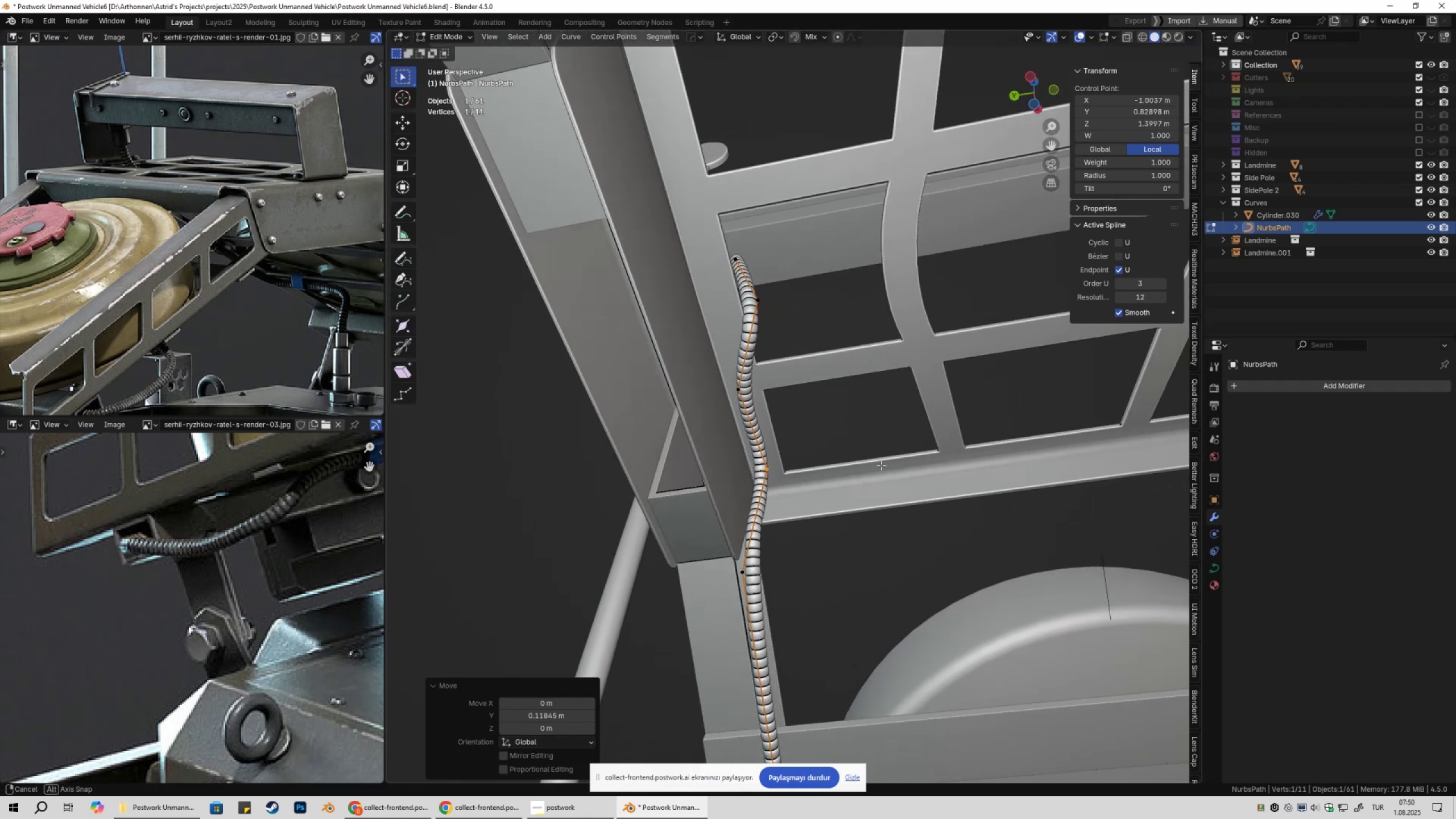 
scroll: coordinate [901, 473], scroll_direction: down, amount: 2.0
 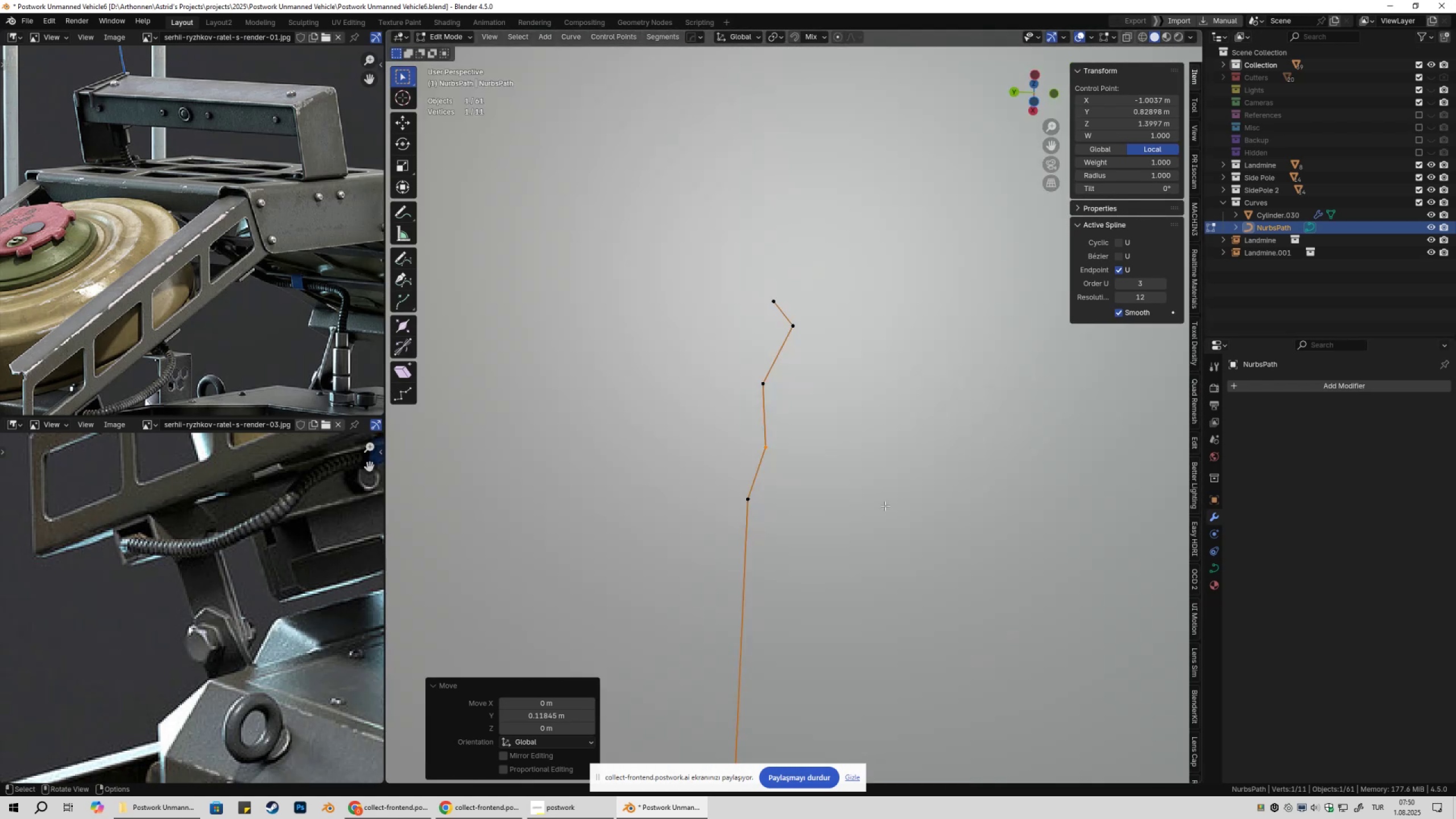 
key(Shift+ShiftLeft)
 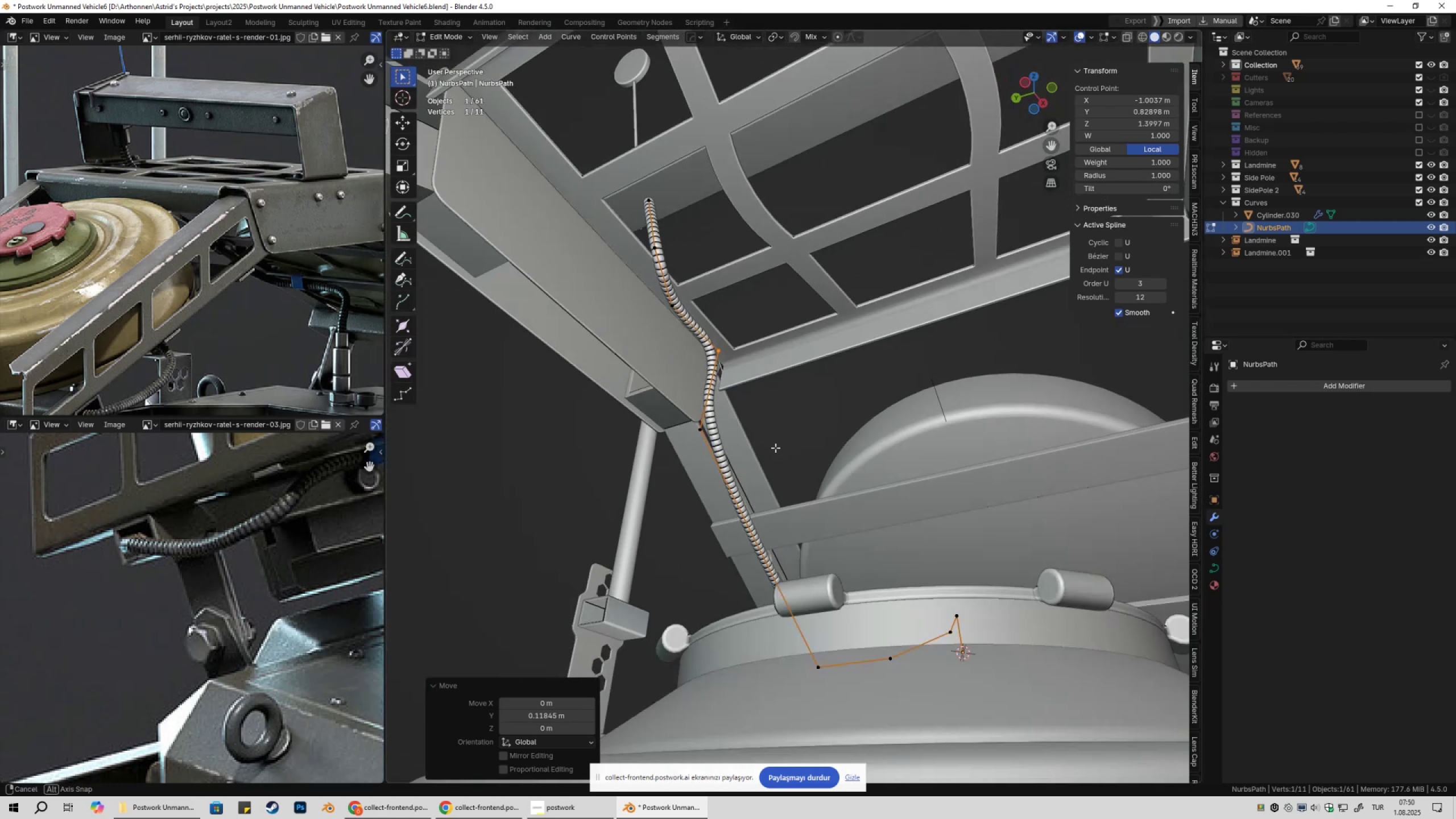 
key(Shift+ShiftLeft)
 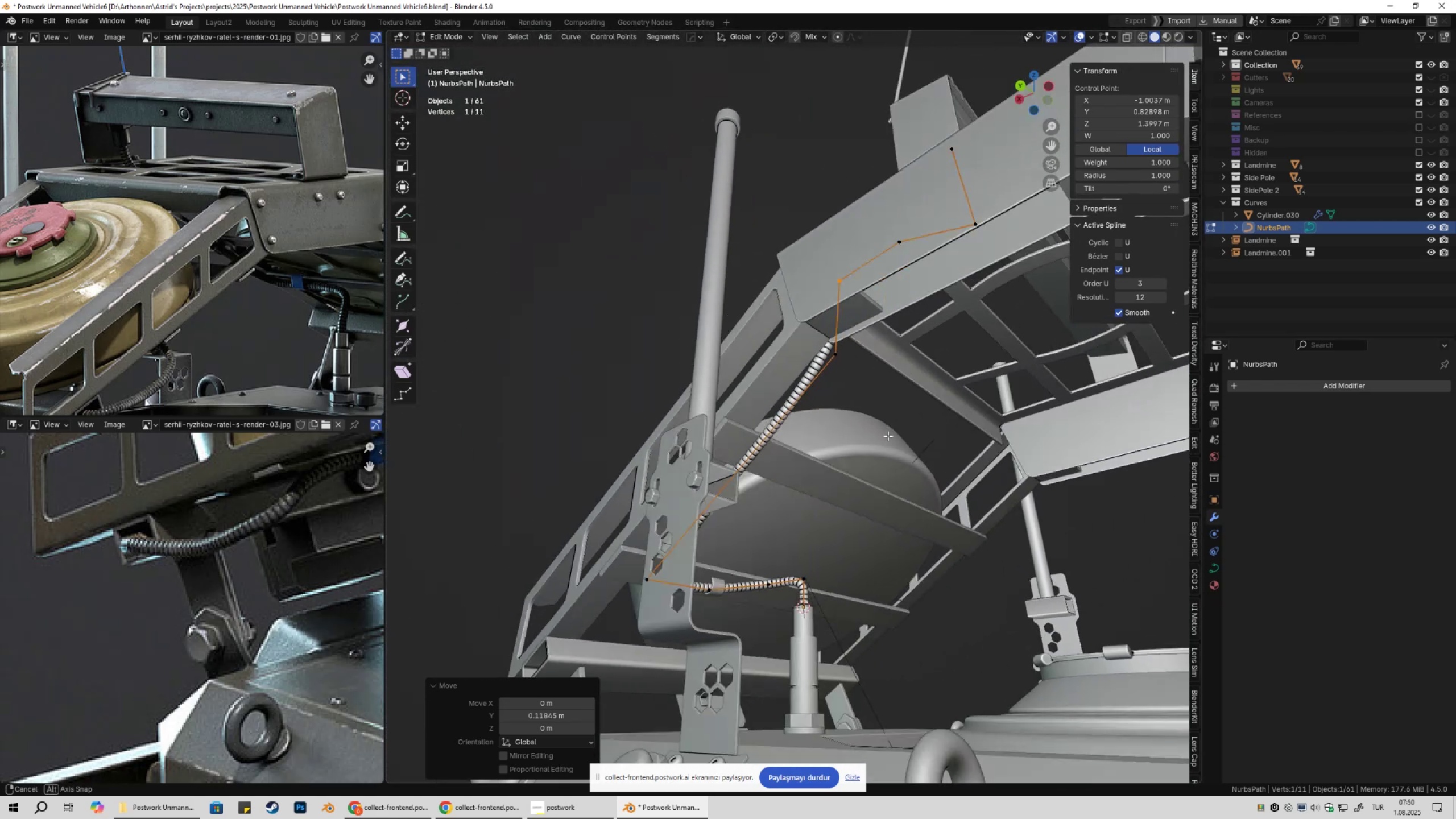 
wait(7.32)
 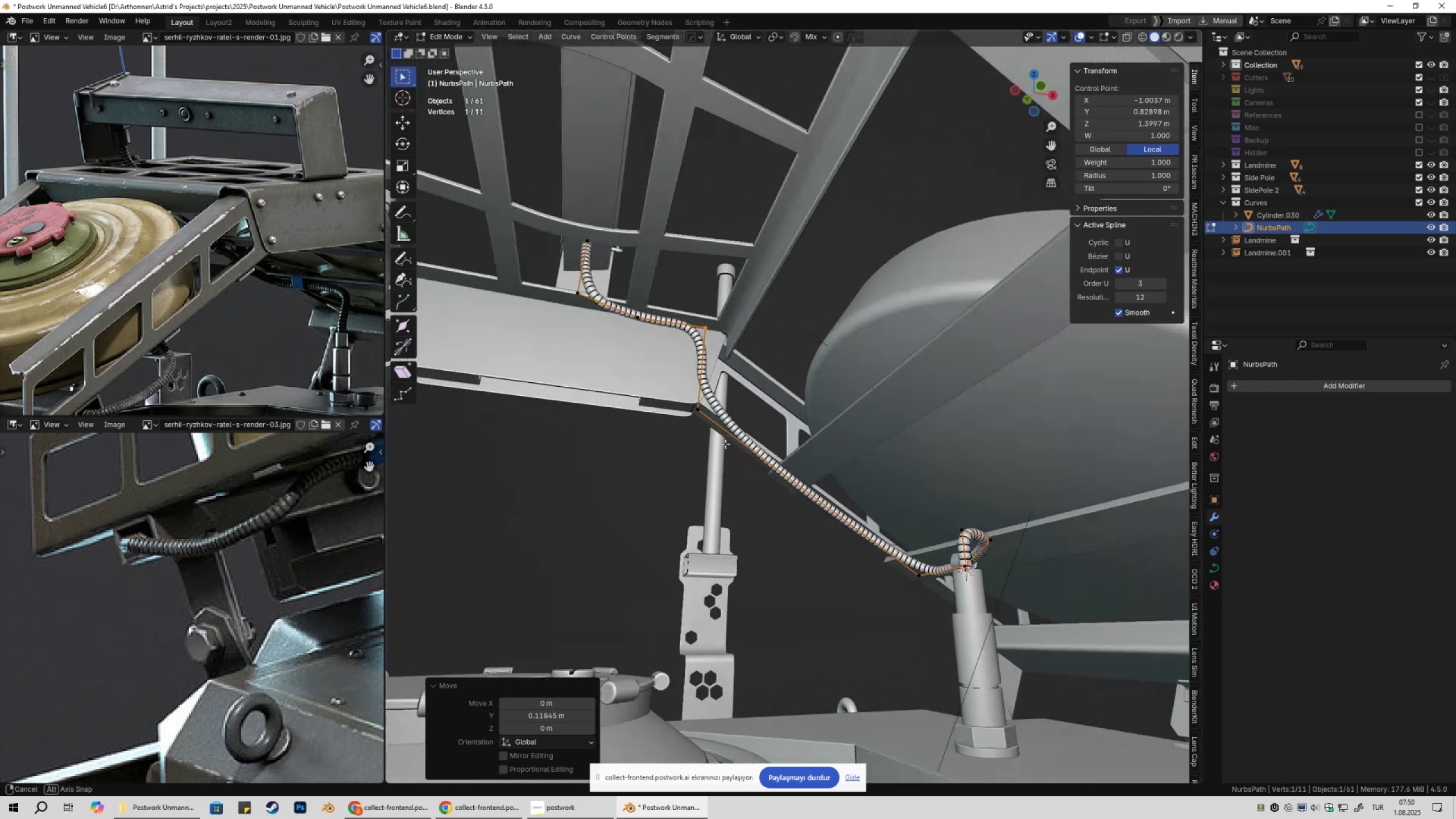 
type(gz)
key(Escape)
 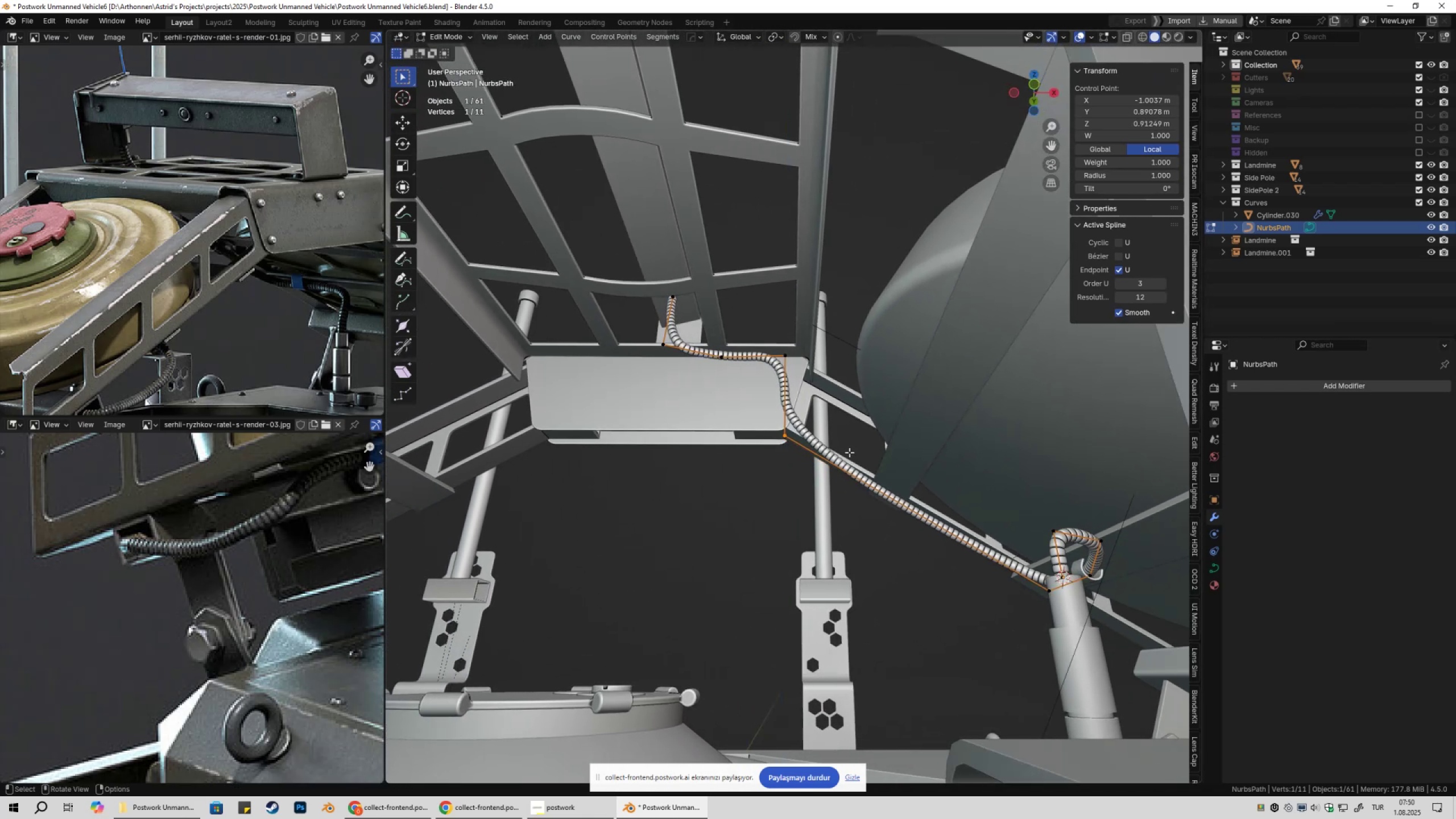 
 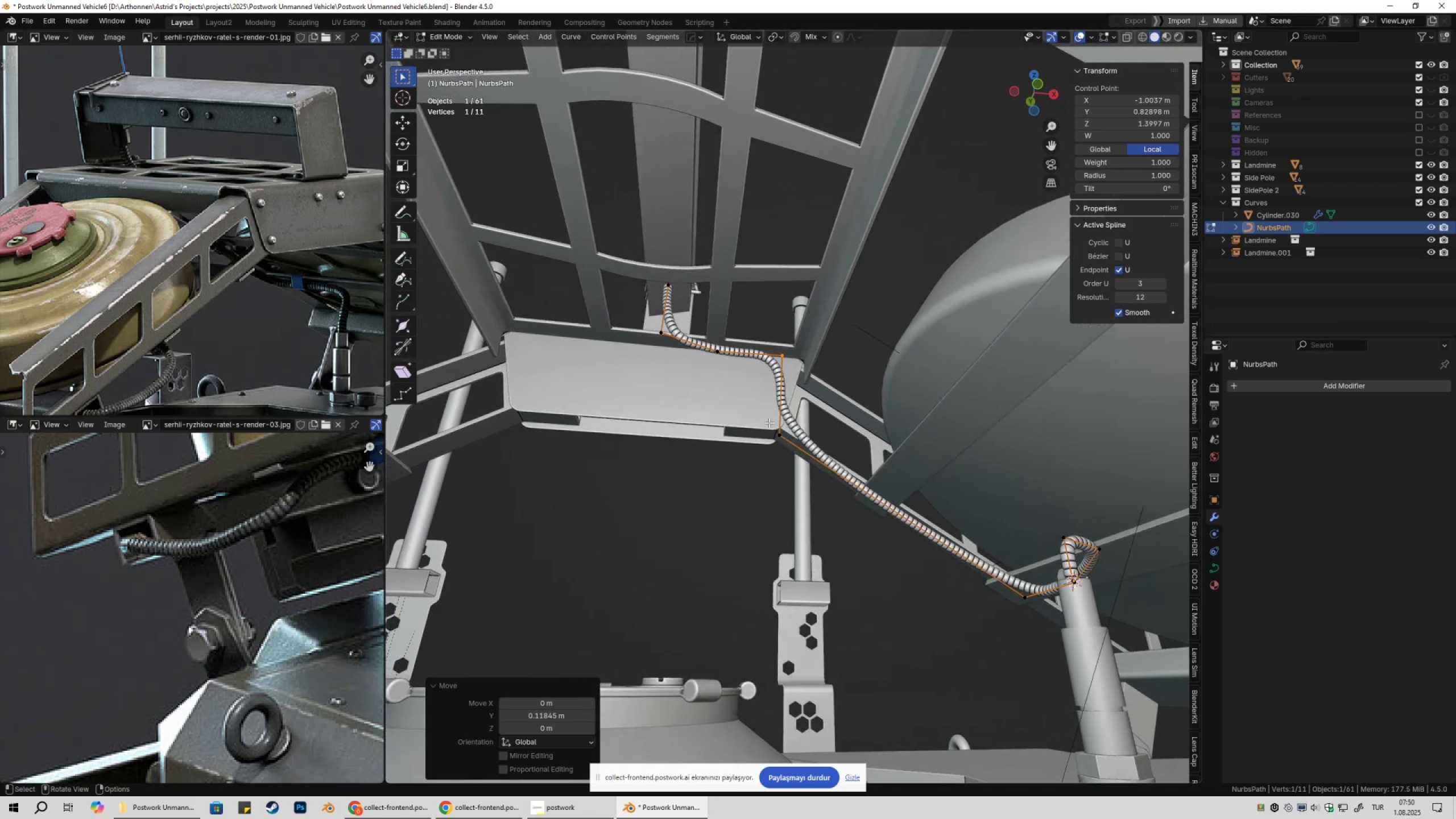 
left_click_drag(start_coordinate=[765, 418], to_coordinate=[806, 466])
 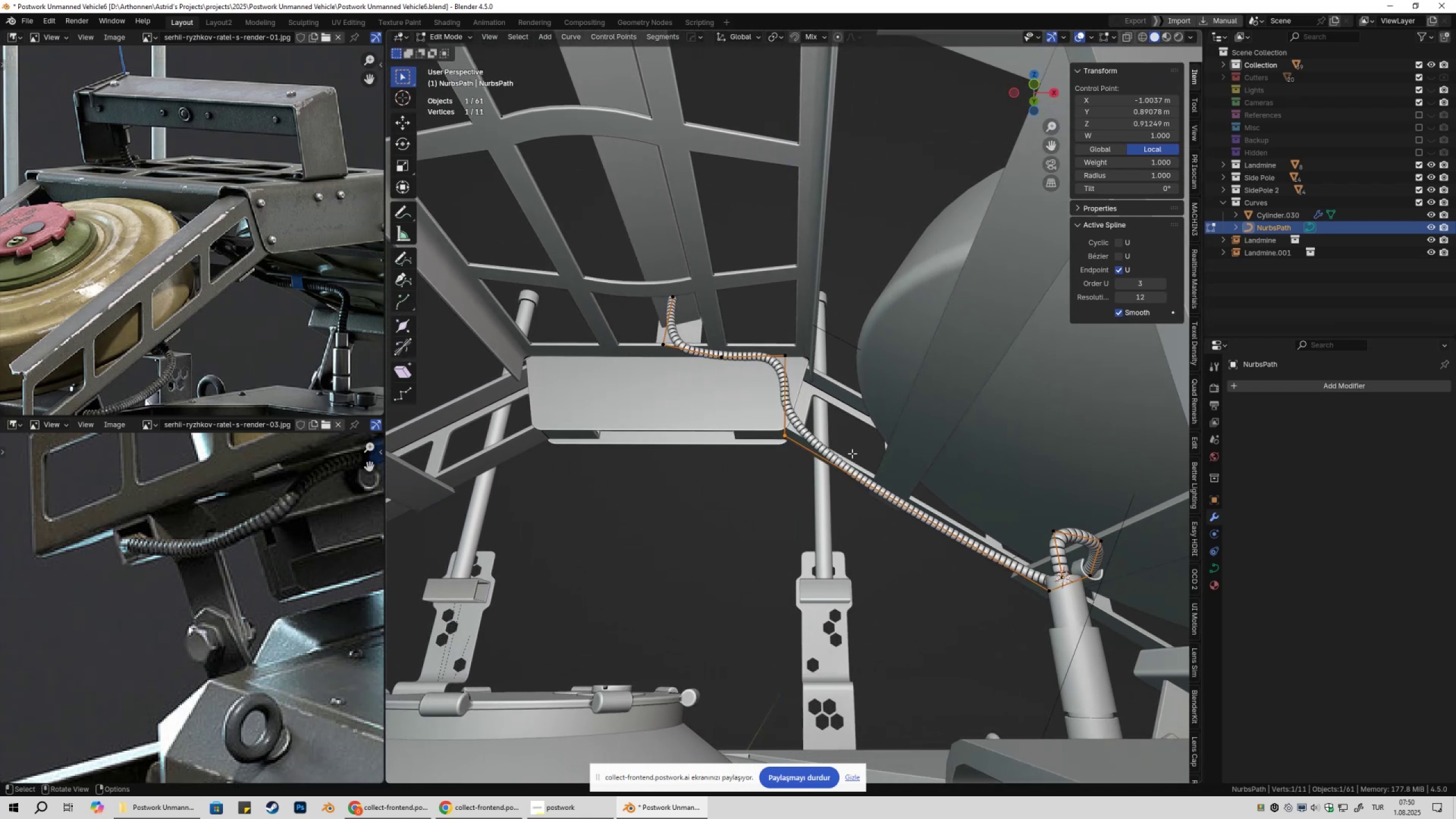 
hold_key(key=ShiftLeft, duration=0.61)
 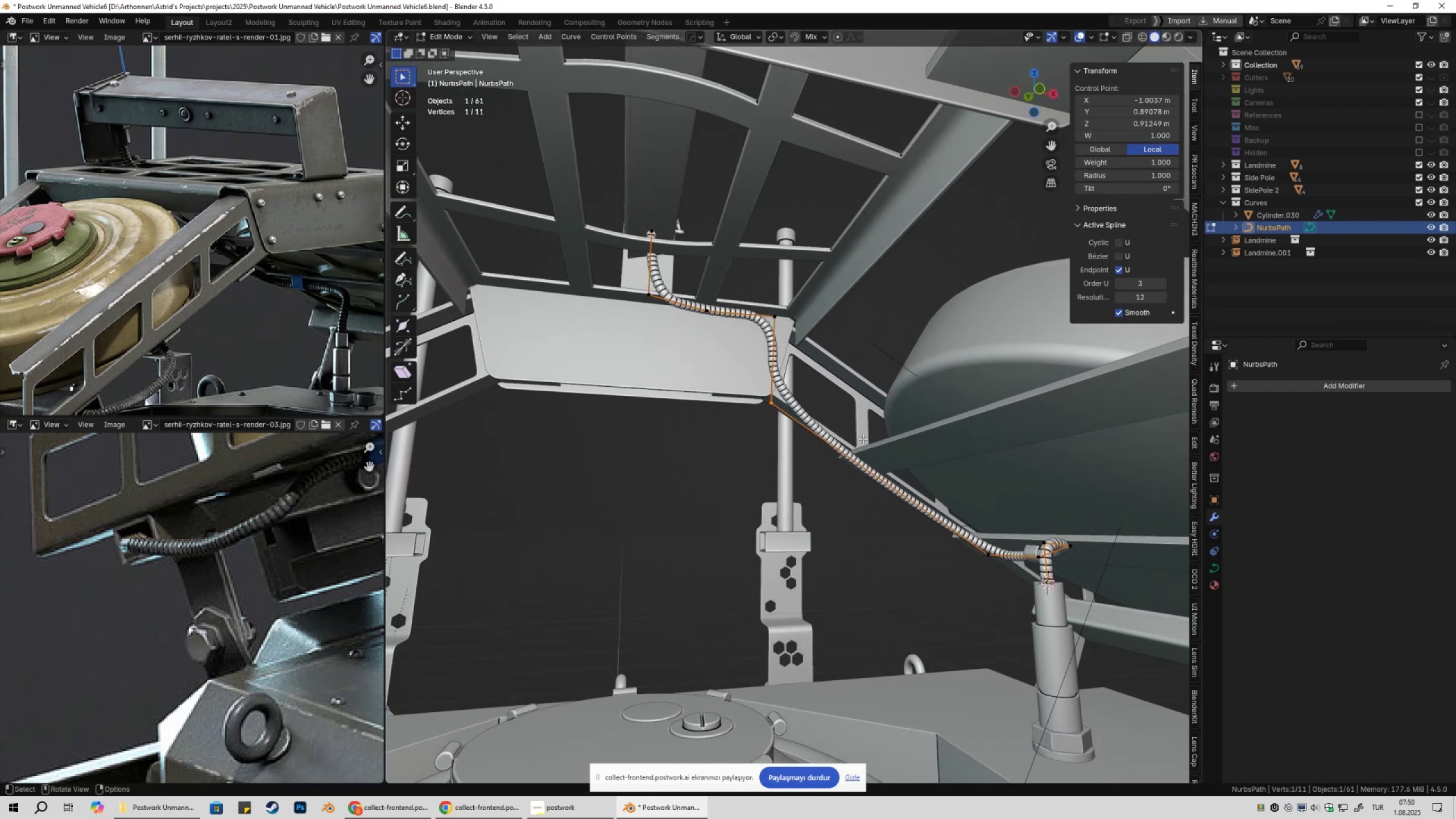 
hold_key(key=ShiftLeft, duration=0.38)
 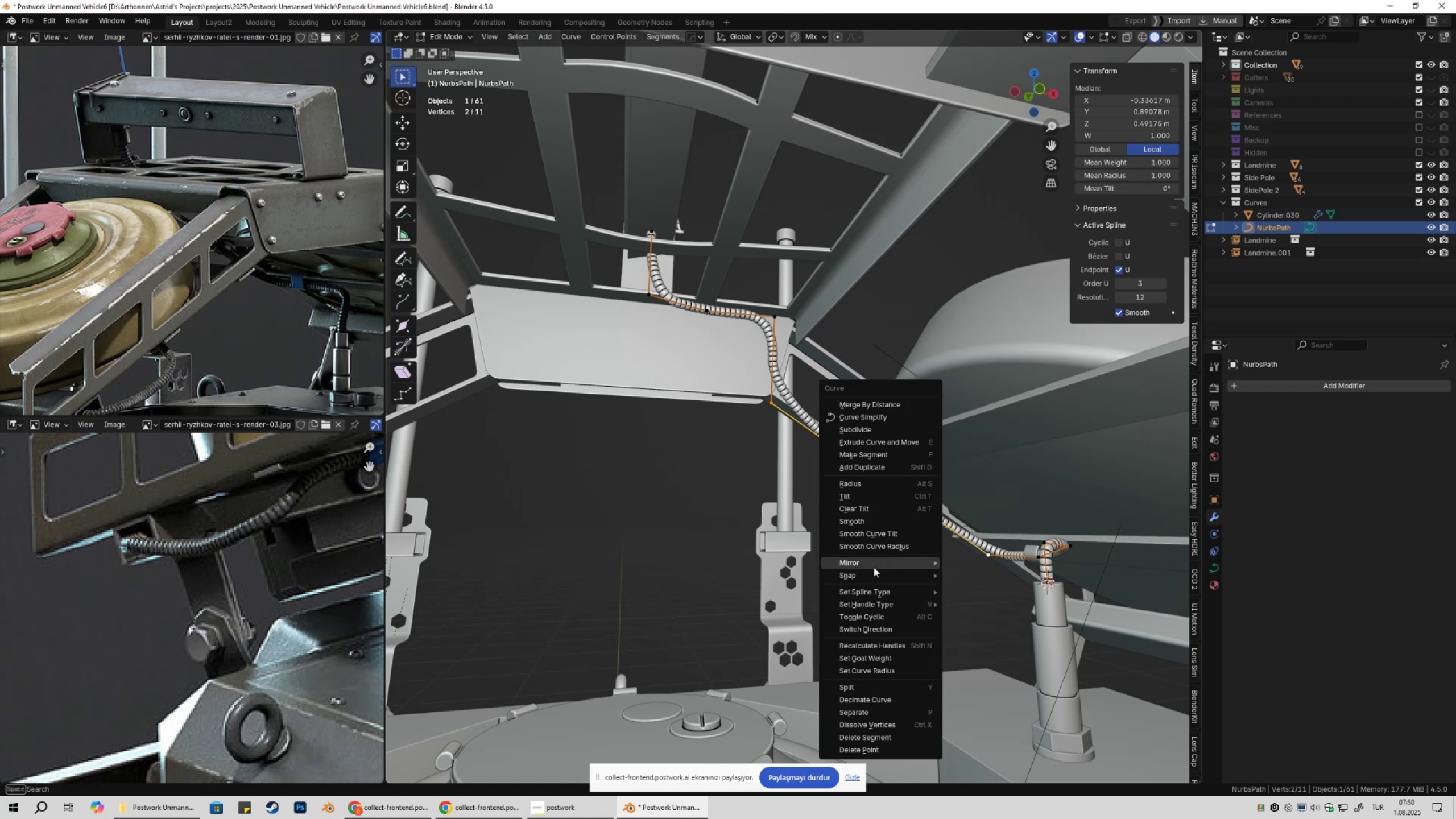 
key(1)
 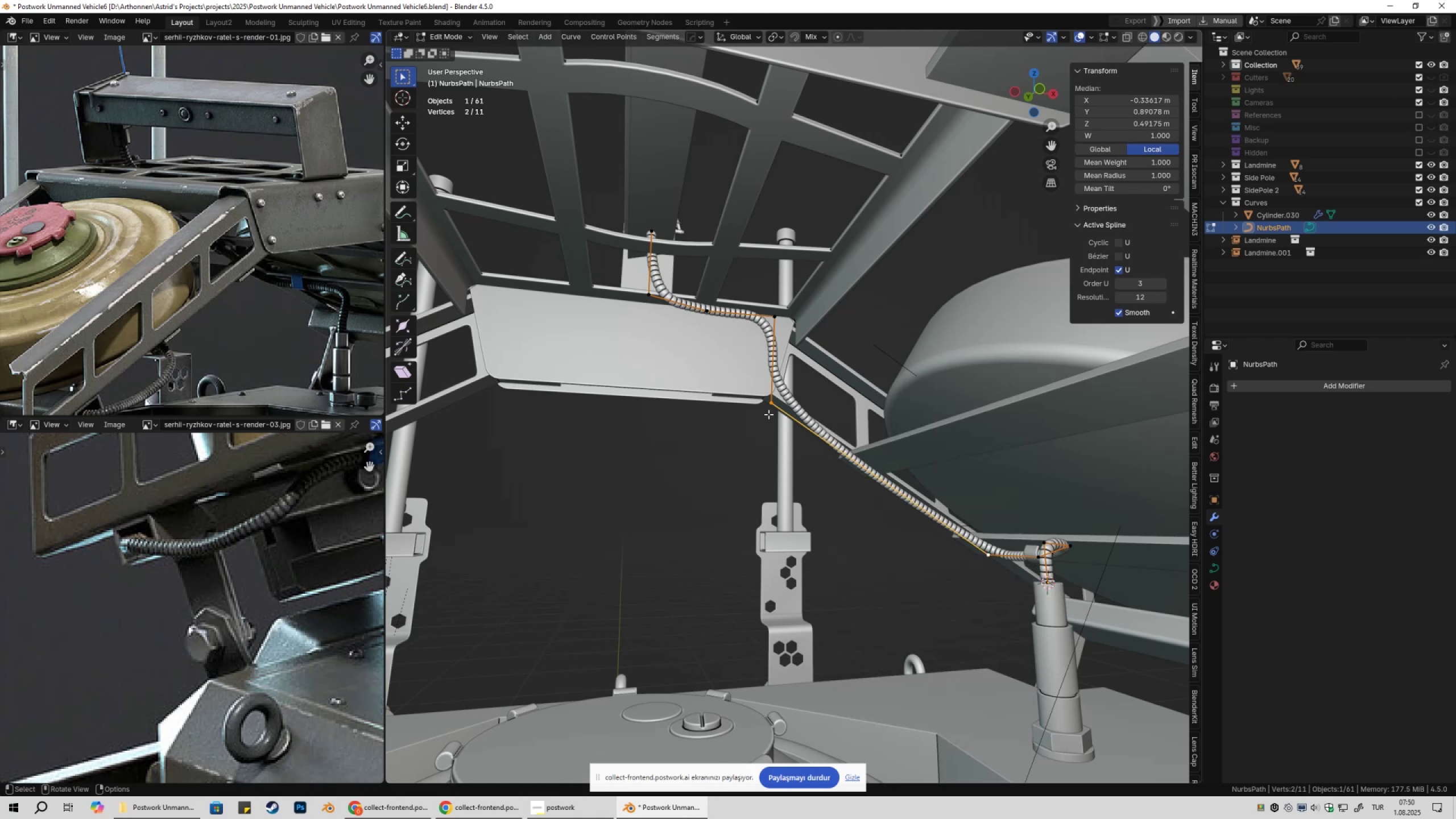 
left_click_drag(start_coordinate=[752, 399], to_coordinate=[816, 448])
 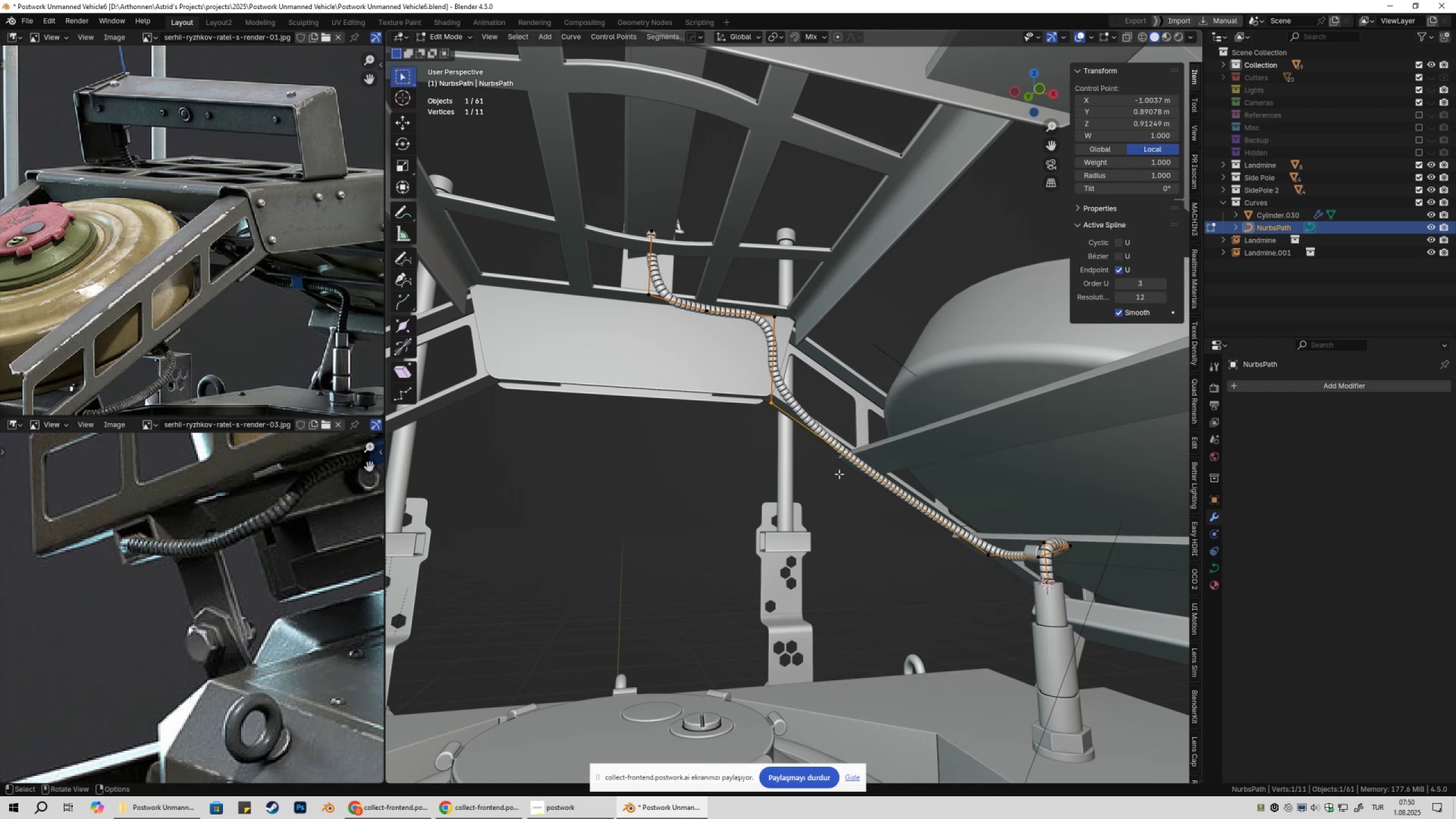 
hold_key(key=ShiftLeft, duration=0.58)
left_click_drag(start_coordinate=[962, 537], to_coordinate=[1007, 582])
 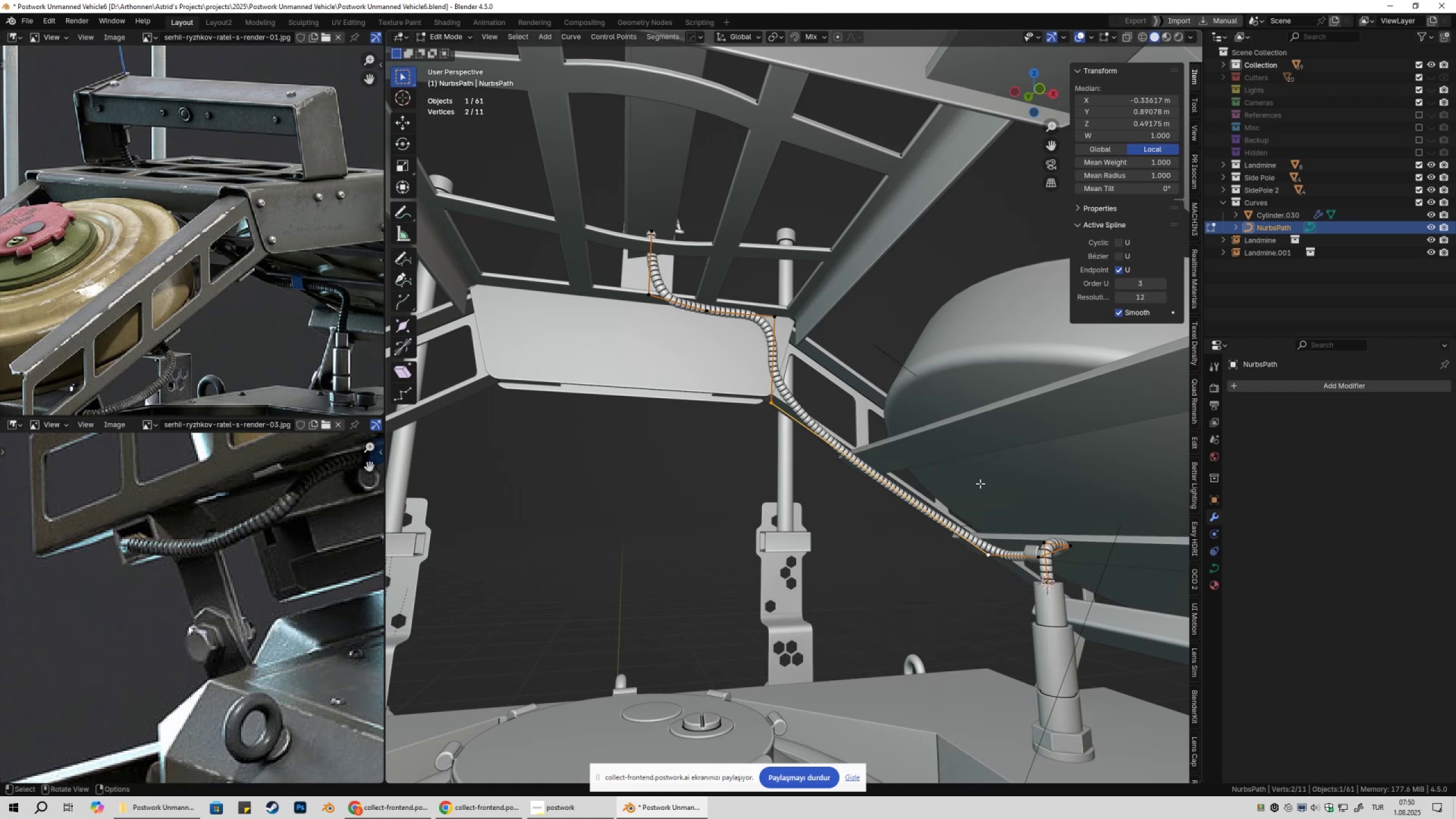 
right_click([980, 483])
 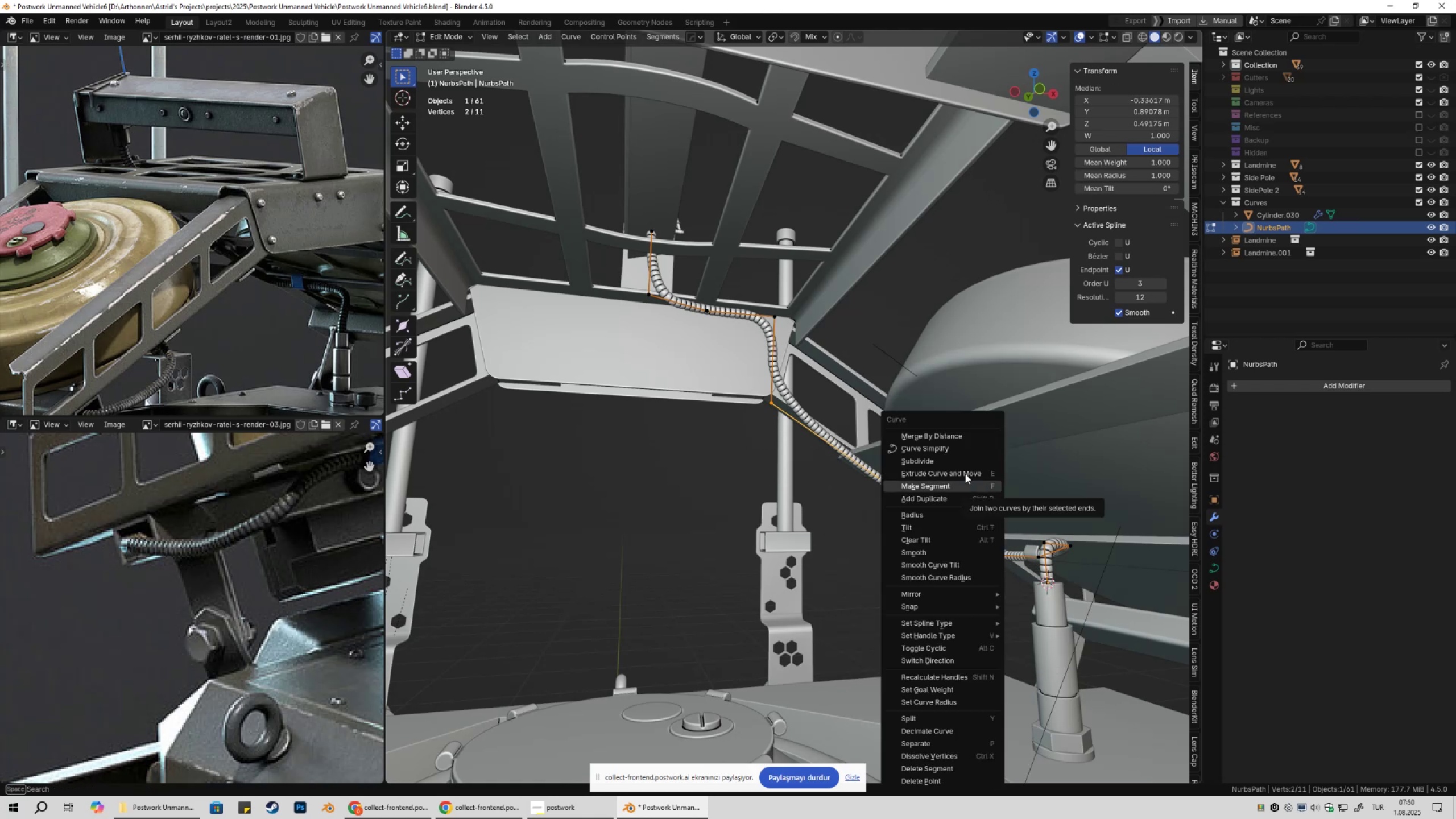 
left_click([929, 458])
 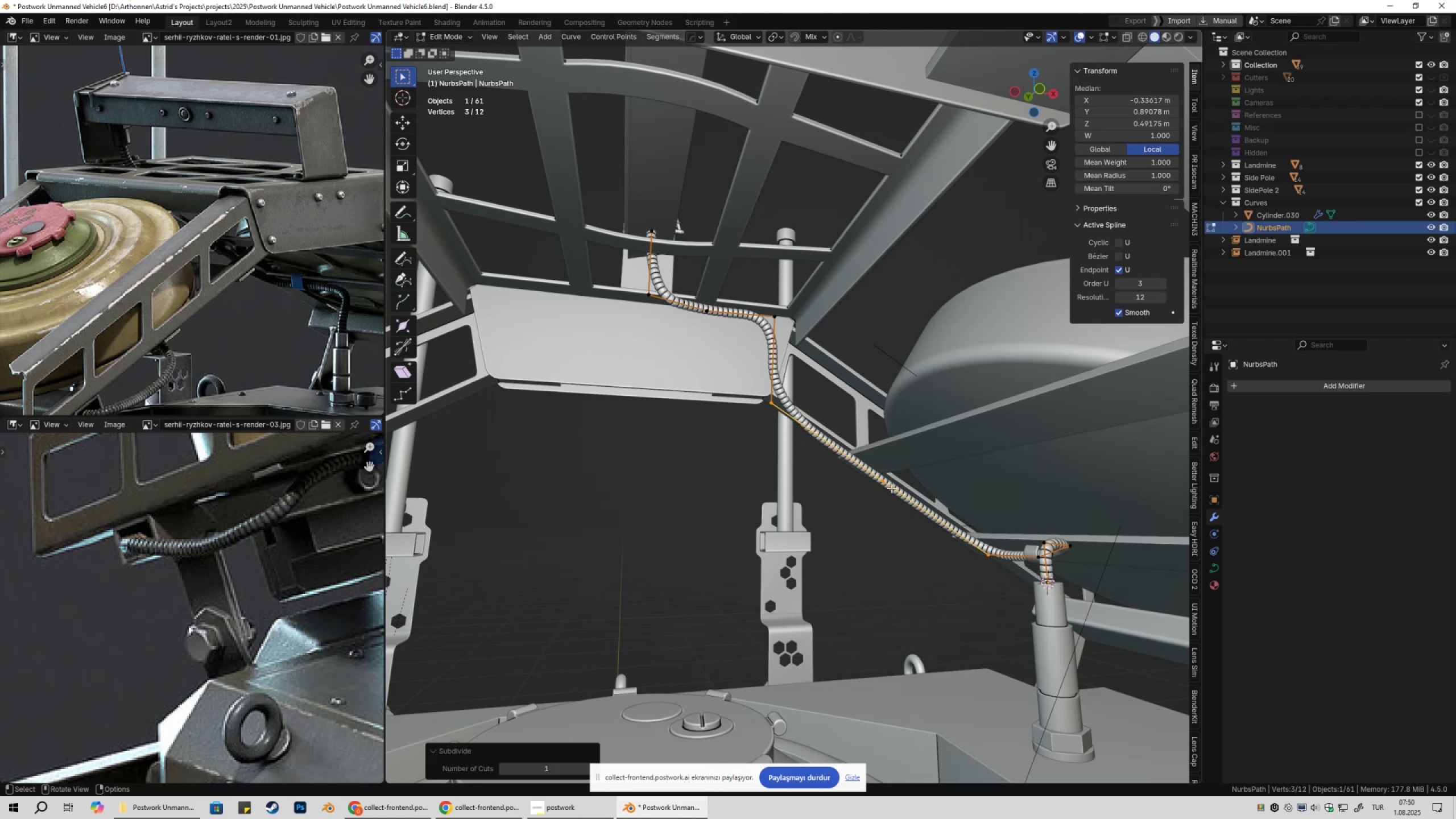 
left_click([884, 482])
 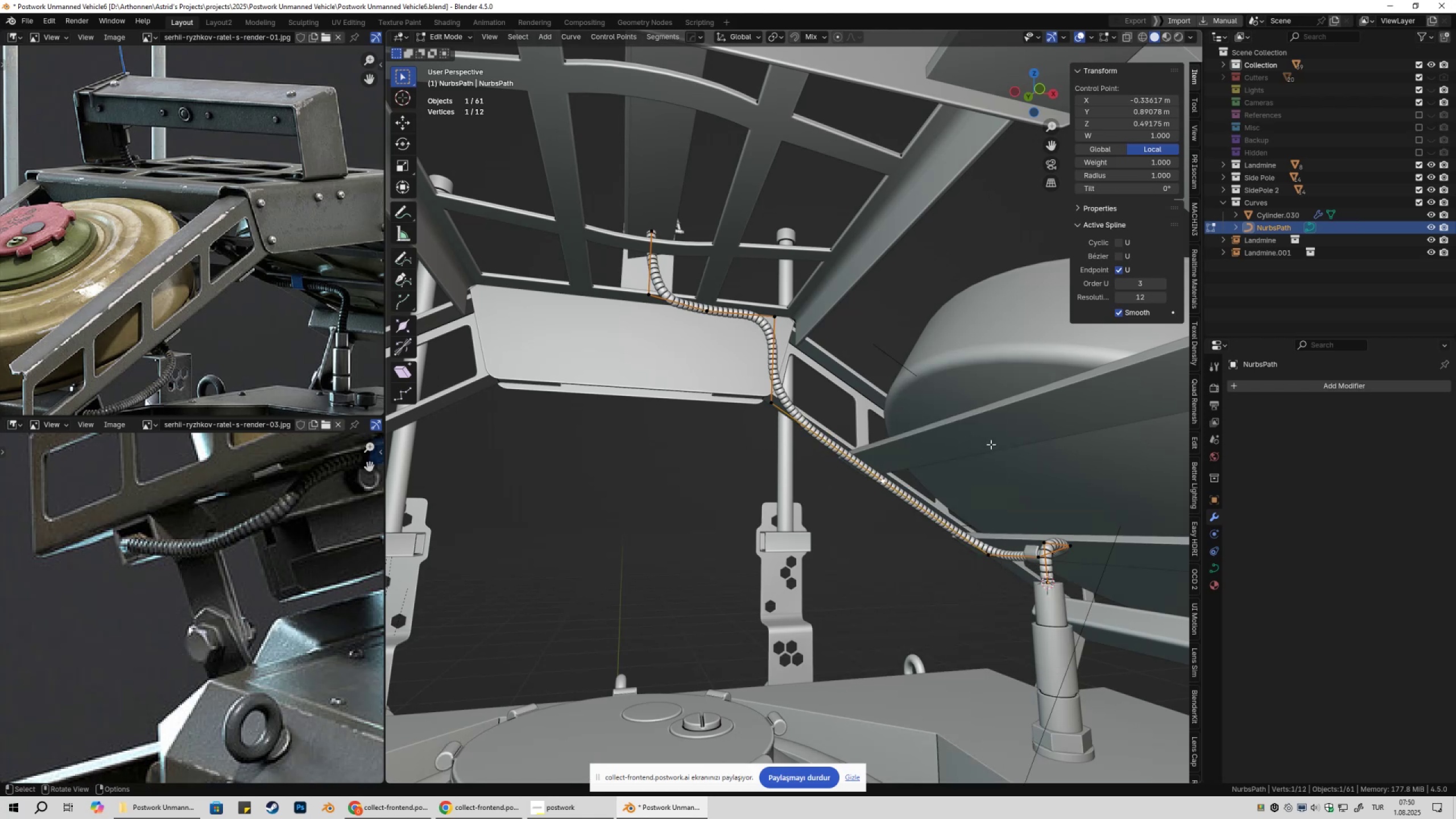 
type(gg)
key(Escape)
type(gg)
key(Escape)
type(1gxxyy)
key(Escape)
type(gzz)
key(Escape)
type(gxx)
key(Escape)
type(1g)
 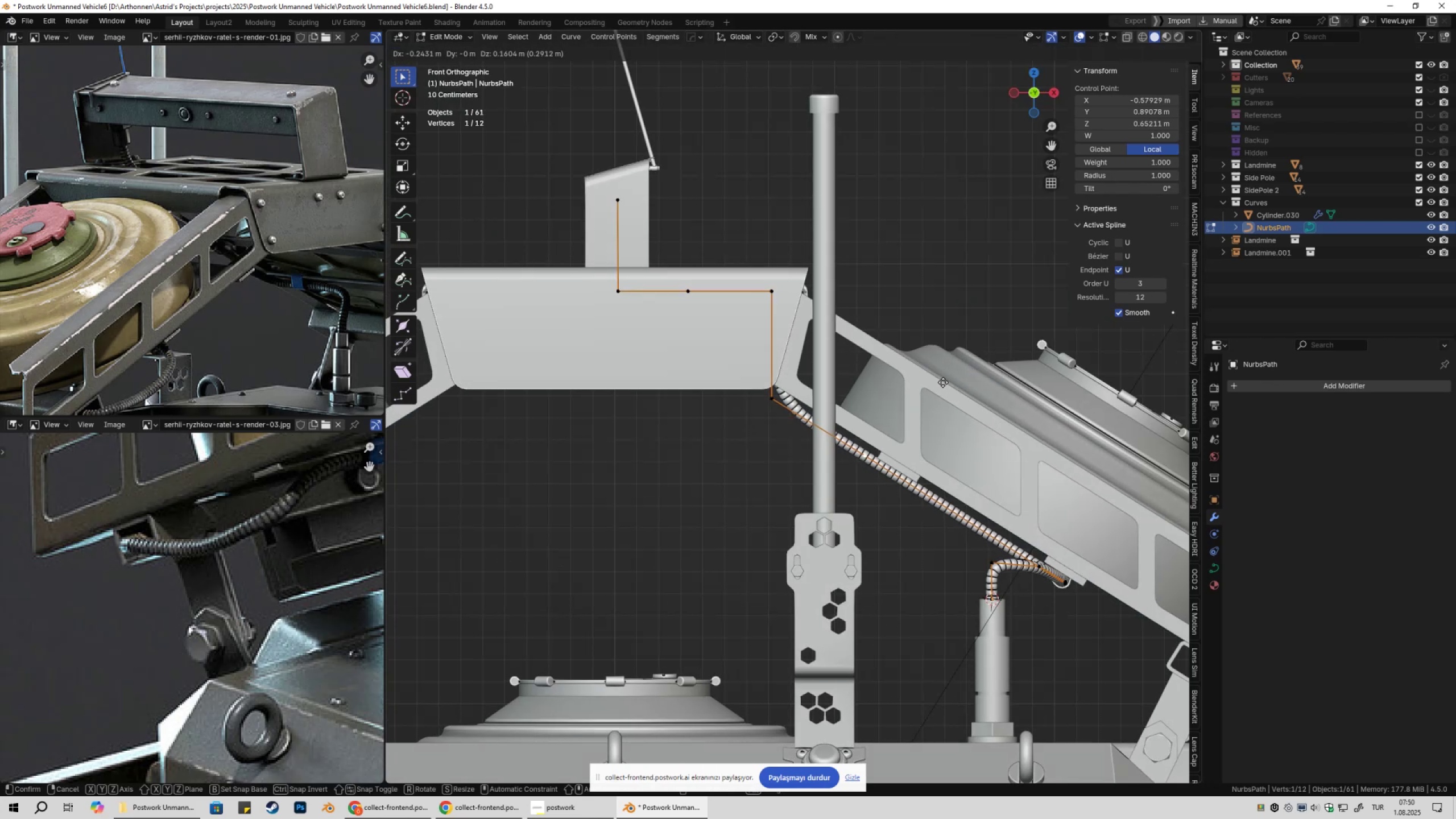 
scroll: coordinate [938, 392], scroll_direction: down, amount: 1.0
 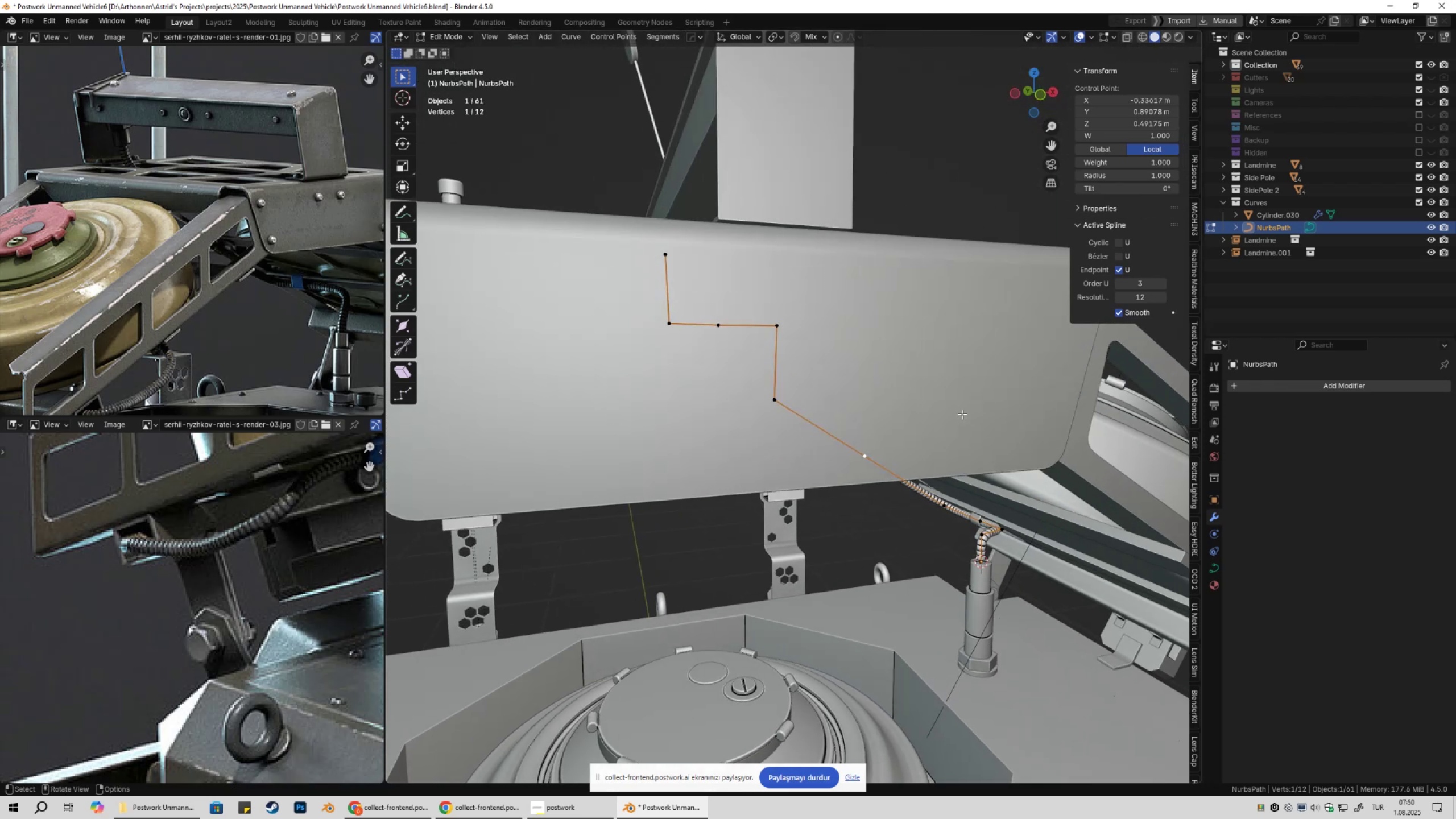 
scroll: coordinate [956, 417], scroll_direction: up, amount: 2.0
 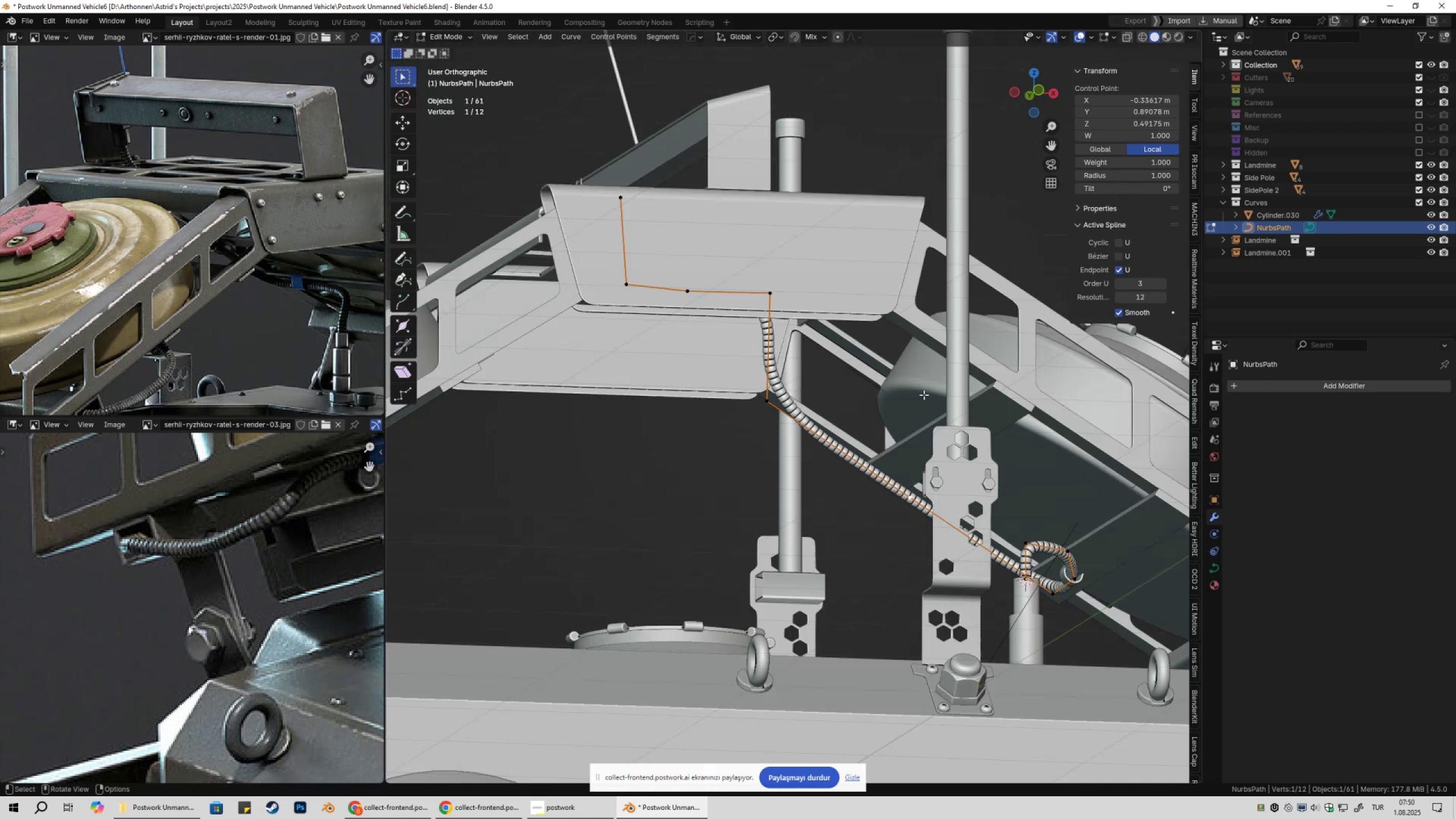 
left_click([891, 344])
 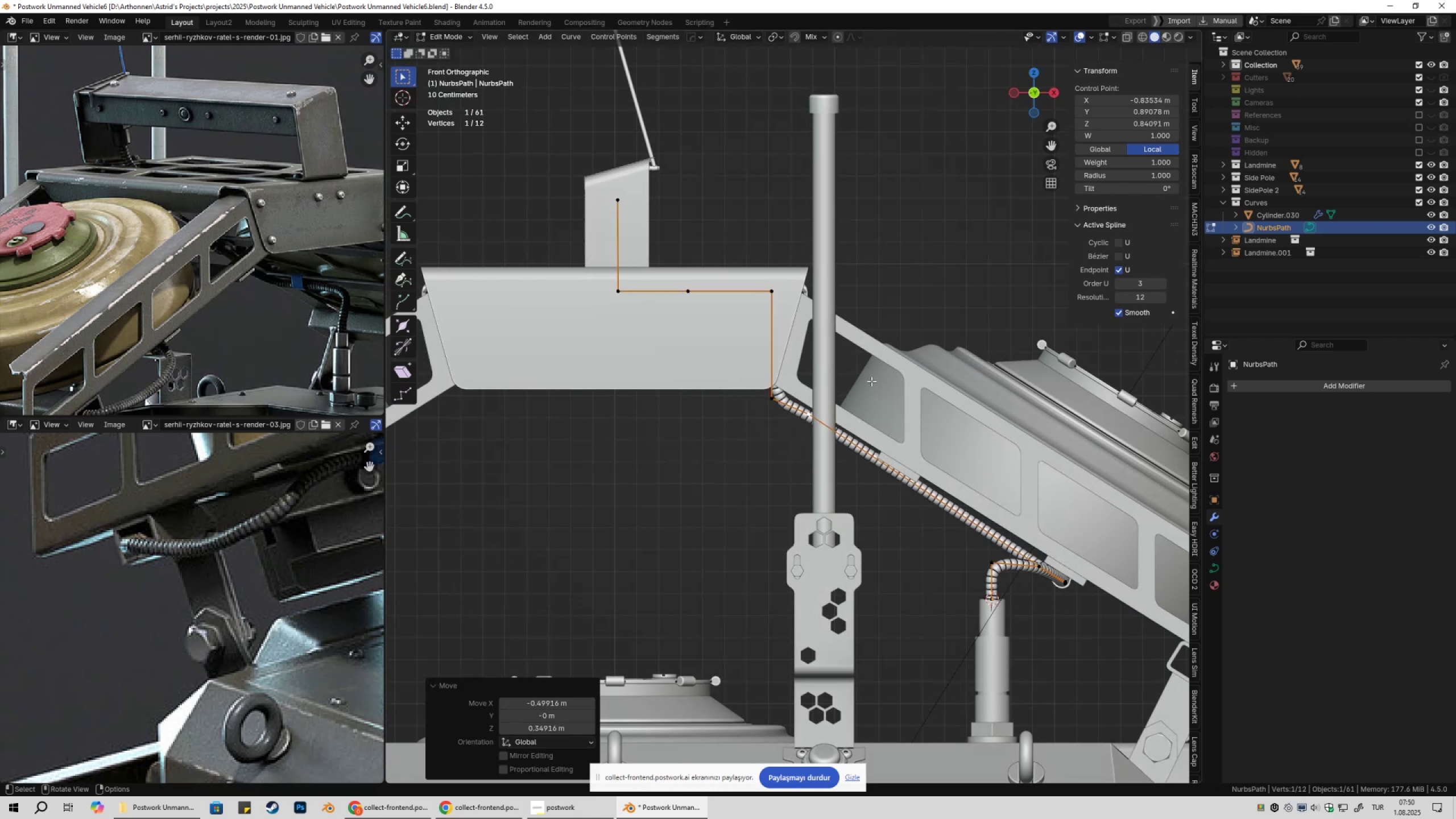 
scroll: coordinate [828, 412], scroll_direction: up, amount: 3.0
 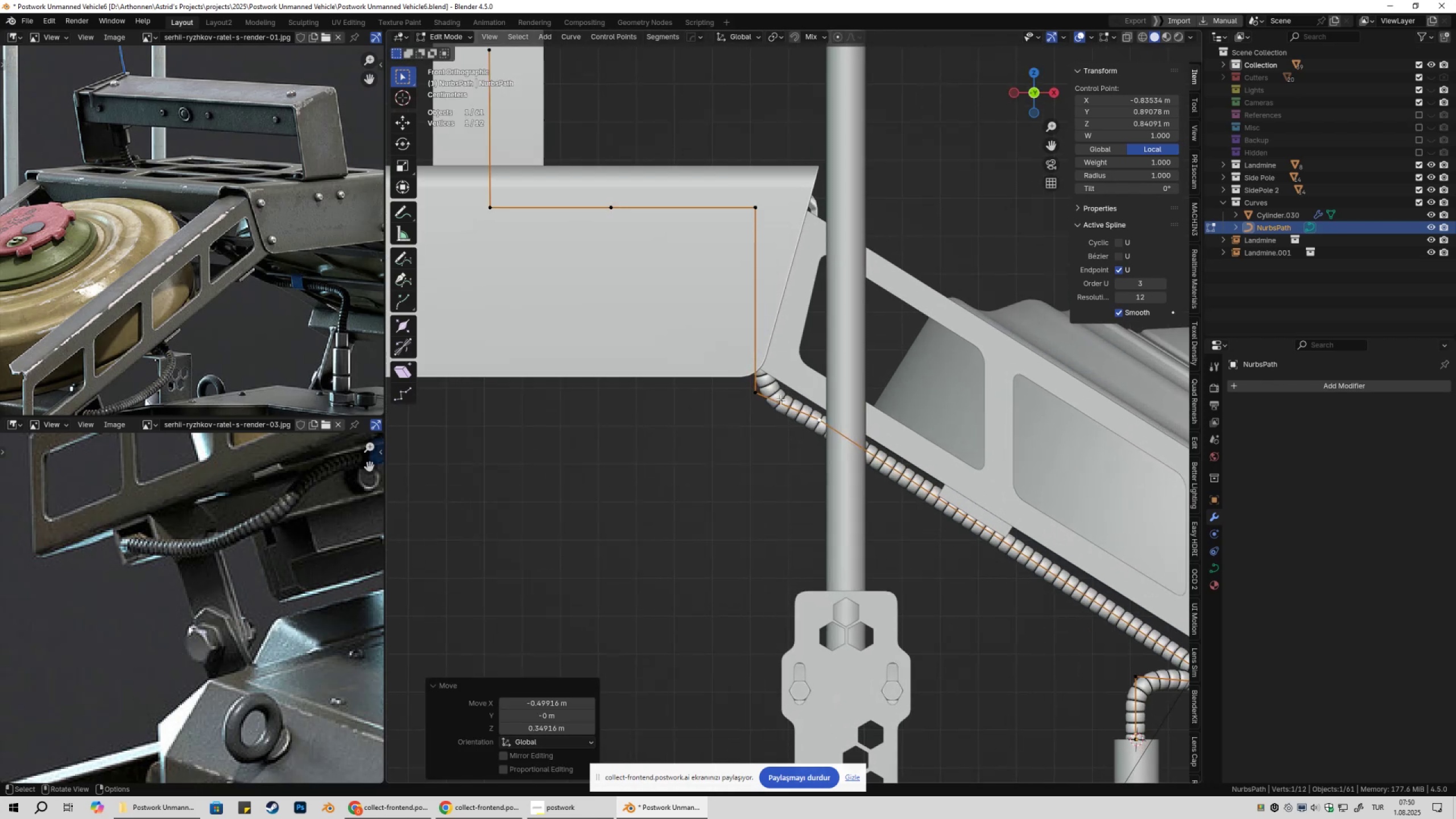 
left_click_drag(start_coordinate=[696, 370], to_coordinate=[799, 435])
 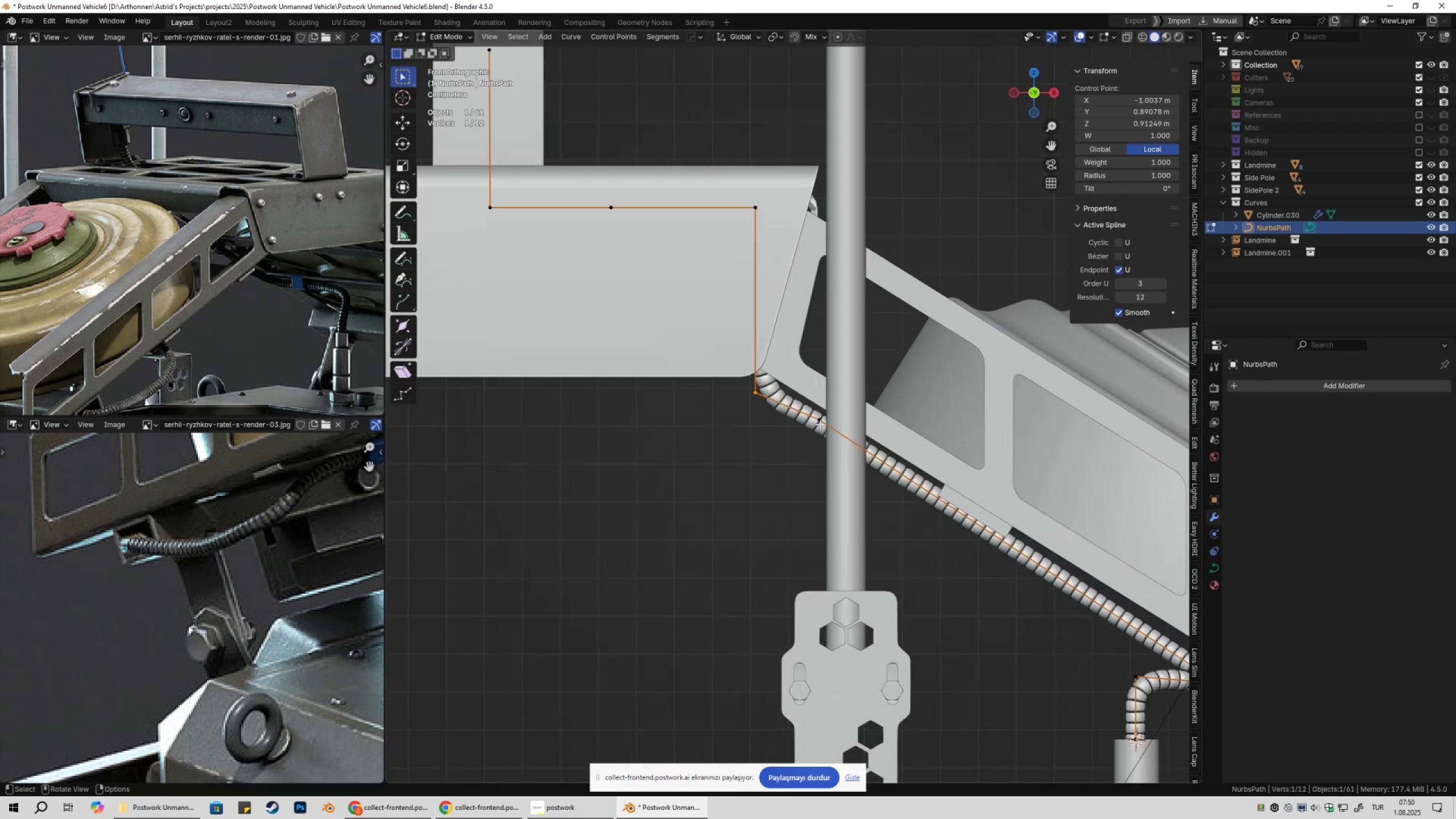 
scroll: coordinate [848, 396], scroll_direction: up, amount: 3.0
 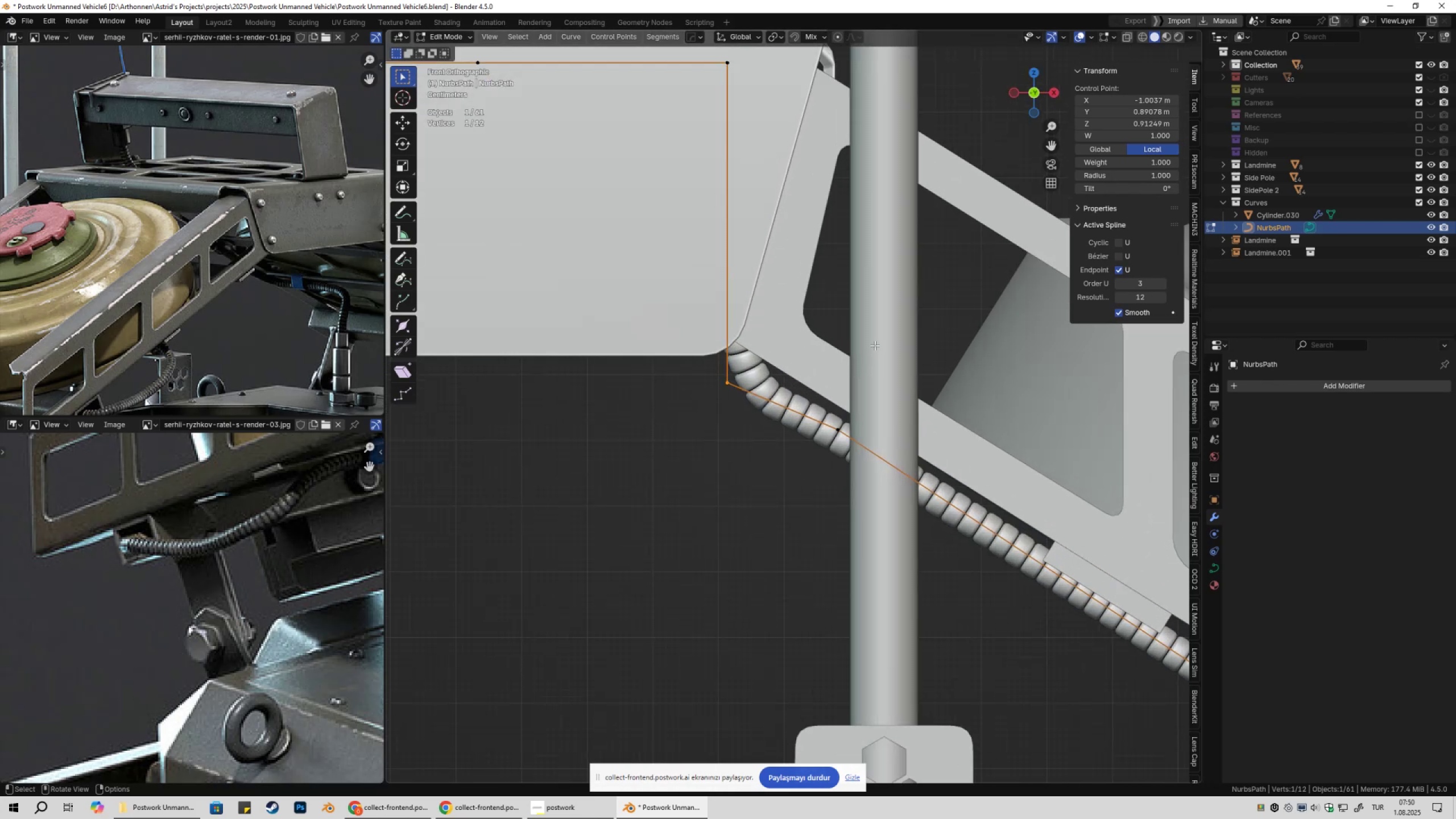 
key(G)
 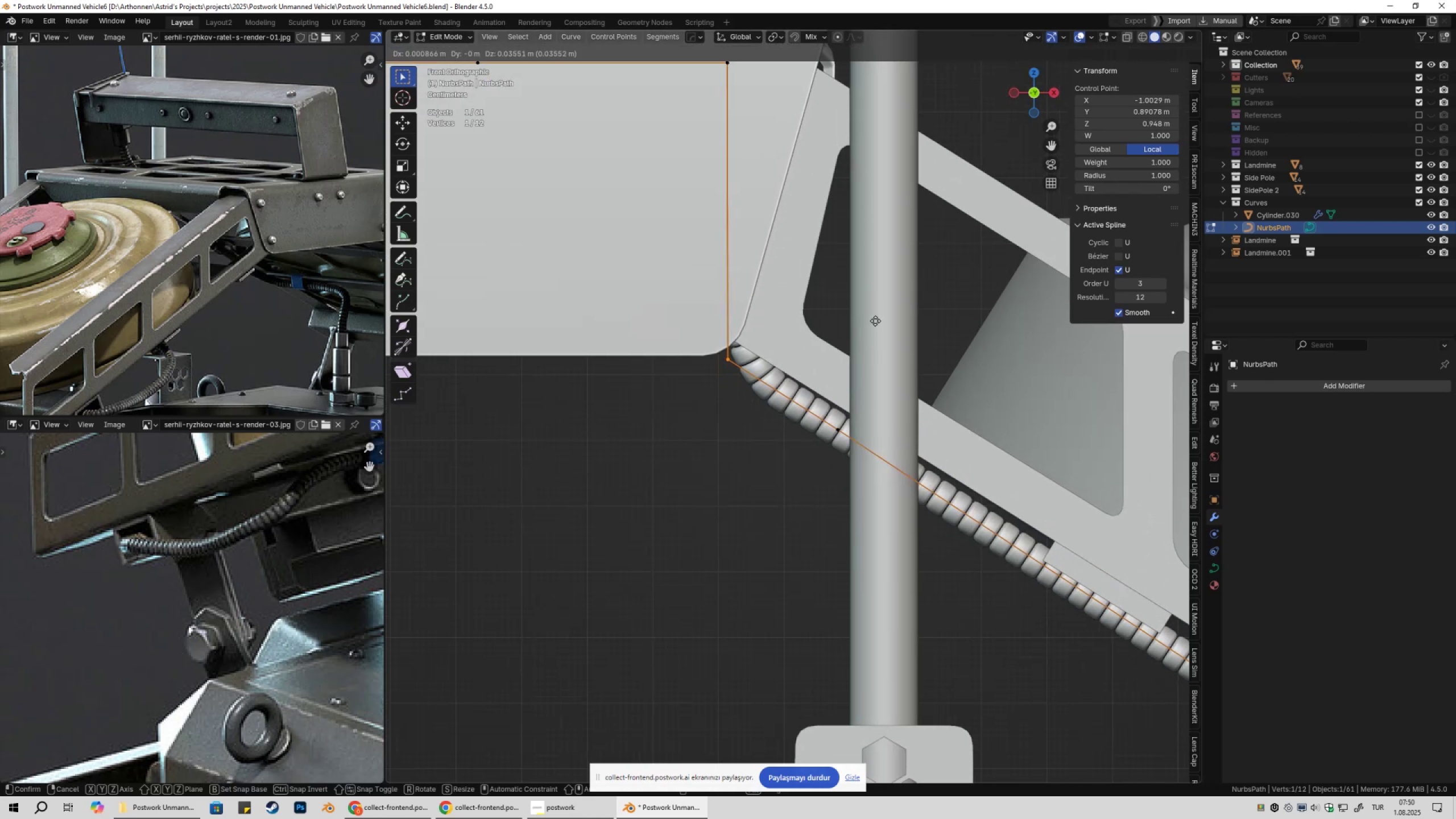 
left_click([876, 321])
 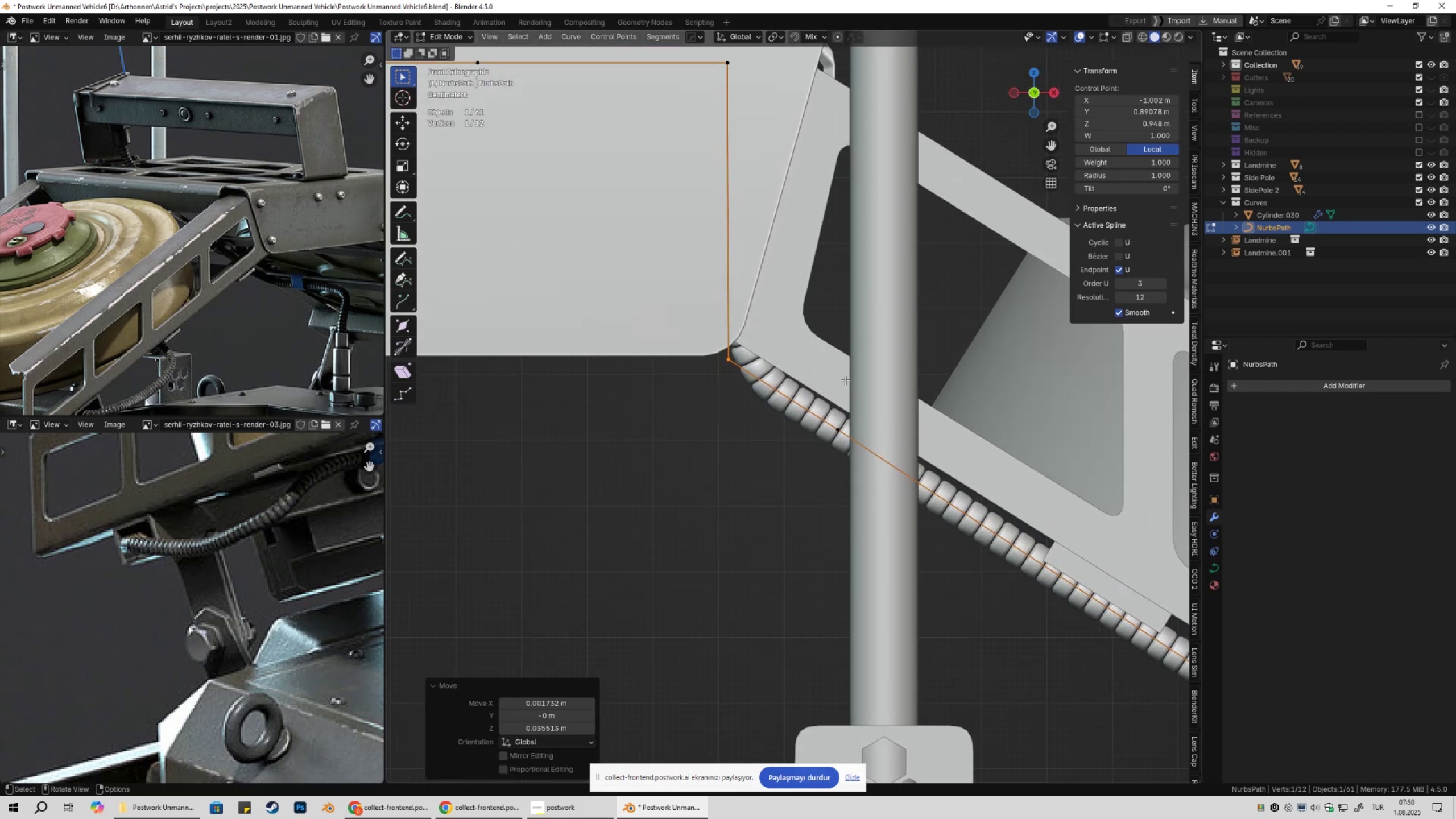 
left_click_drag(start_coordinate=[825, 400], to_coordinate=[900, 485])
 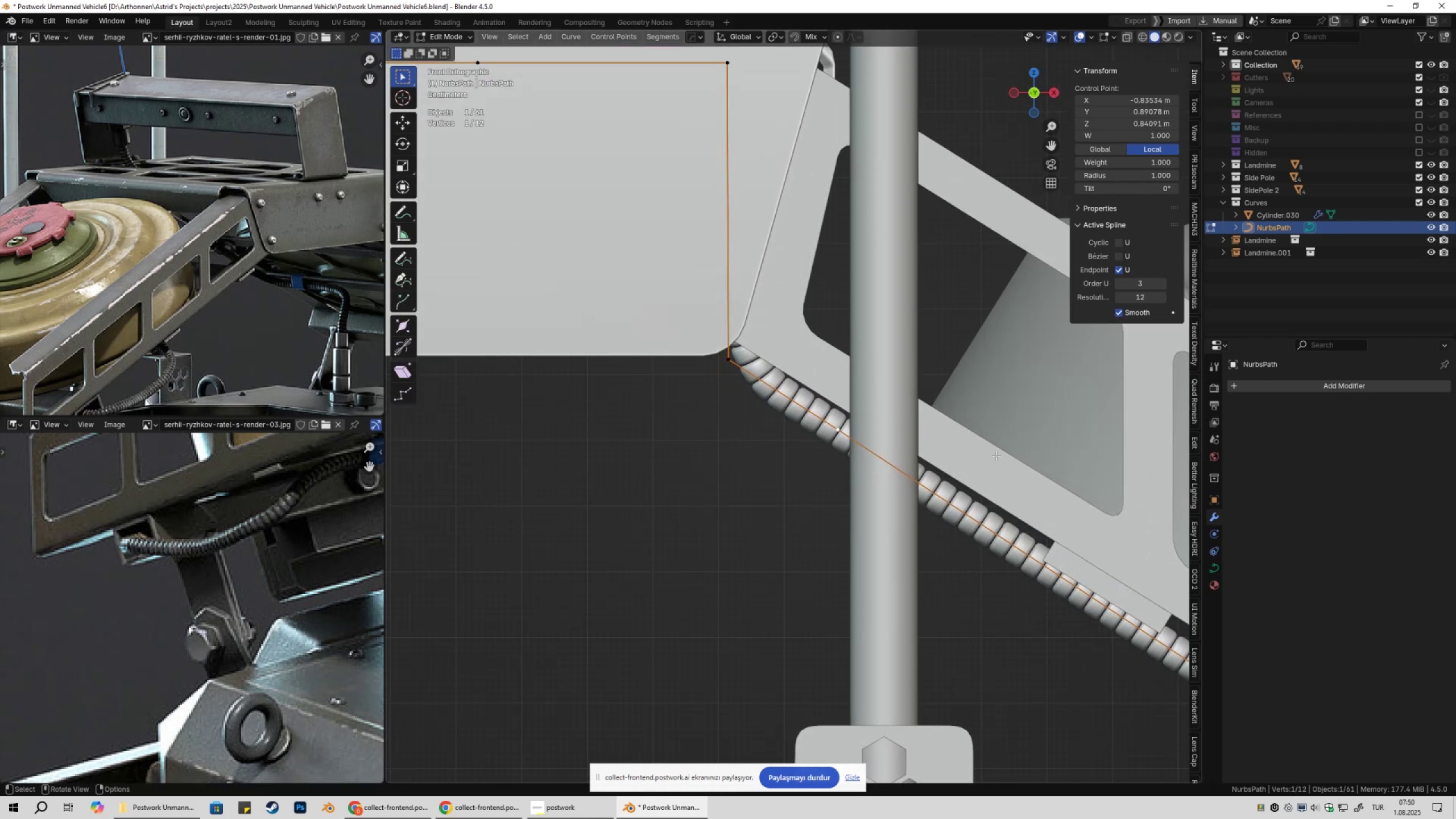 
type(gg)
 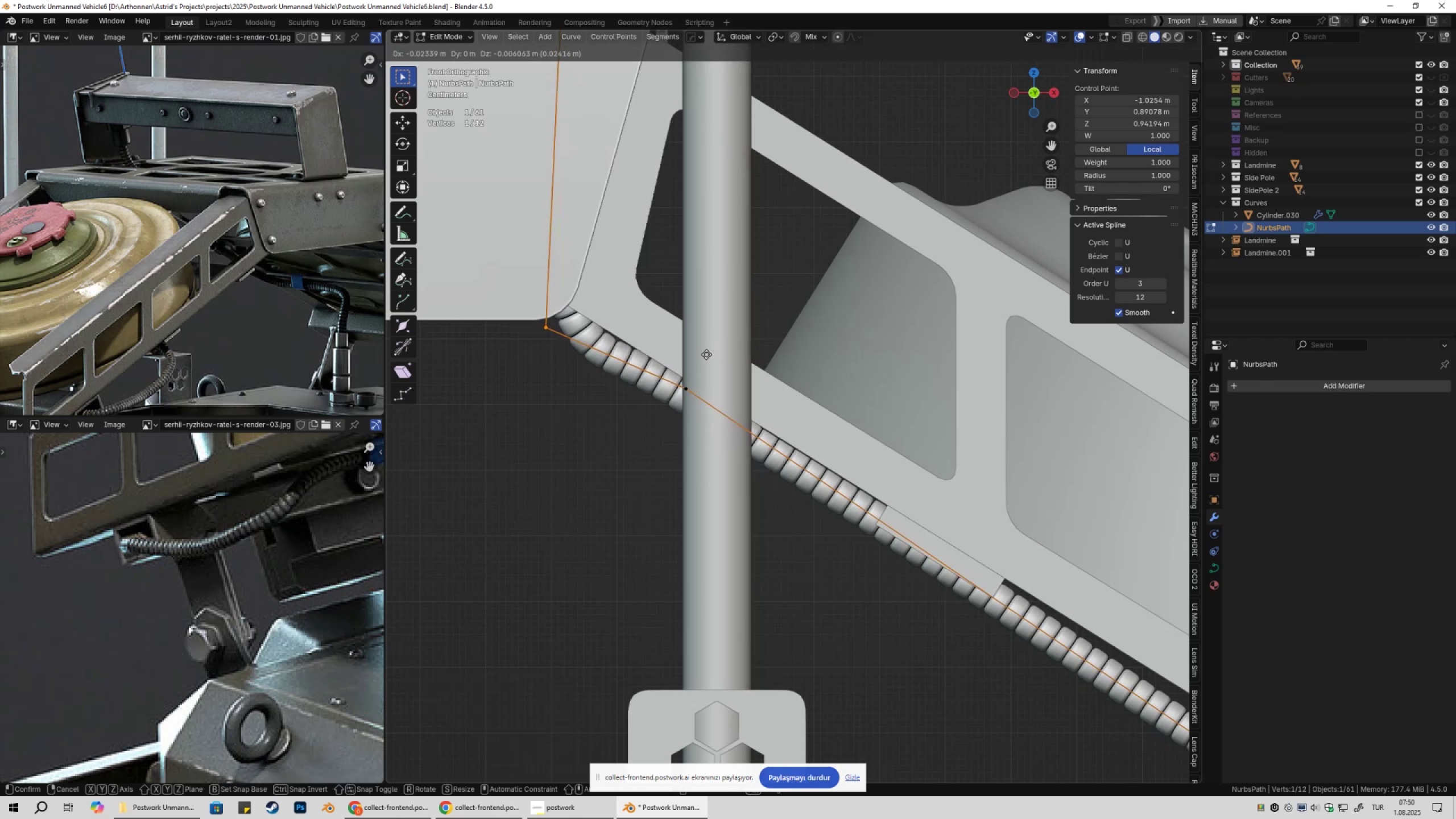 
left_click_drag(start_coordinate=[523, 299], to_coordinate=[638, 358])
 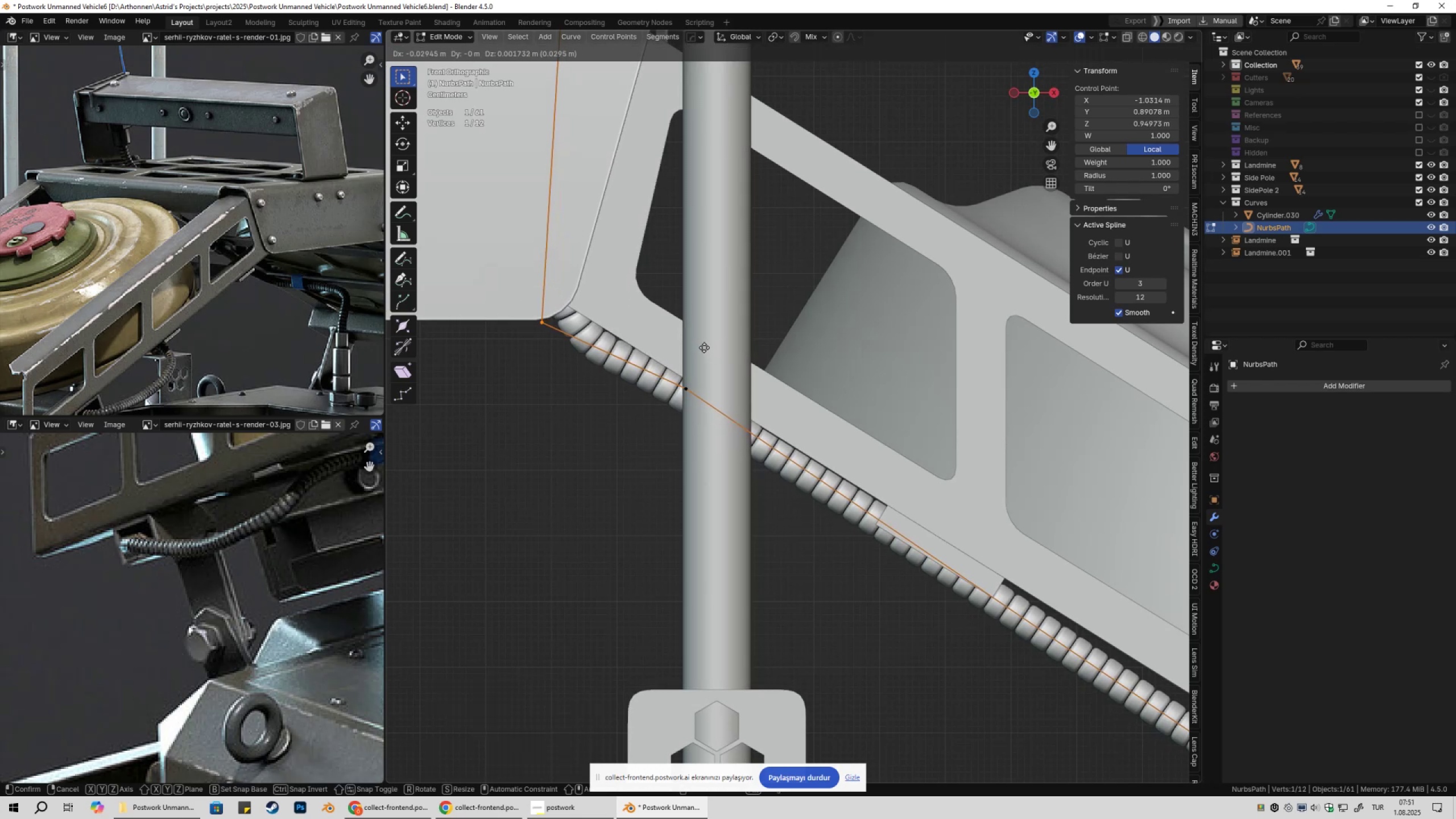 
left_click([704, 348])
 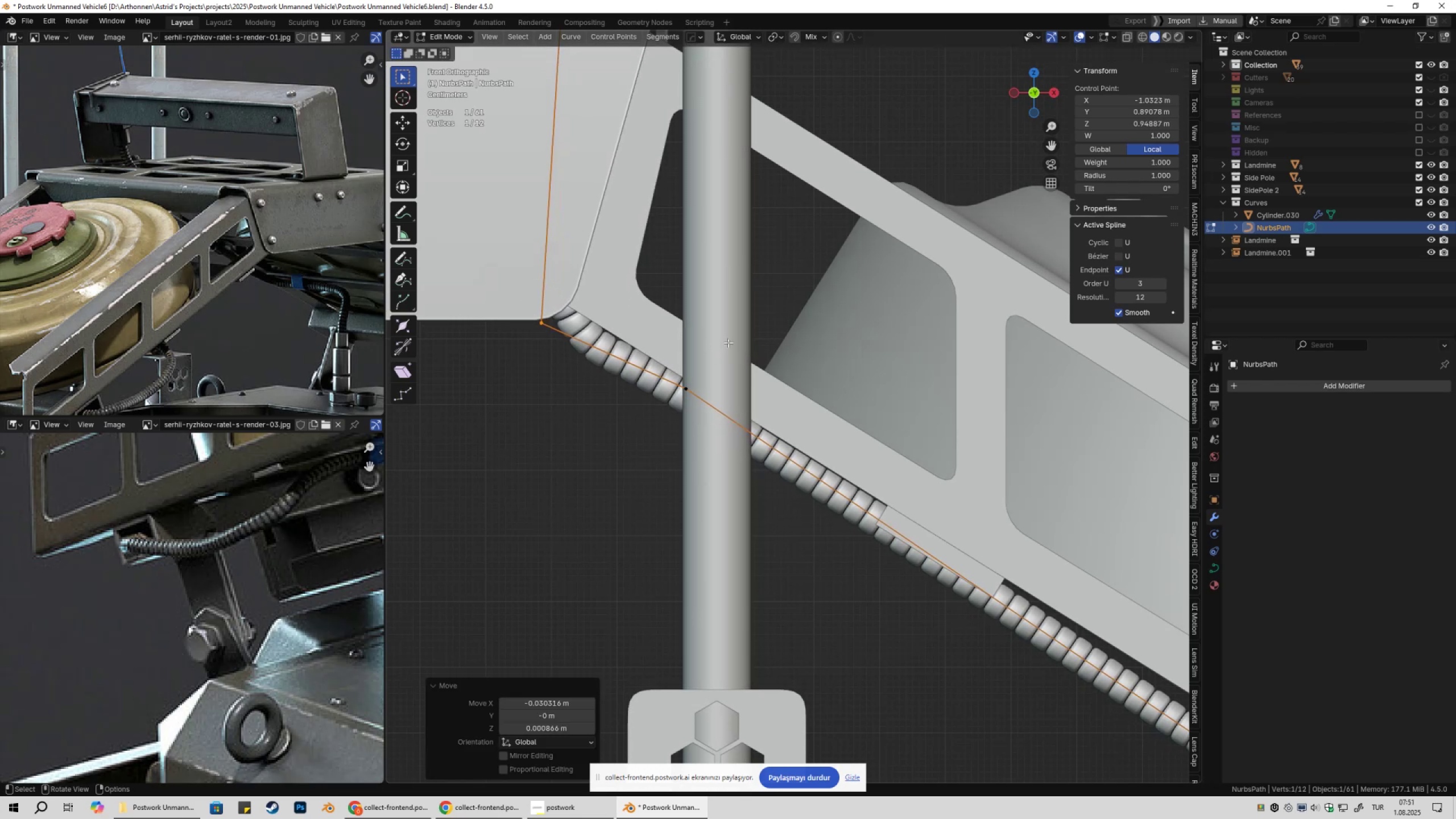 
scroll: coordinate [733, 354], scroll_direction: down, amount: 2.0
 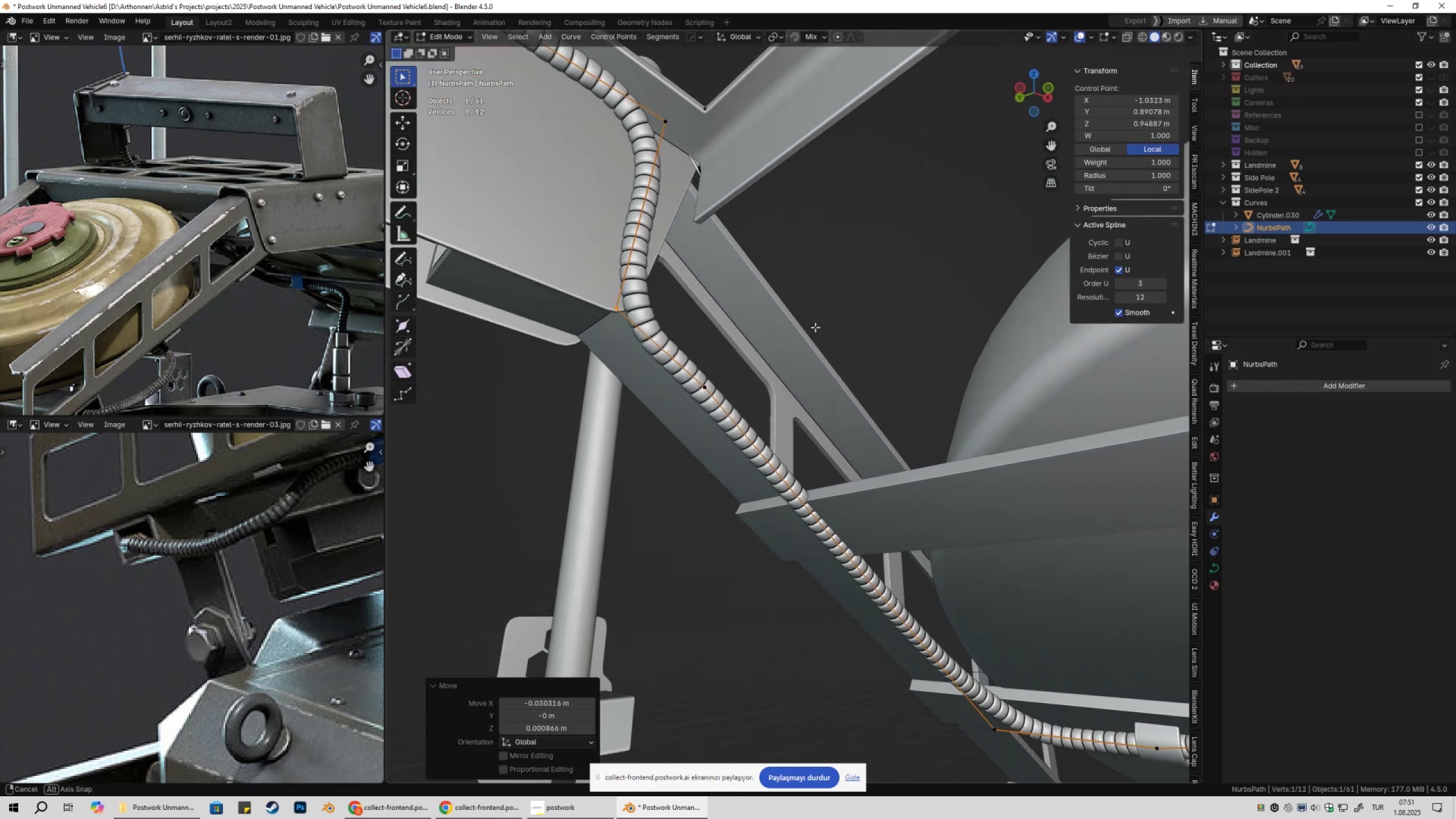 
key(Shift+ShiftLeft)
 